 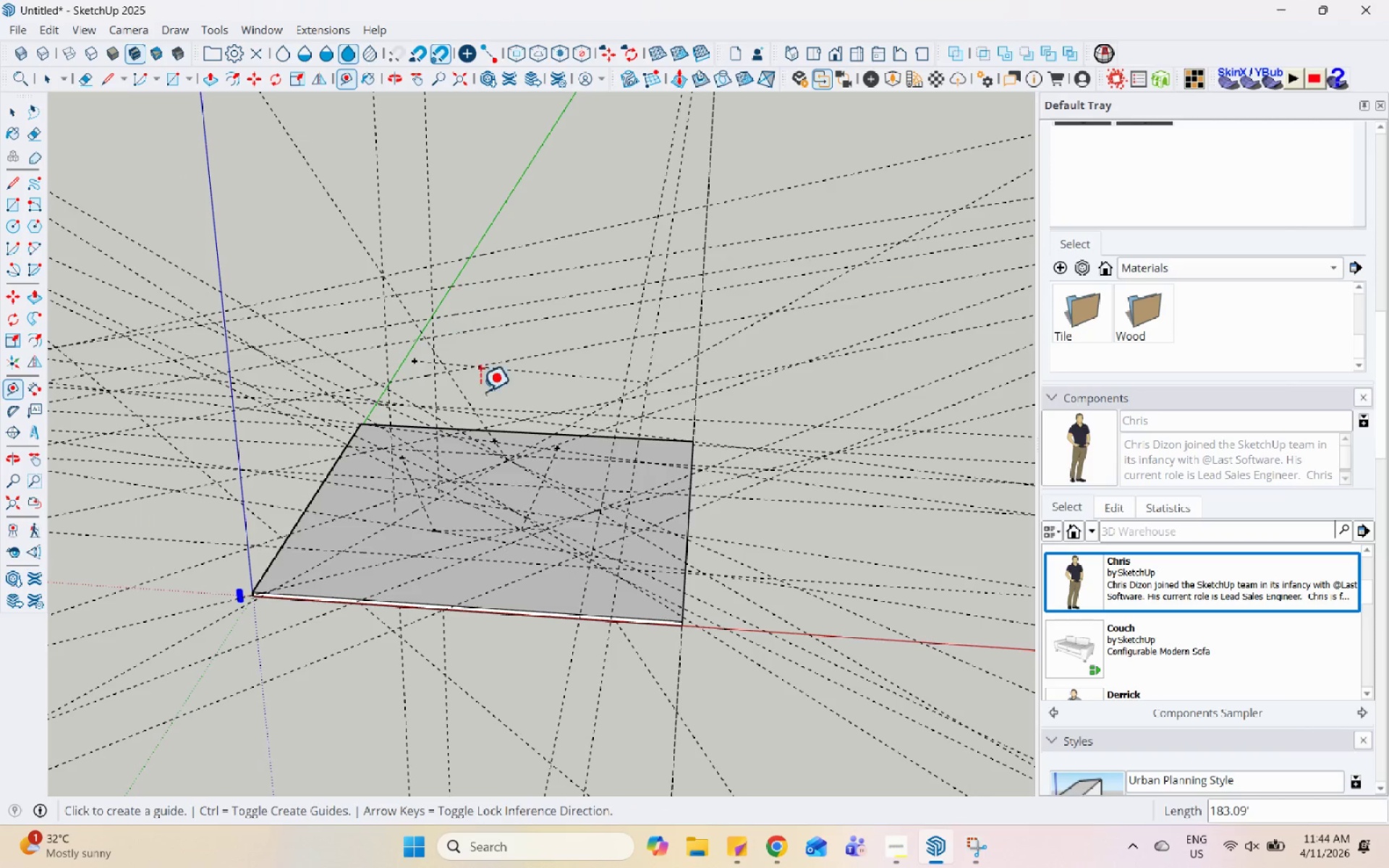 
triple_click([642, 407])
 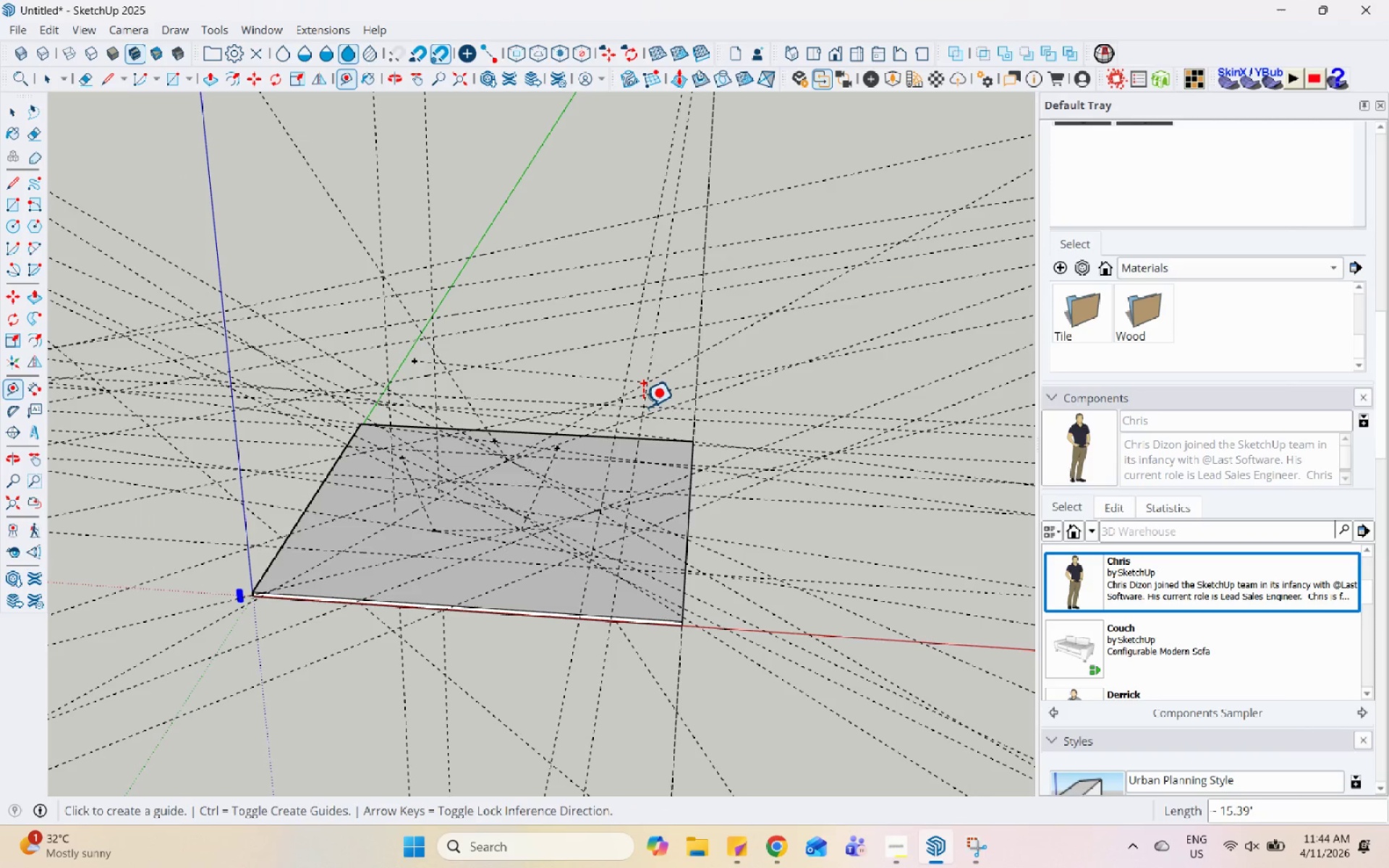 
wait(6.97)
 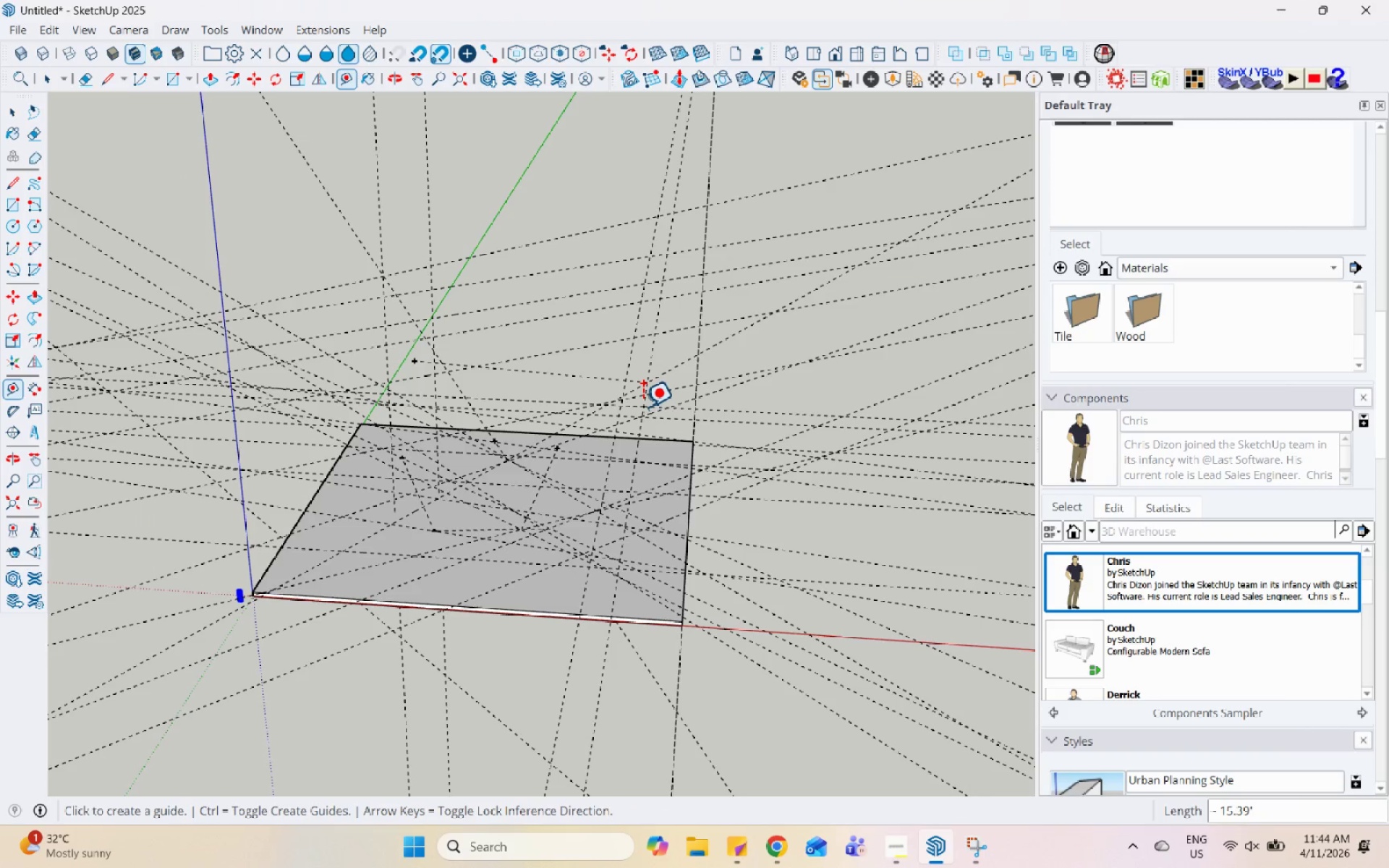 
hold_key(key=Space, duration=1.52)
 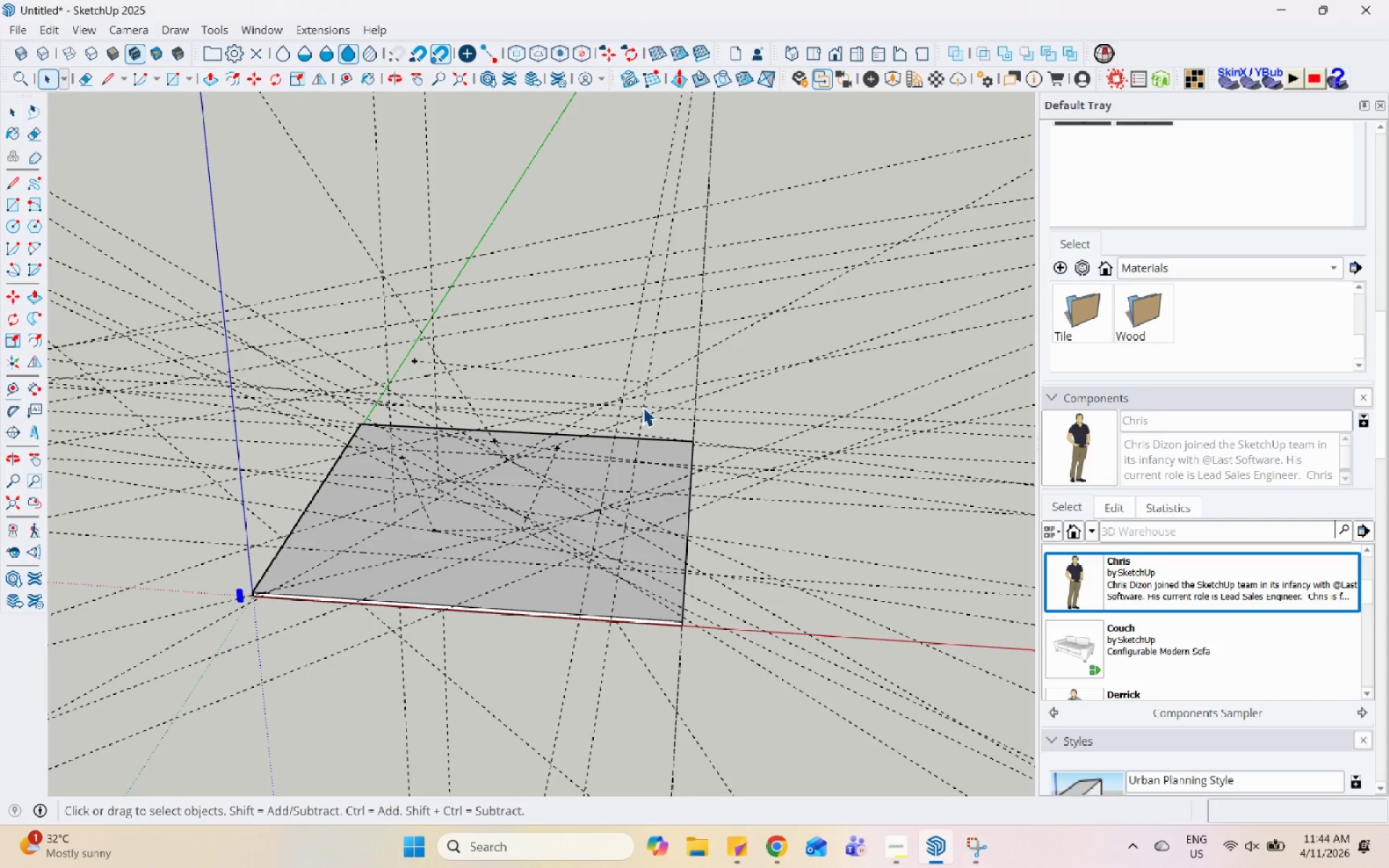 
hold_key(key=Space, duration=1.51)
 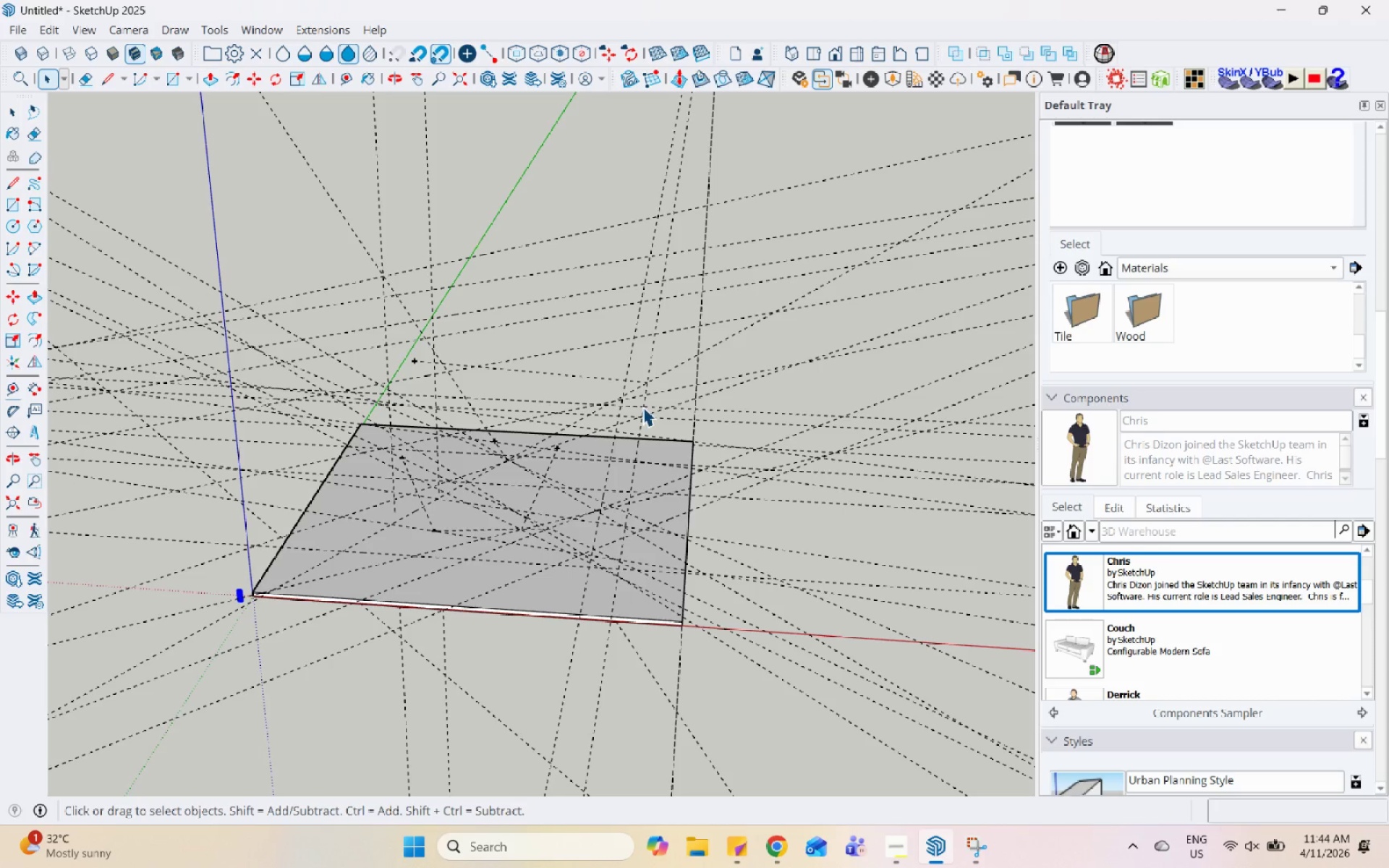 
hold_key(key=Space, duration=1.52)
 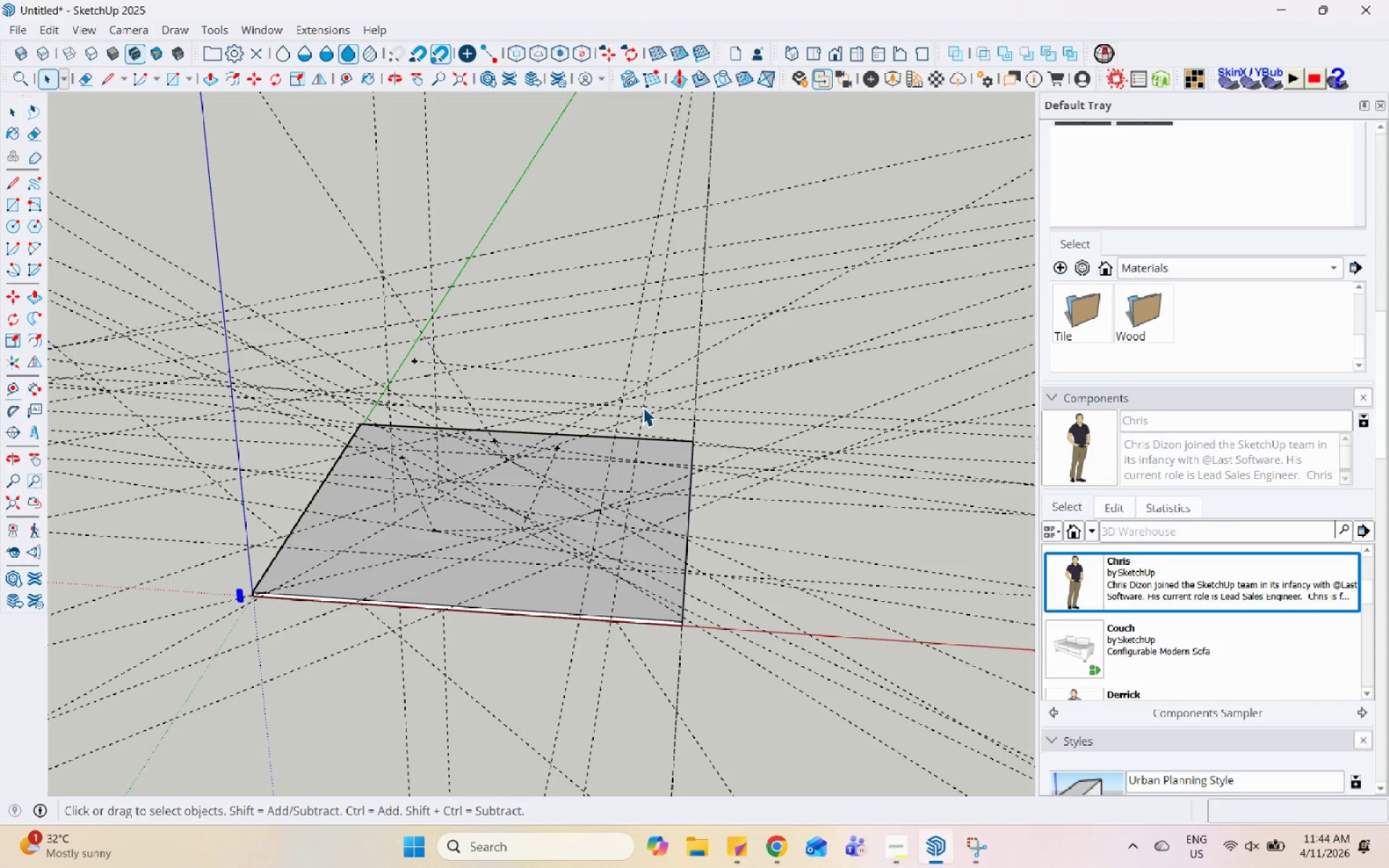 
hold_key(key=Space, duration=1.51)
 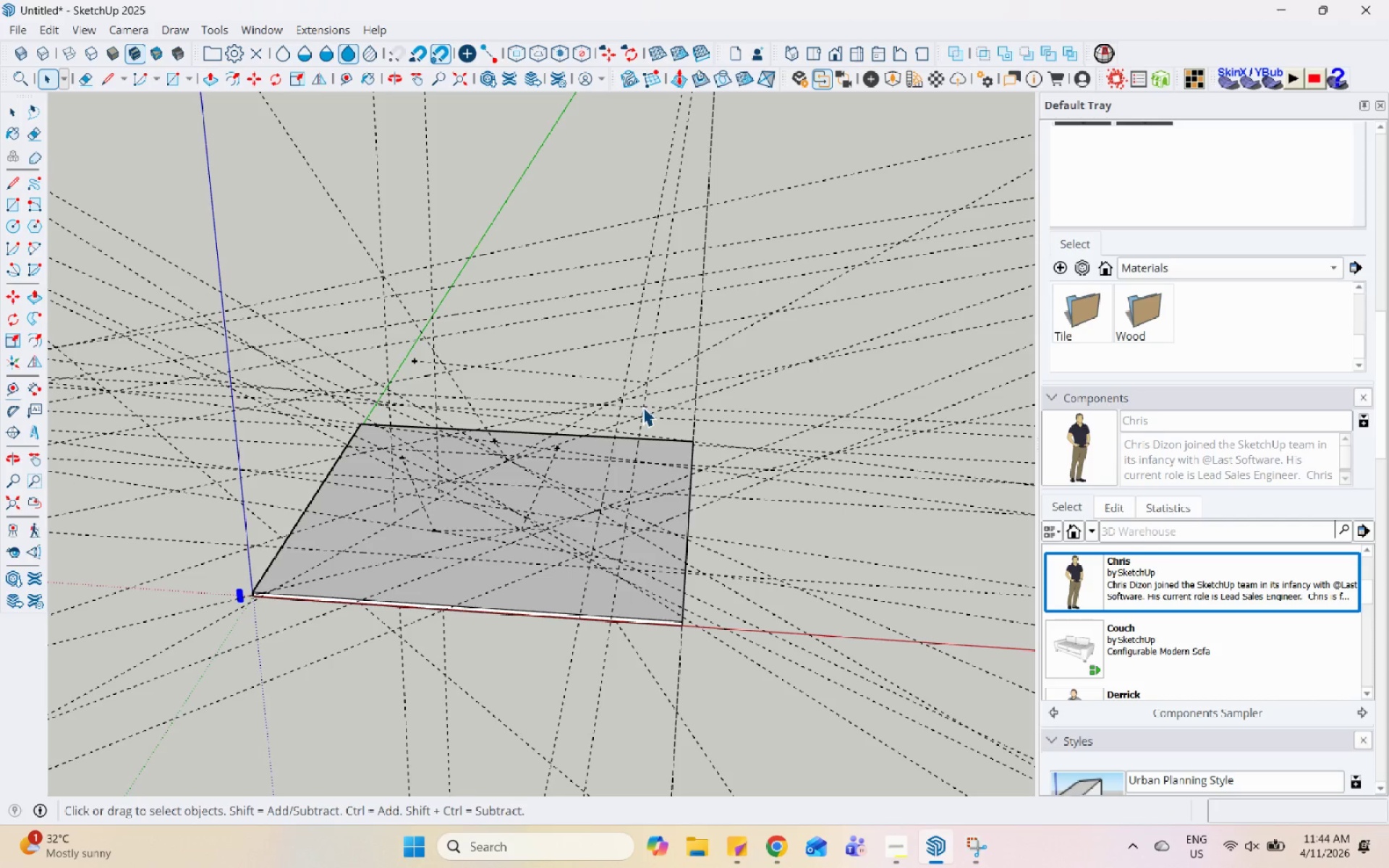 
hold_key(key=Space, duration=1.53)
 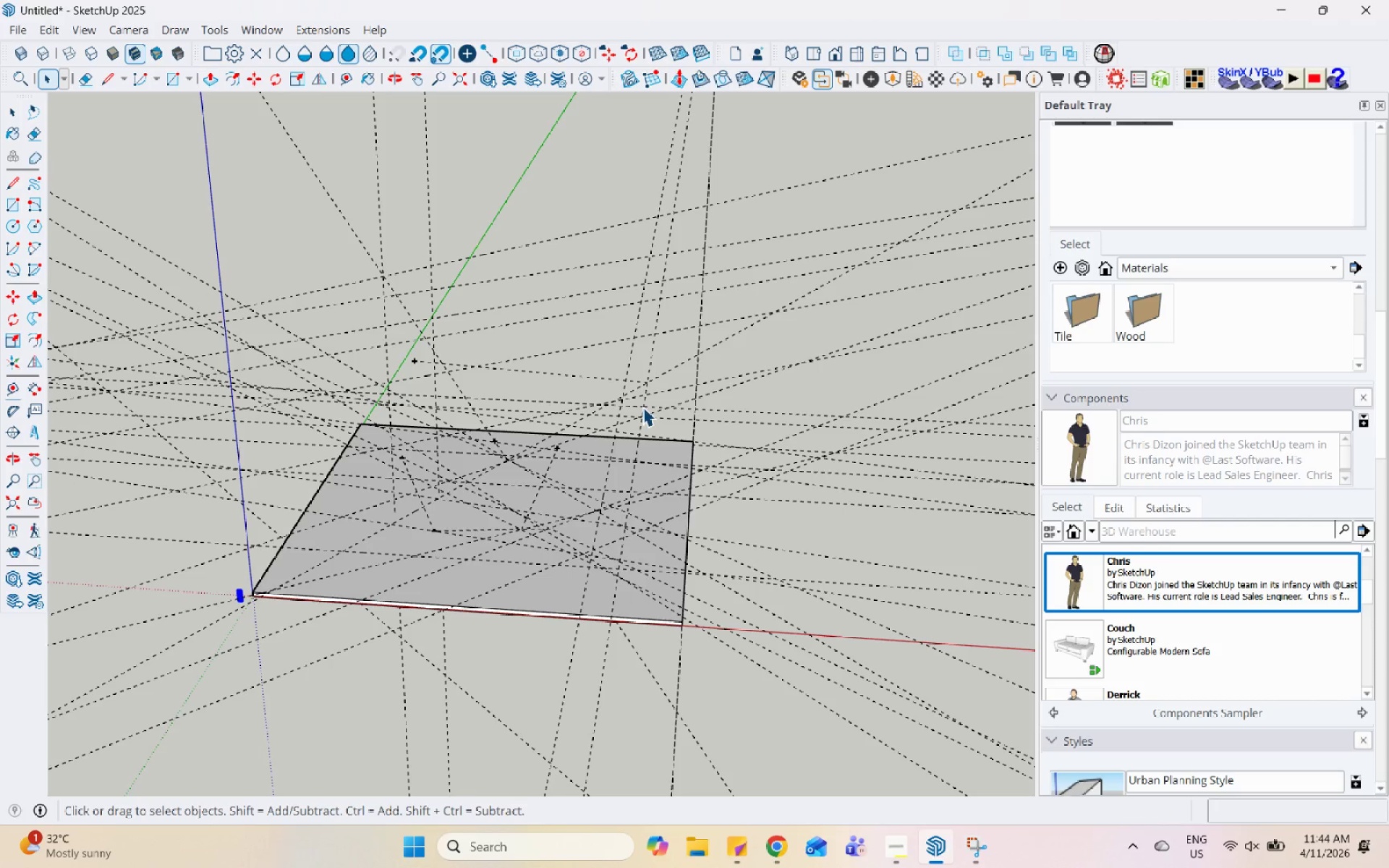 
hold_key(key=Space, duration=1.51)
 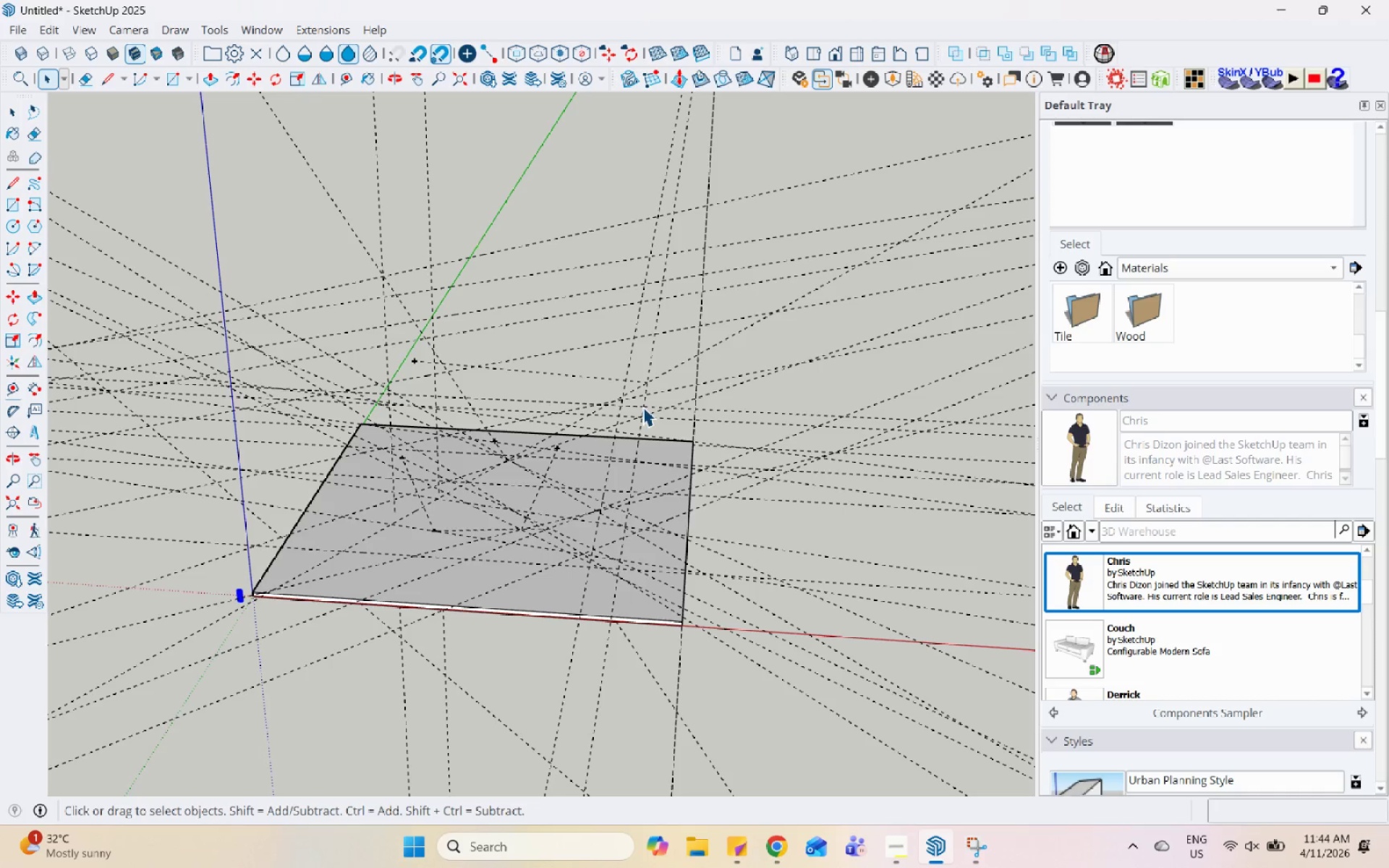 
hold_key(key=Space, duration=1.52)
 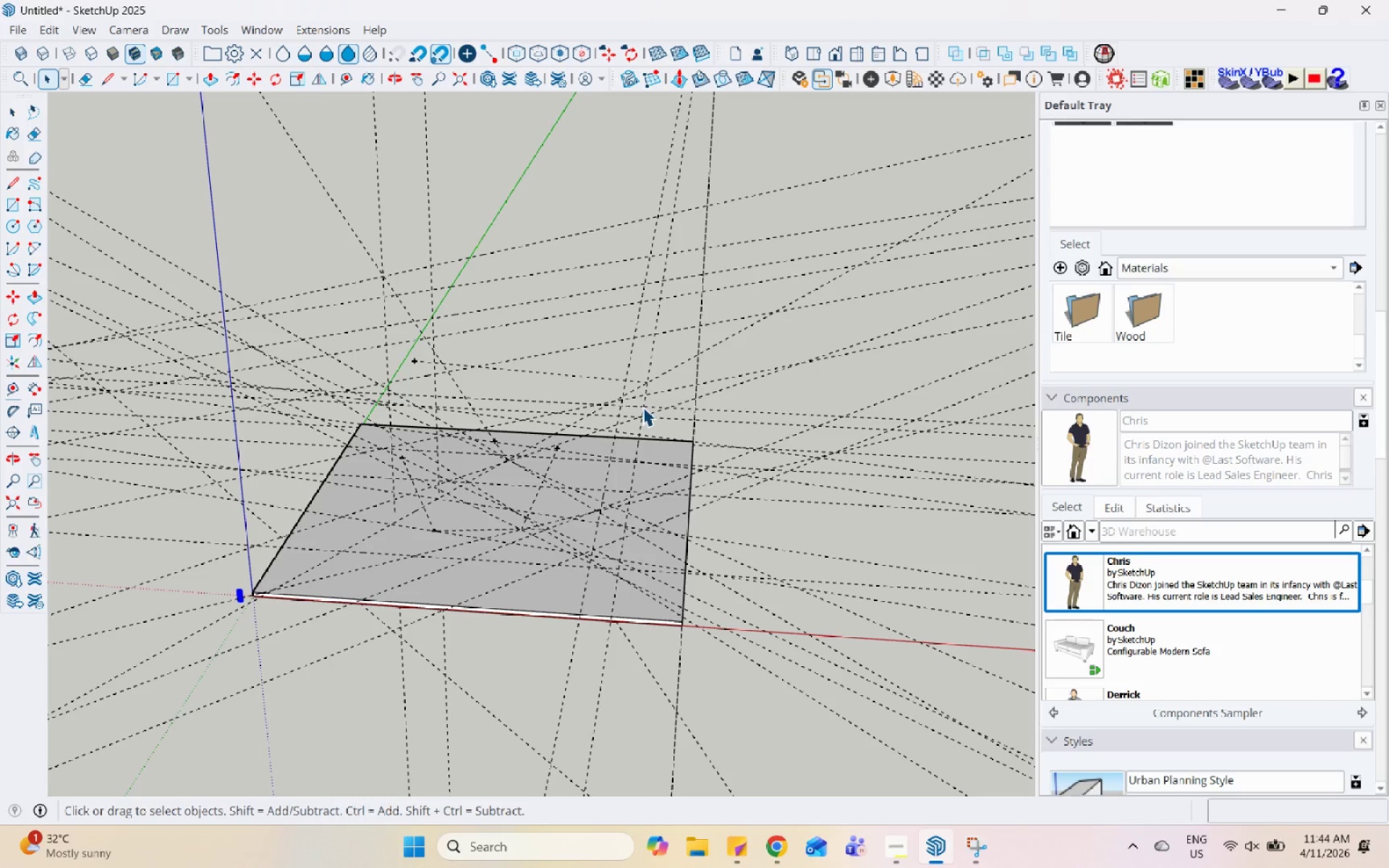 
hold_key(key=Space, duration=1.5)
 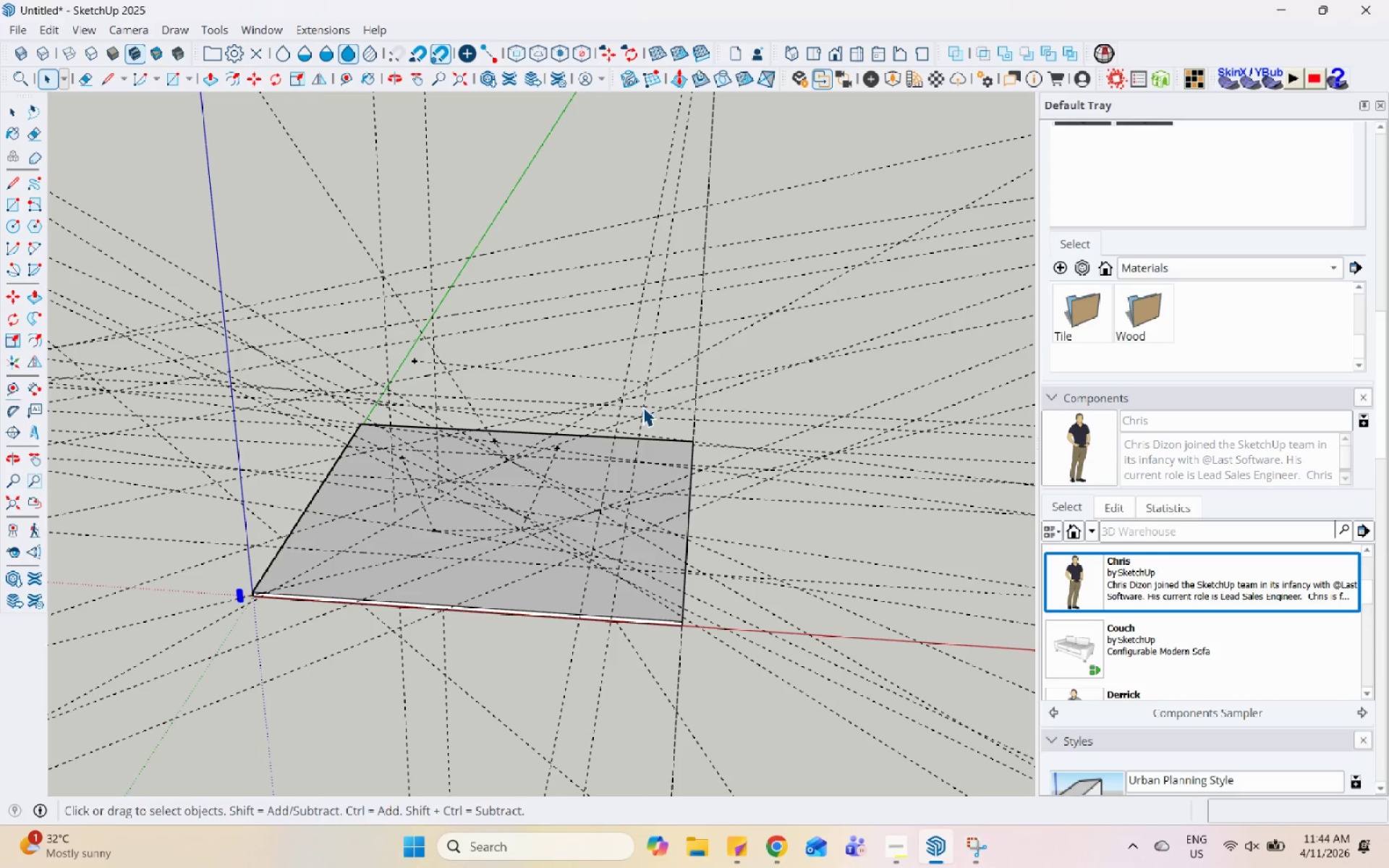 
hold_key(key=Space, duration=1.52)
 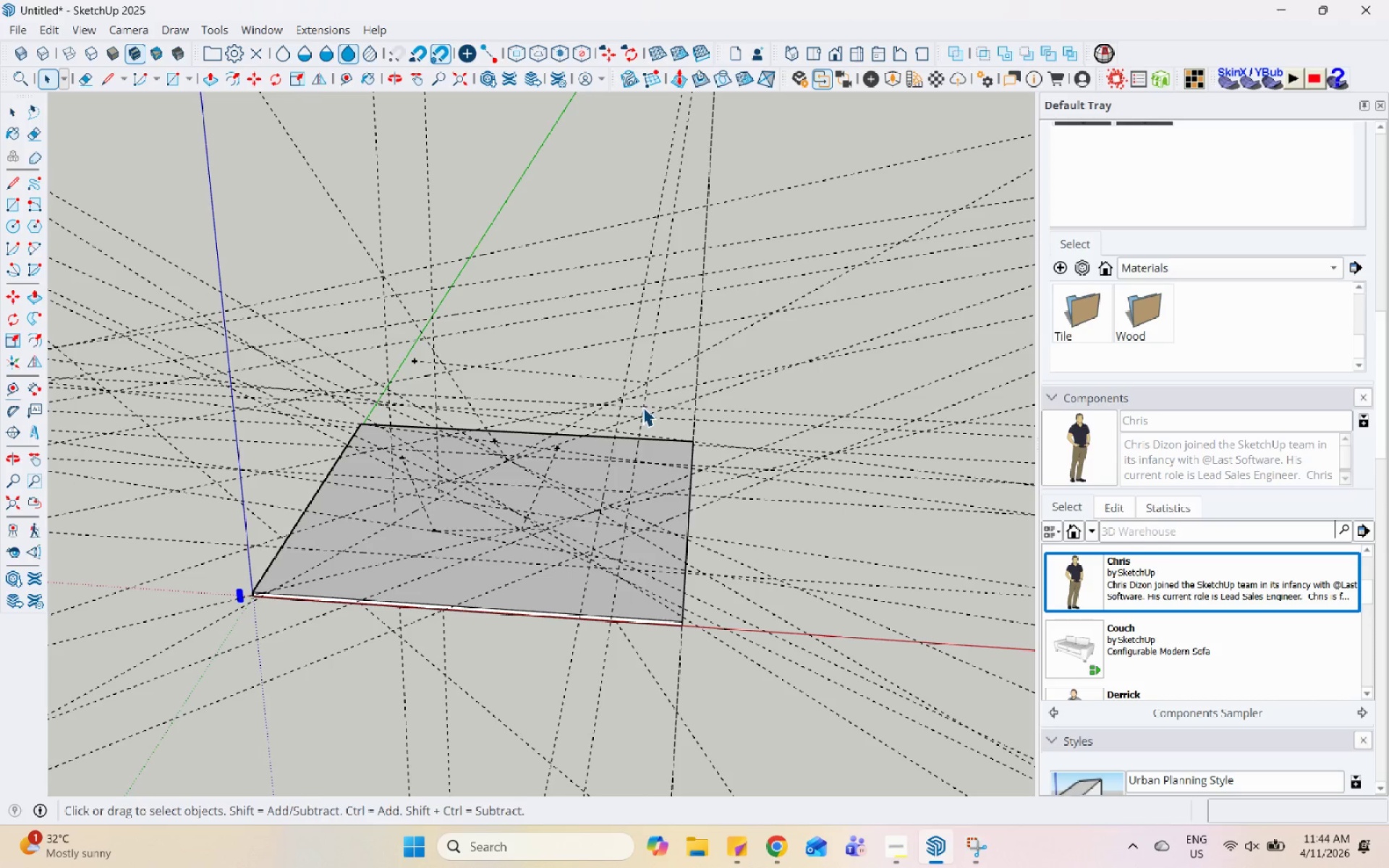 
hold_key(key=Space, duration=1.51)
 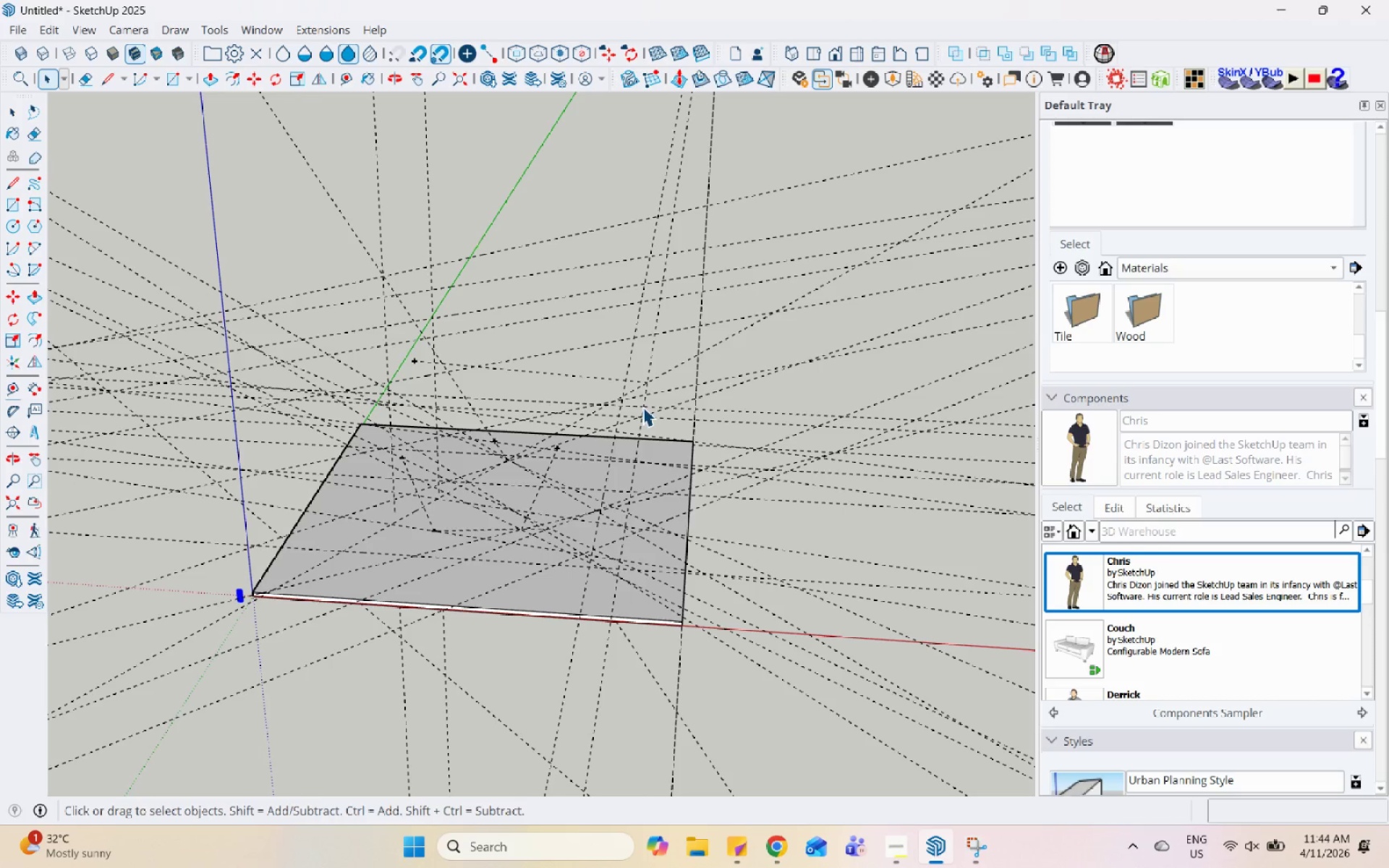 
hold_key(key=Space, duration=1.52)
 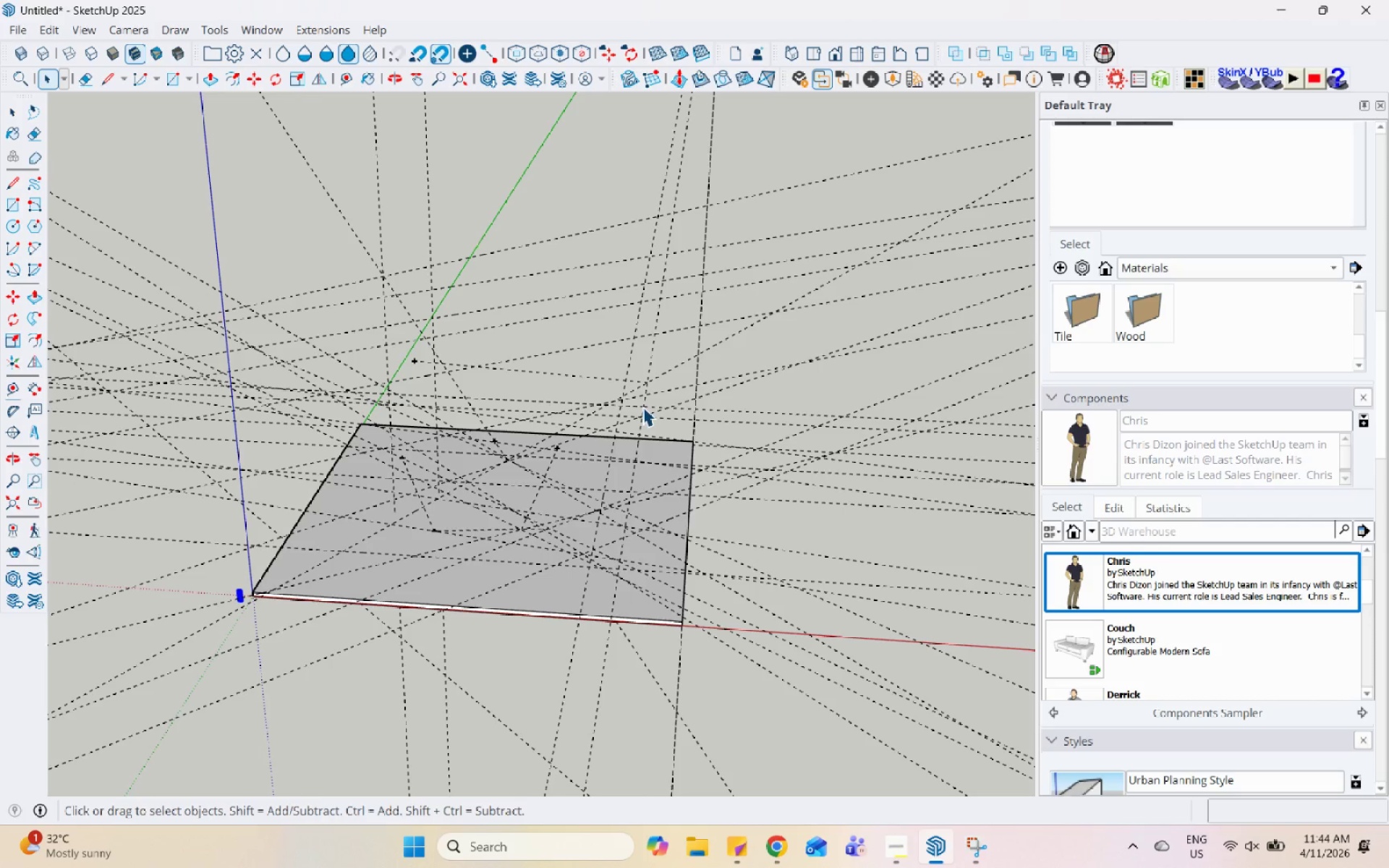 
hold_key(key=Space, duration=1.51)
 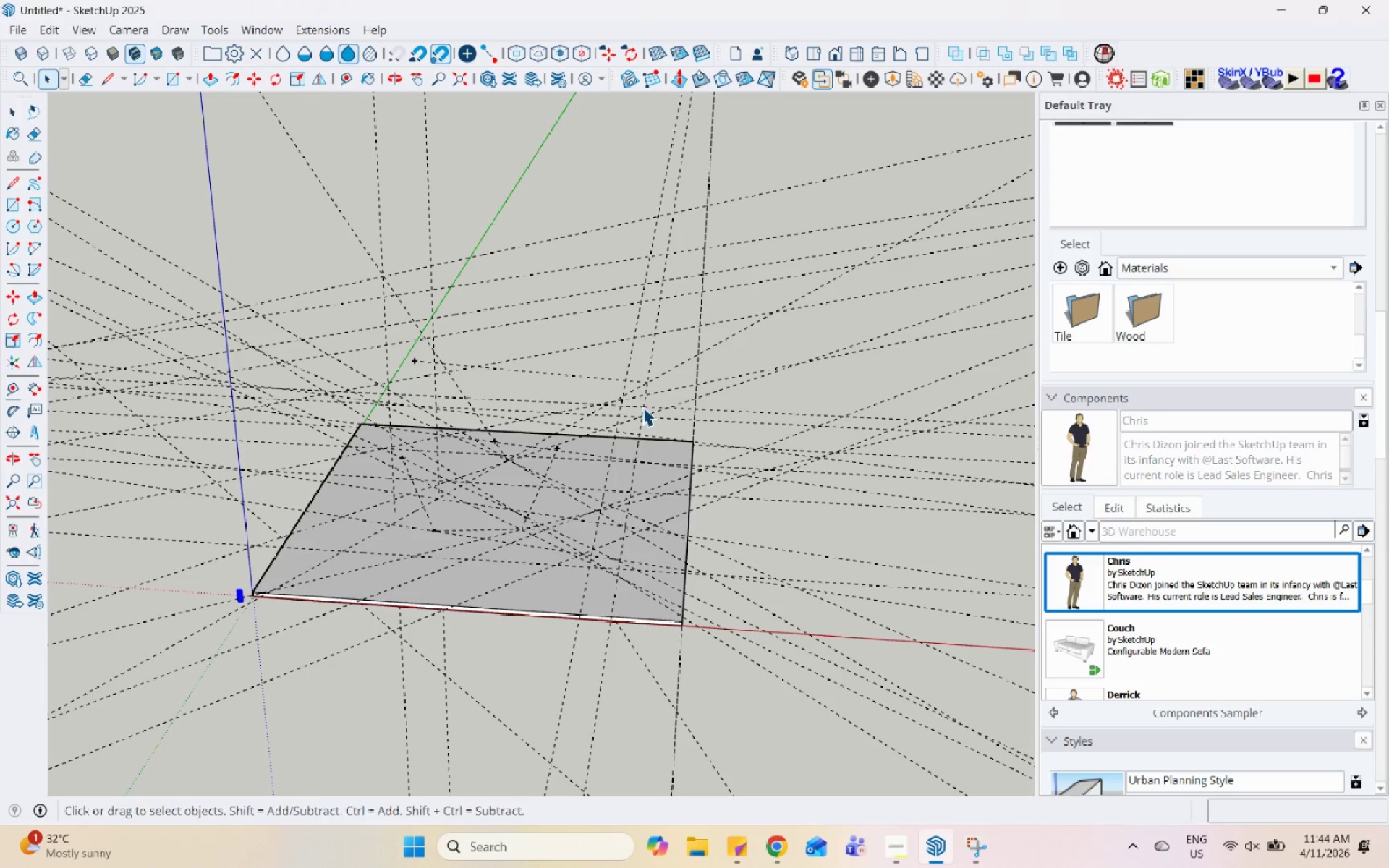 
hold_key(key=Space, duration=1.53)
 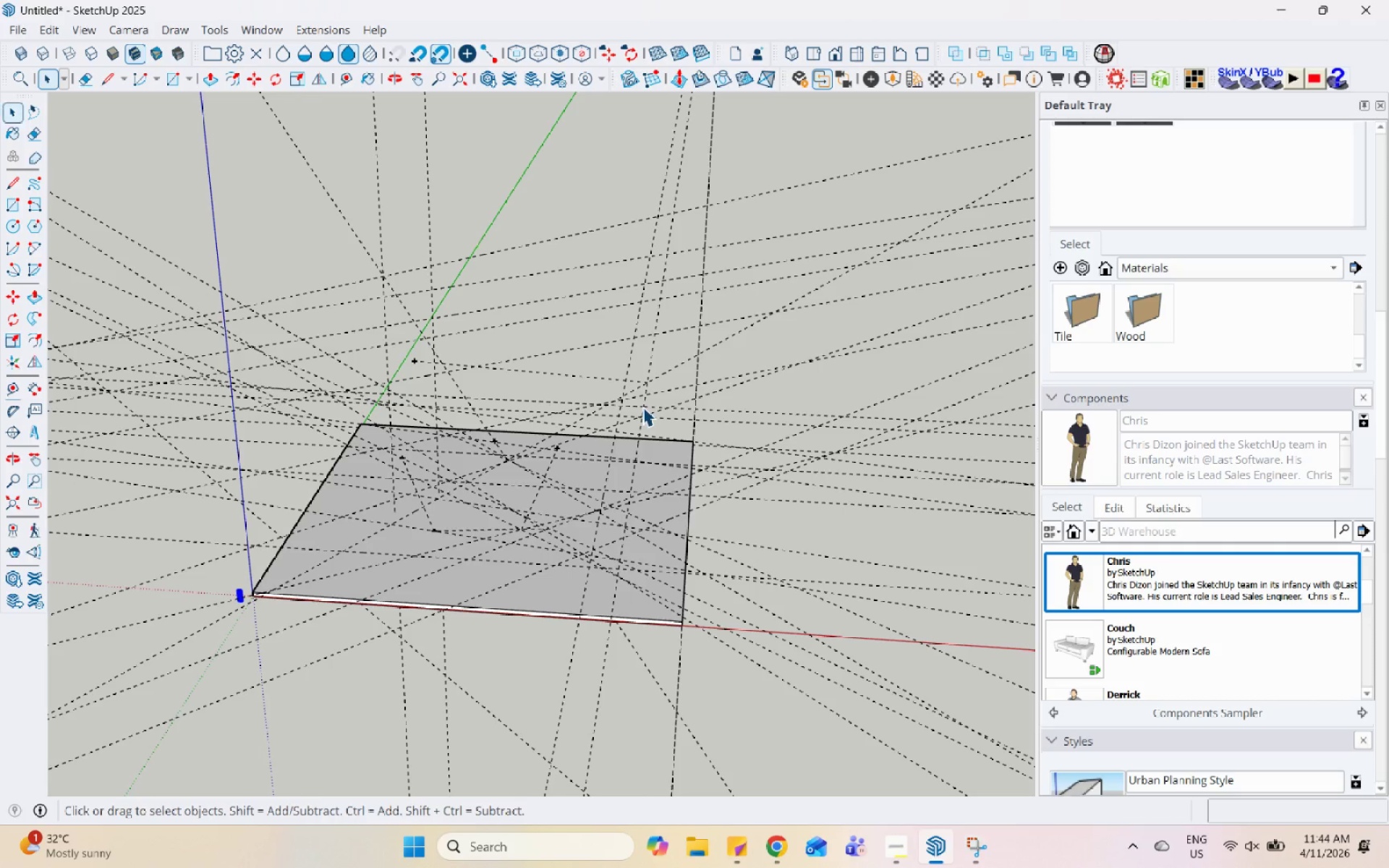 
hold_key(key=Space, duration=1.51)
 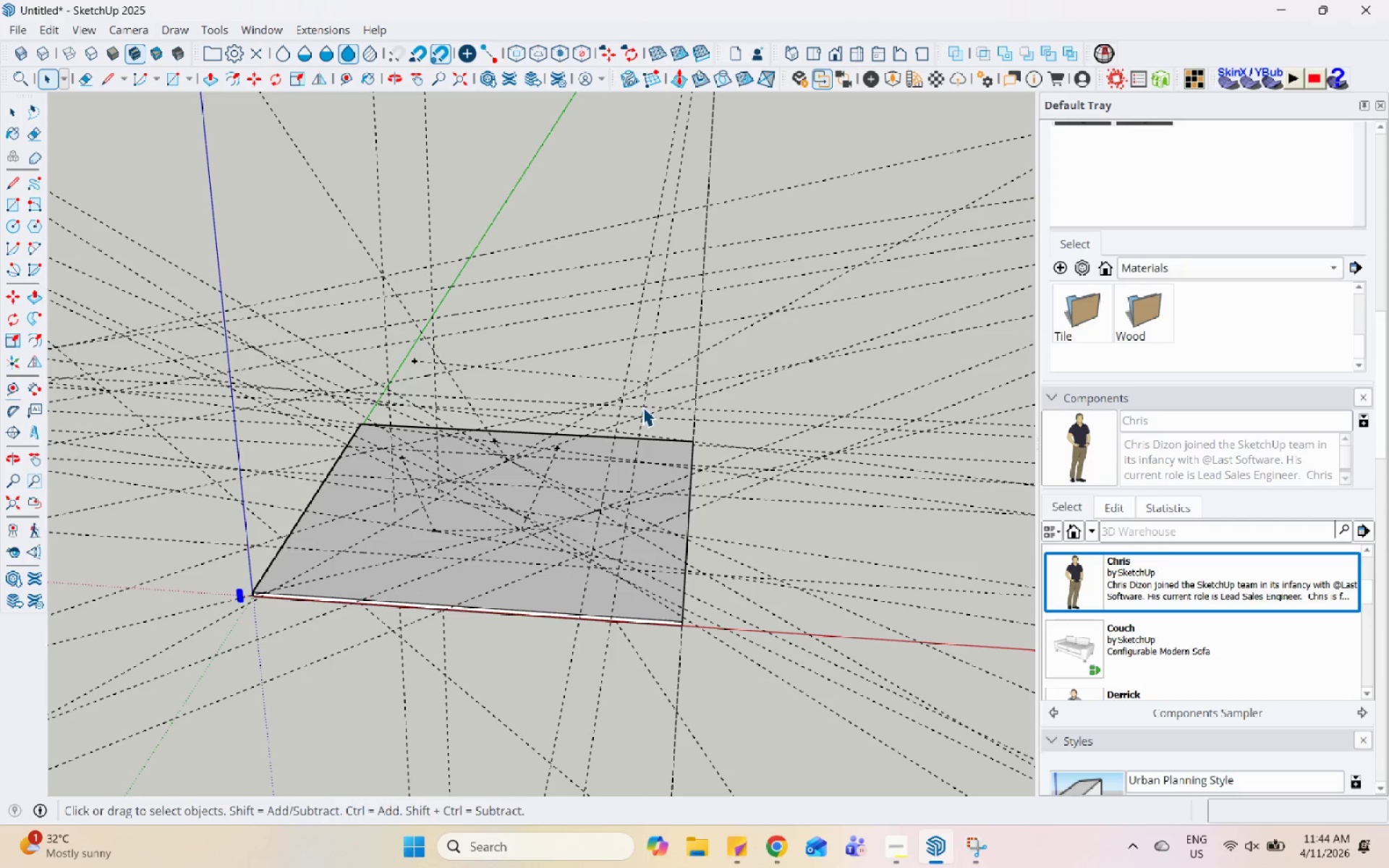 
hold_key(key=Space, duration=1.52)
 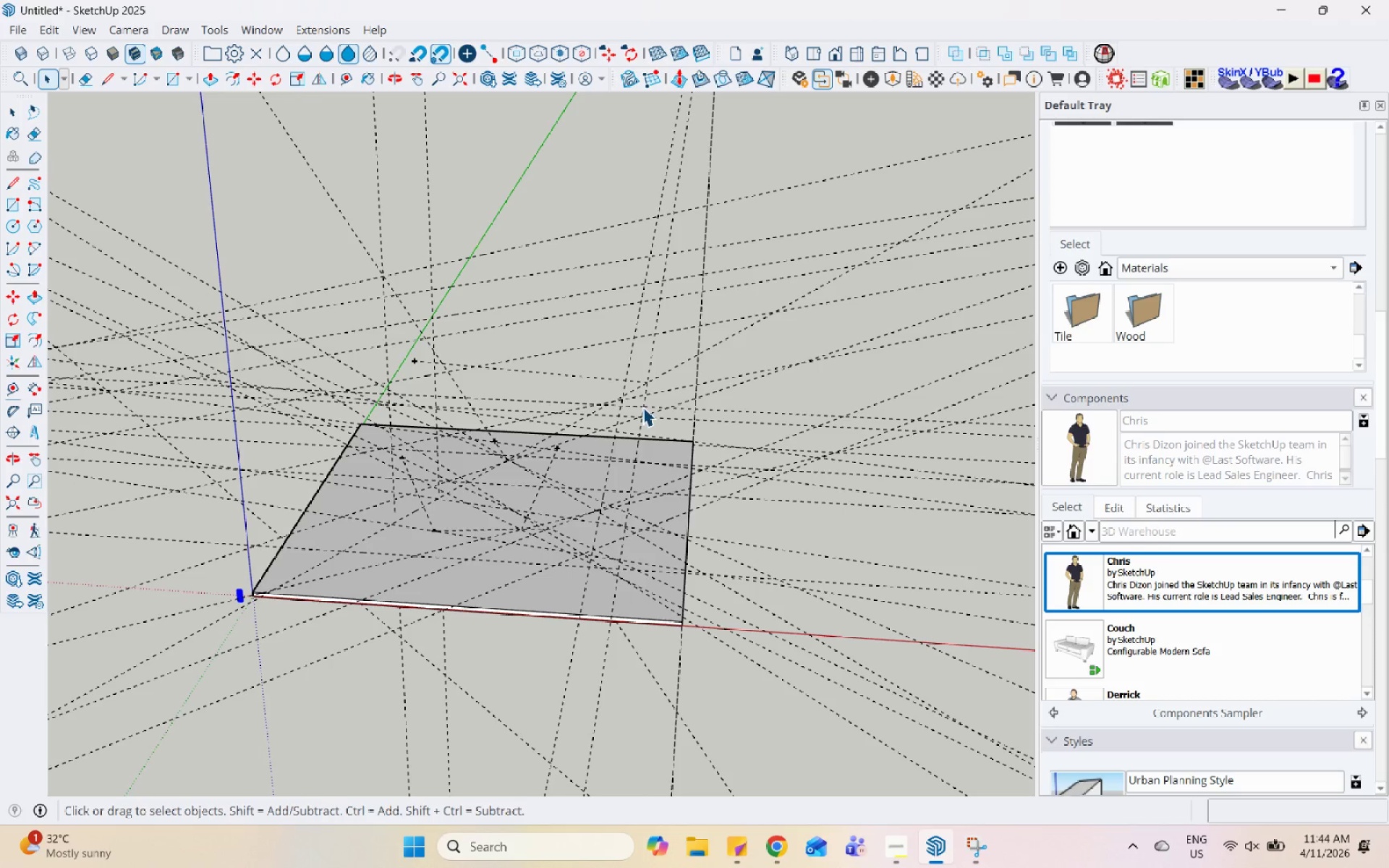 
hold_key(key=Space, duration=1.52)
 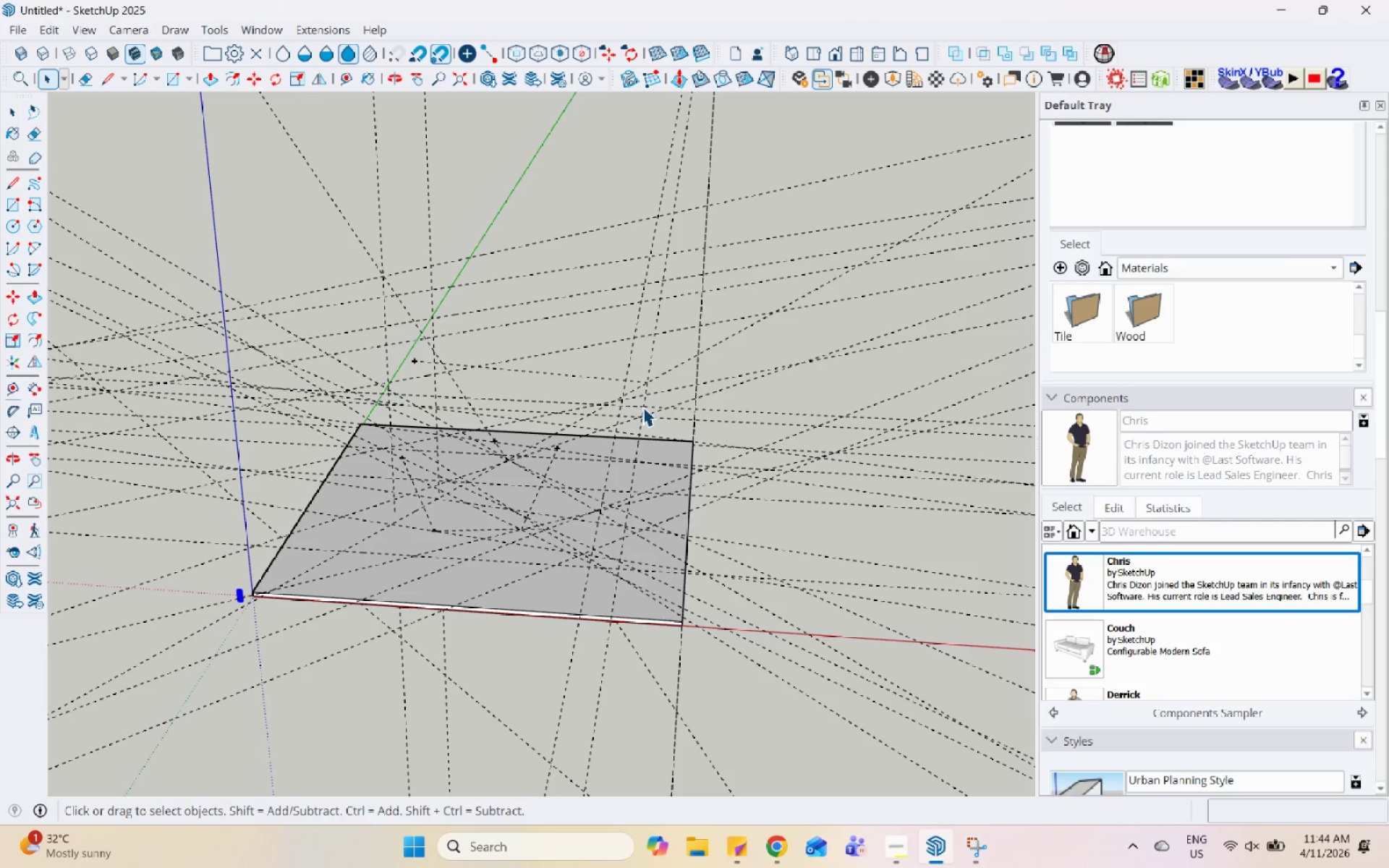 
hold_key(key=Space, duration=1.51)
 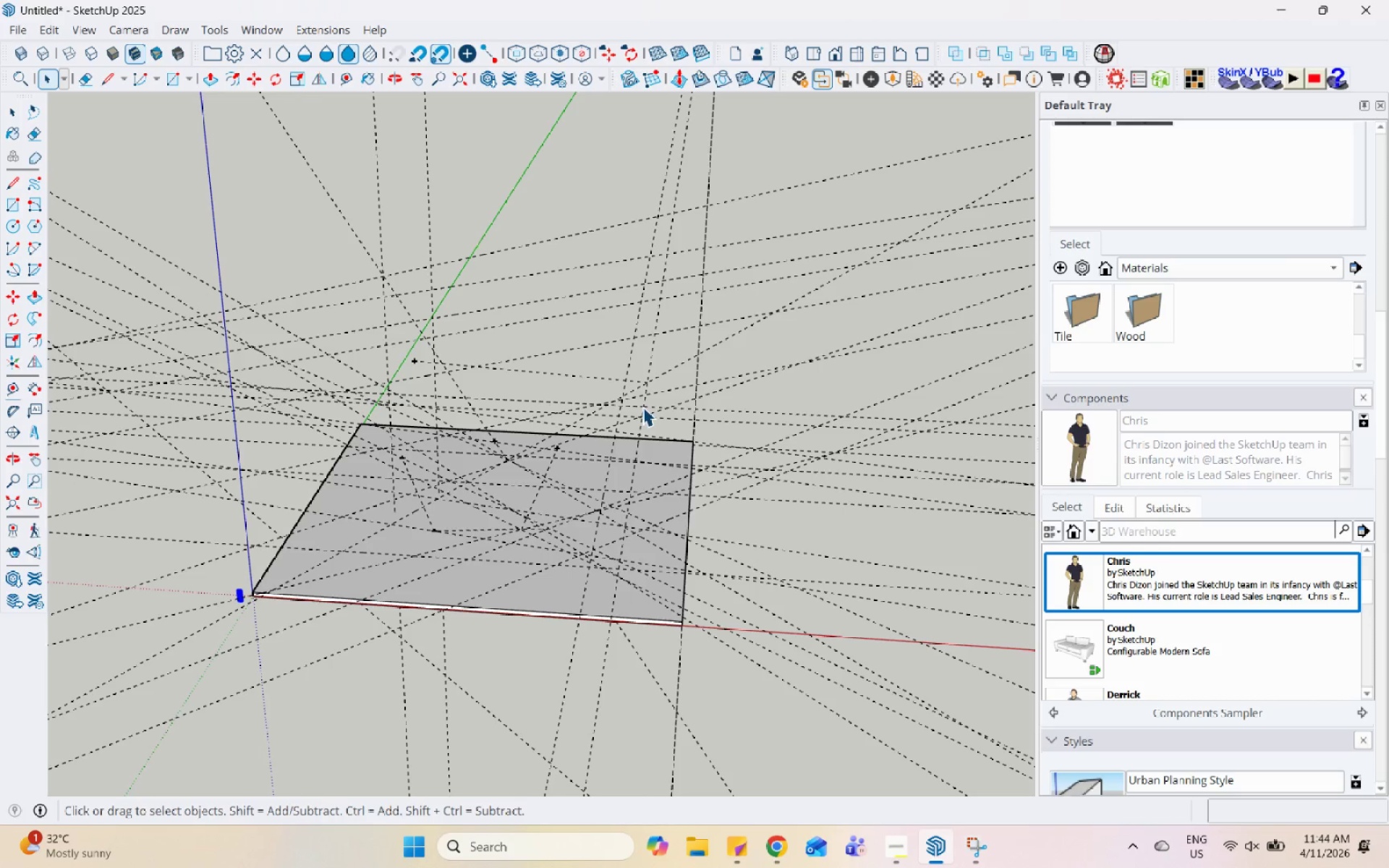 
hold_key(key=Space, duration=1.5)
 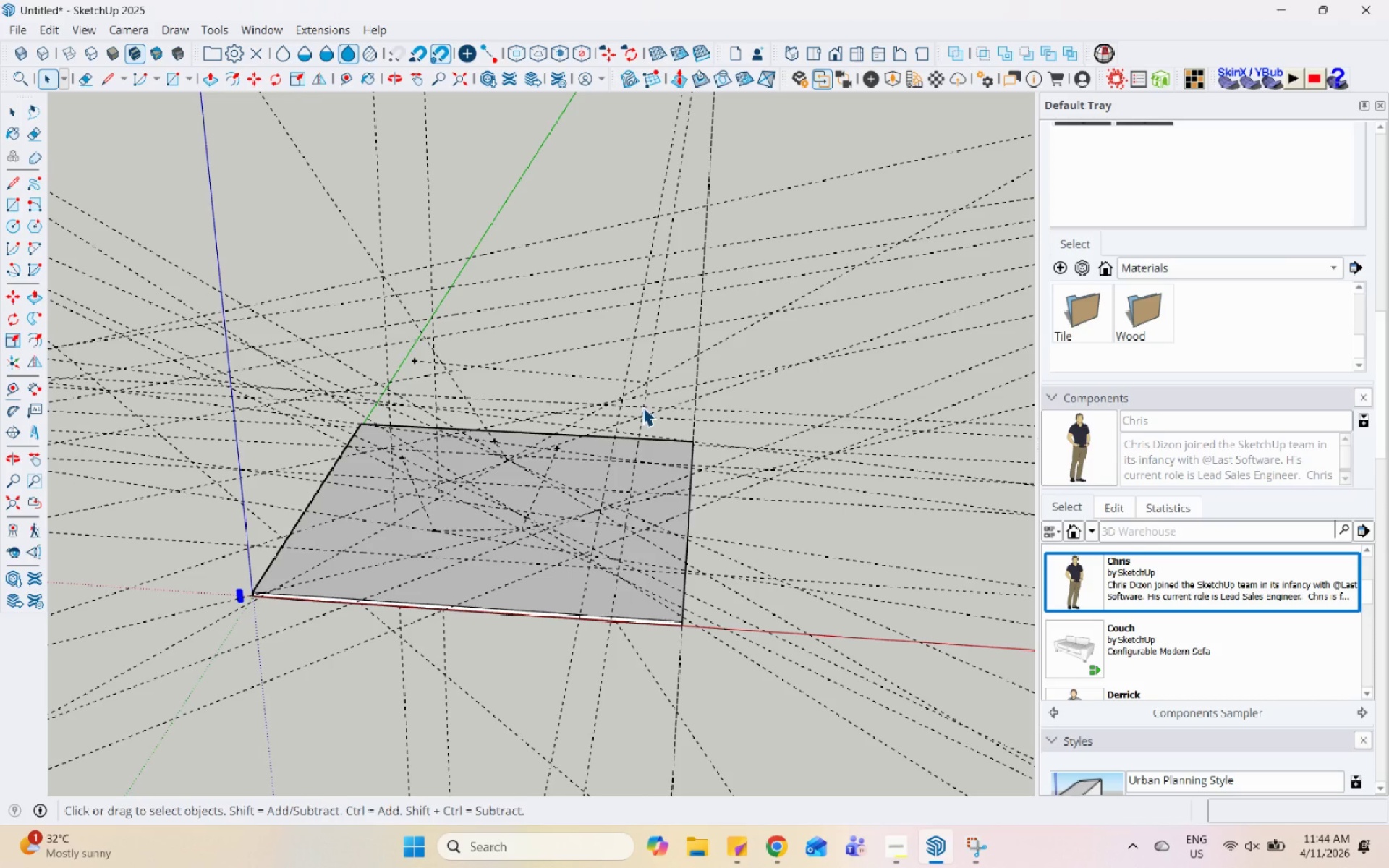 
hold_key(key=Space, duration=1.52)
 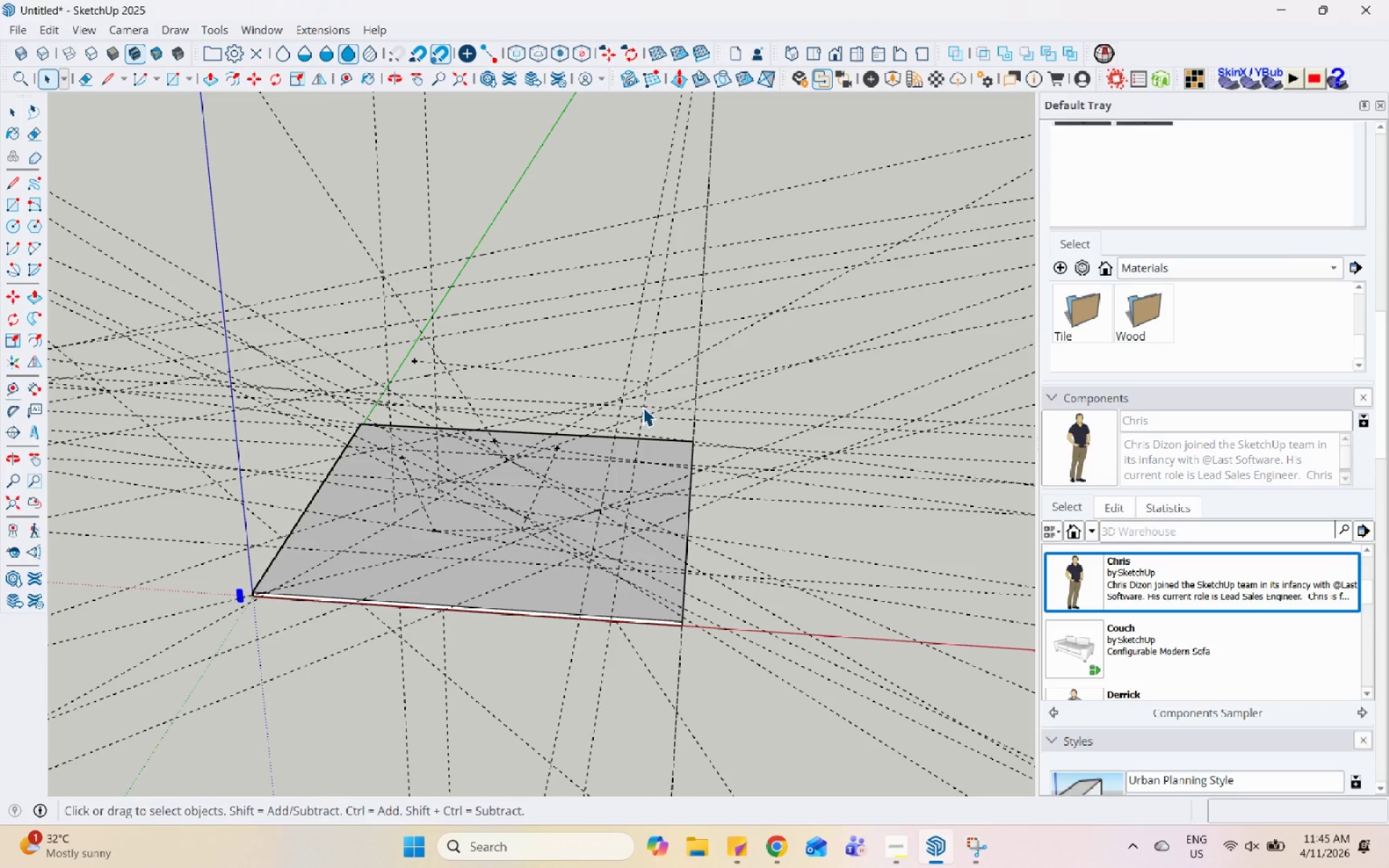 
hold_key(key=Space, duration=1.51)
 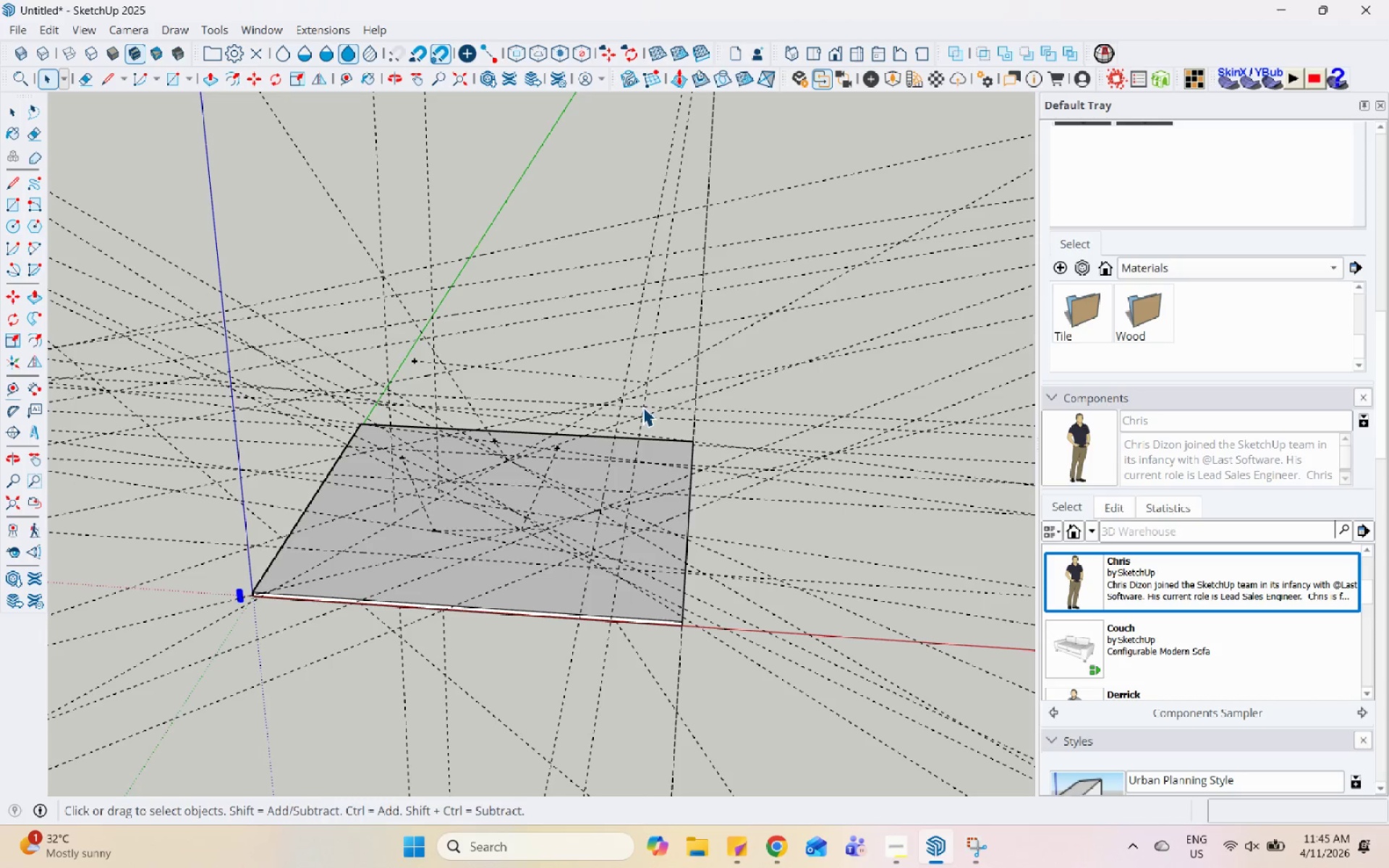 
hold_key(key=Space, duration=1.52)
 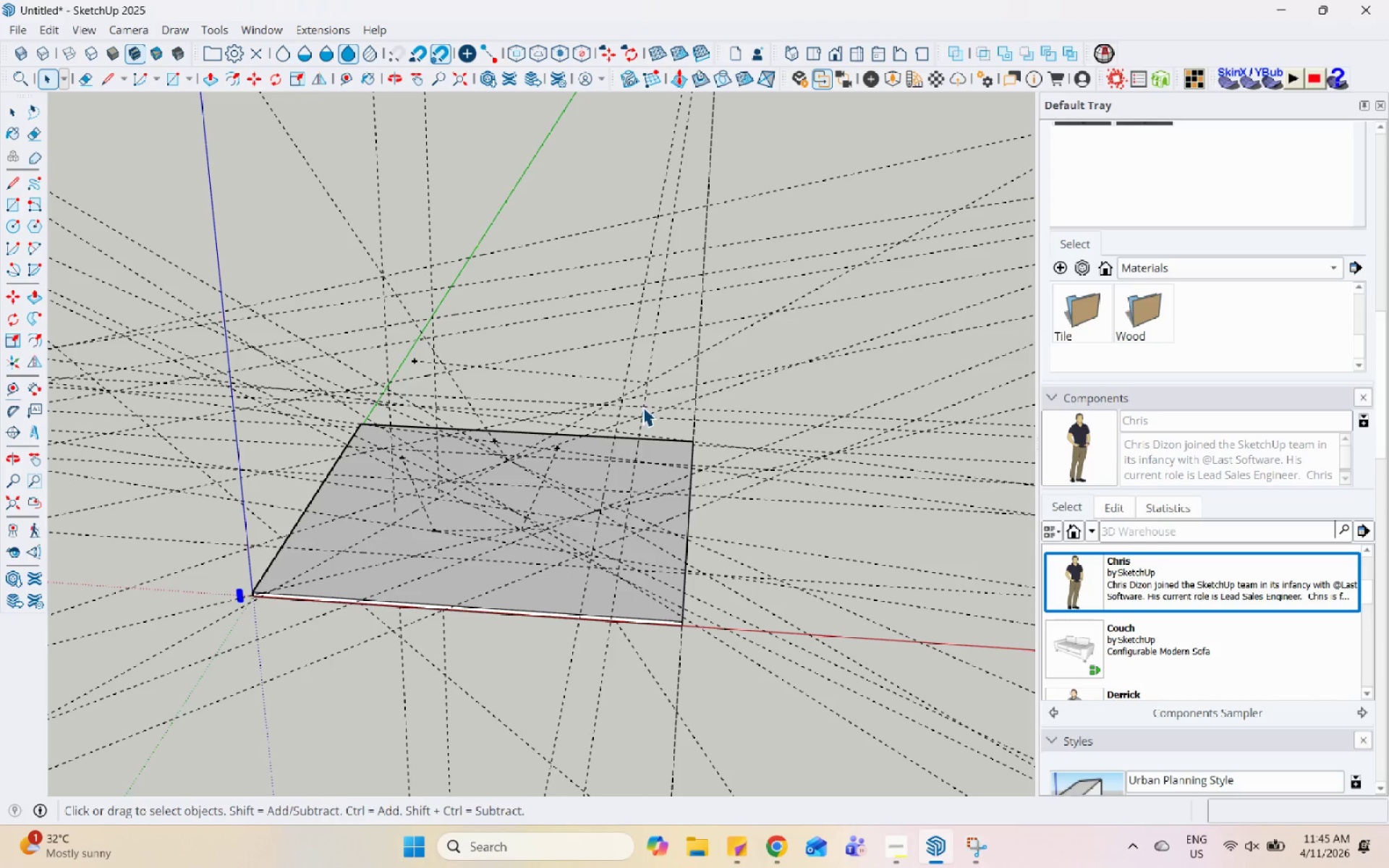 
hold_key(key=Space, duration=1.53)
 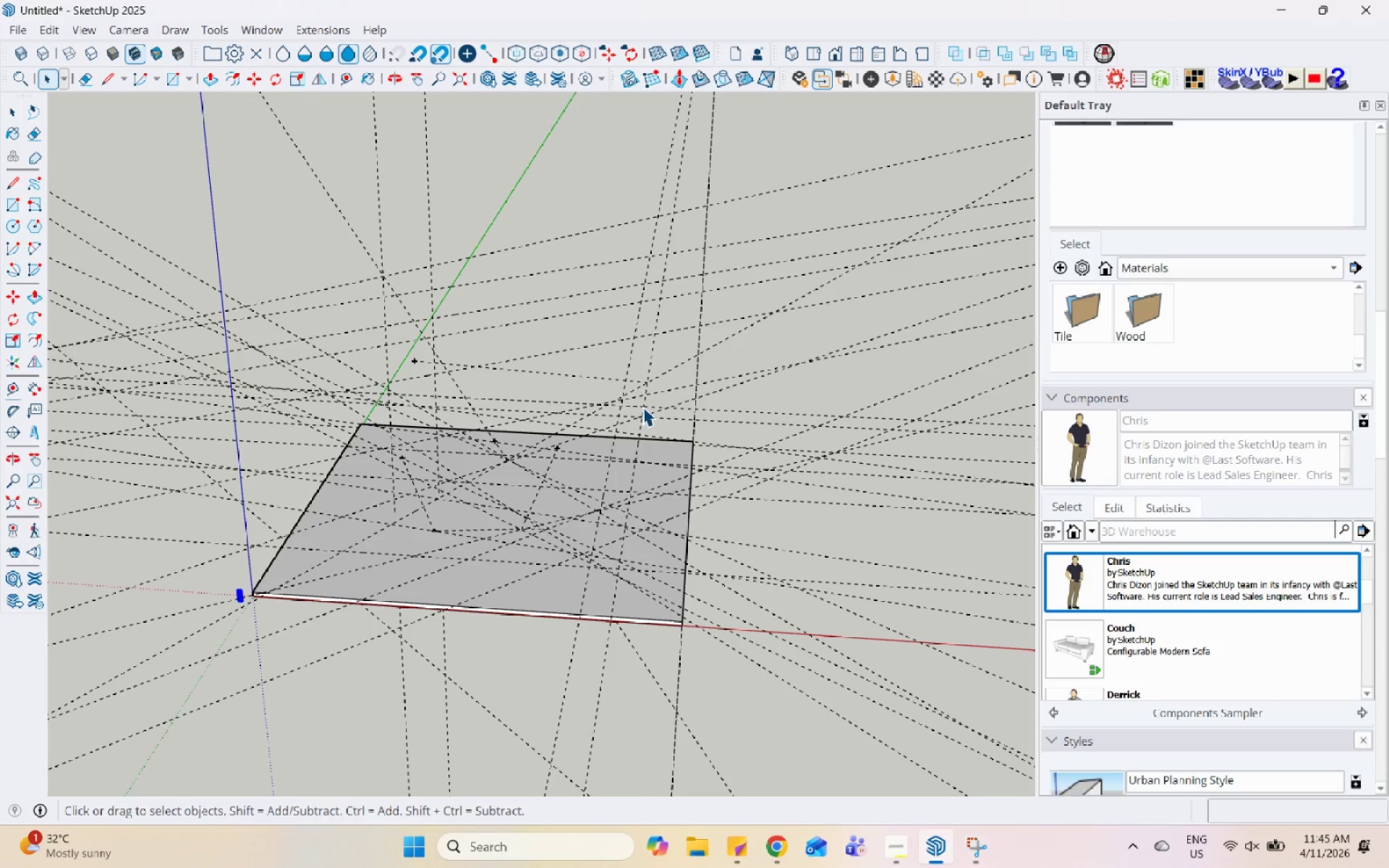 
hold_key(key=Space, duration=1.52)
 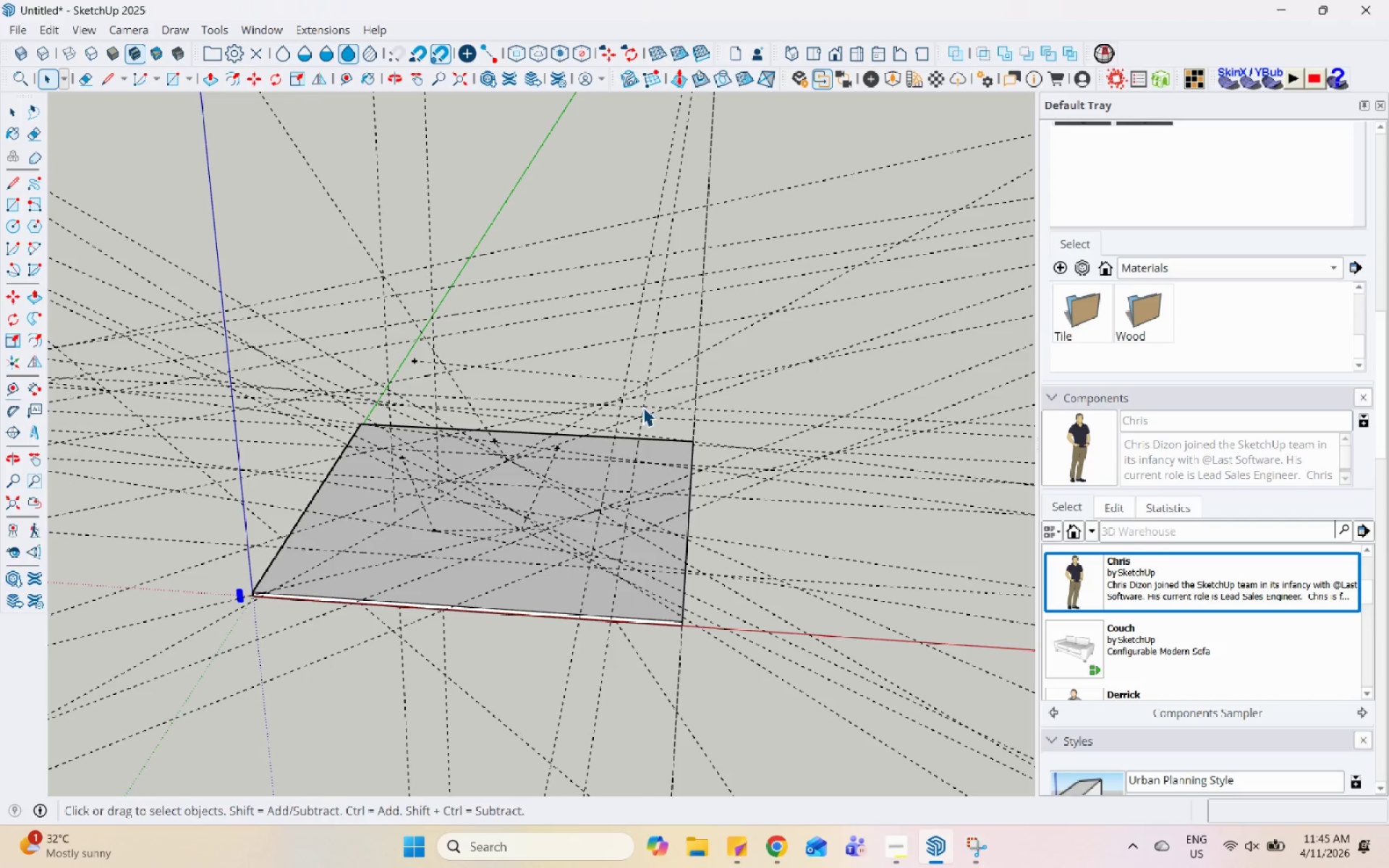 
hold_key(key=Space, duration=1.52)
 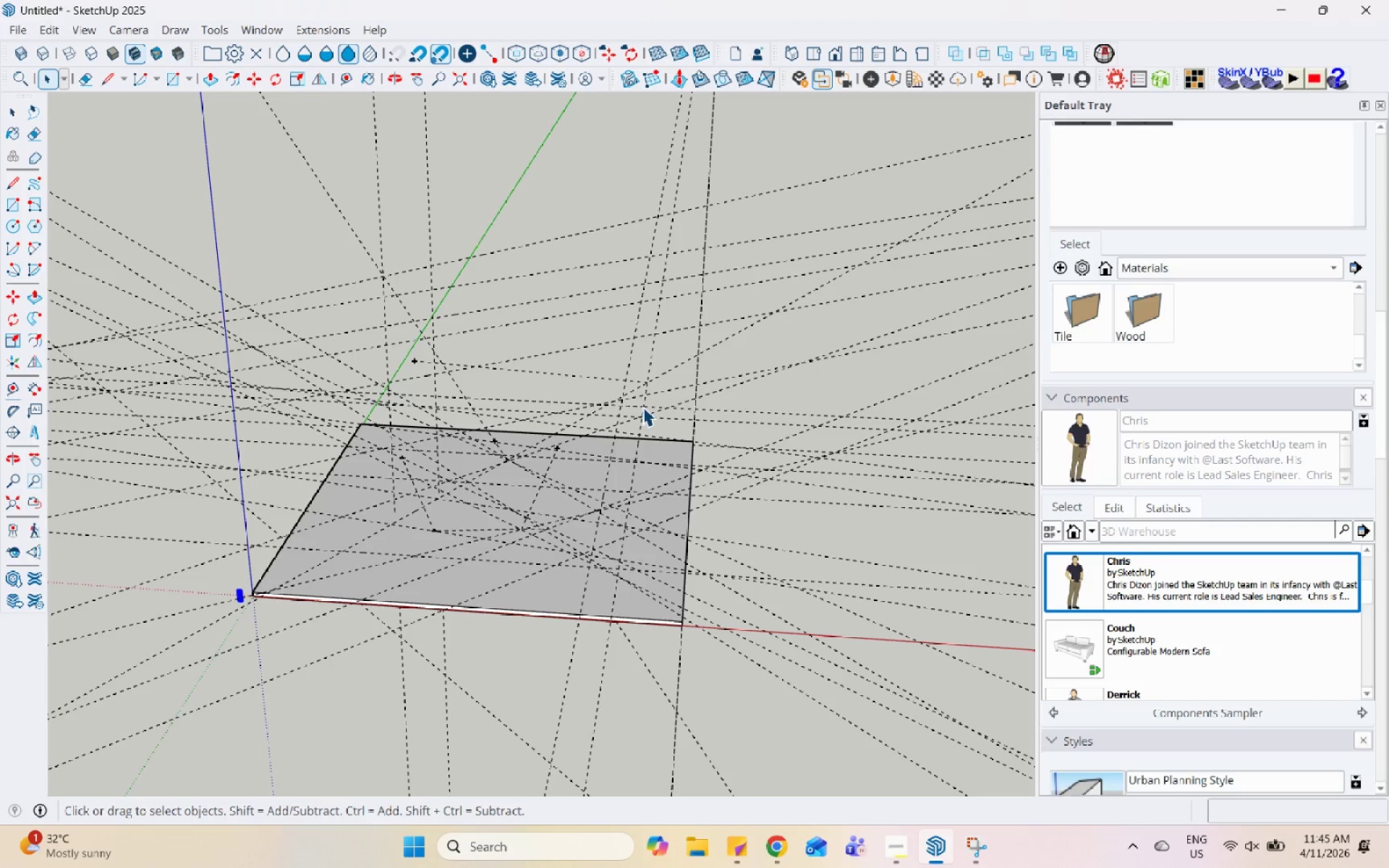 
hold_key(key=Space, duration=1.51)
 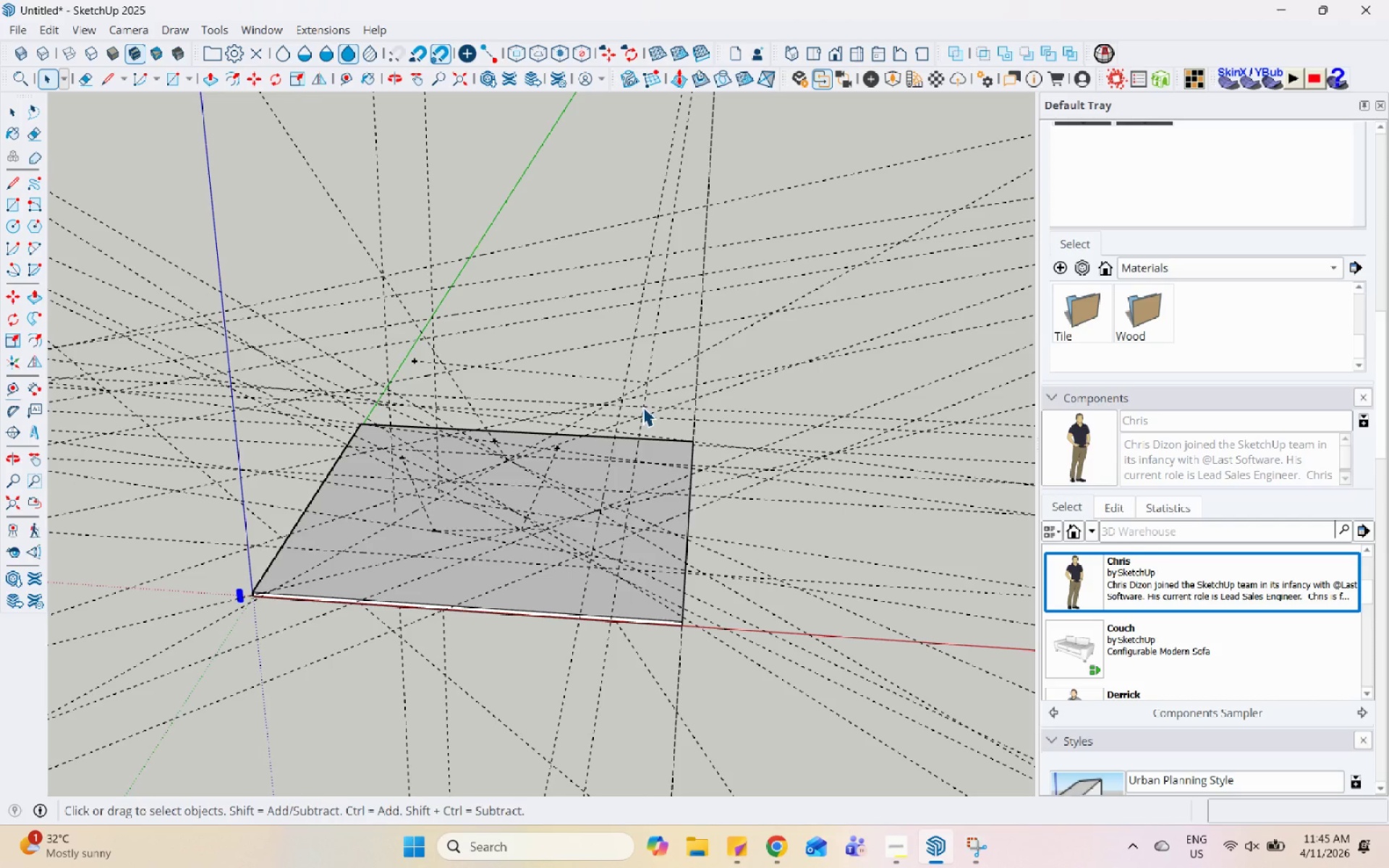 
hold_key(key=Space, duration=1.53)
 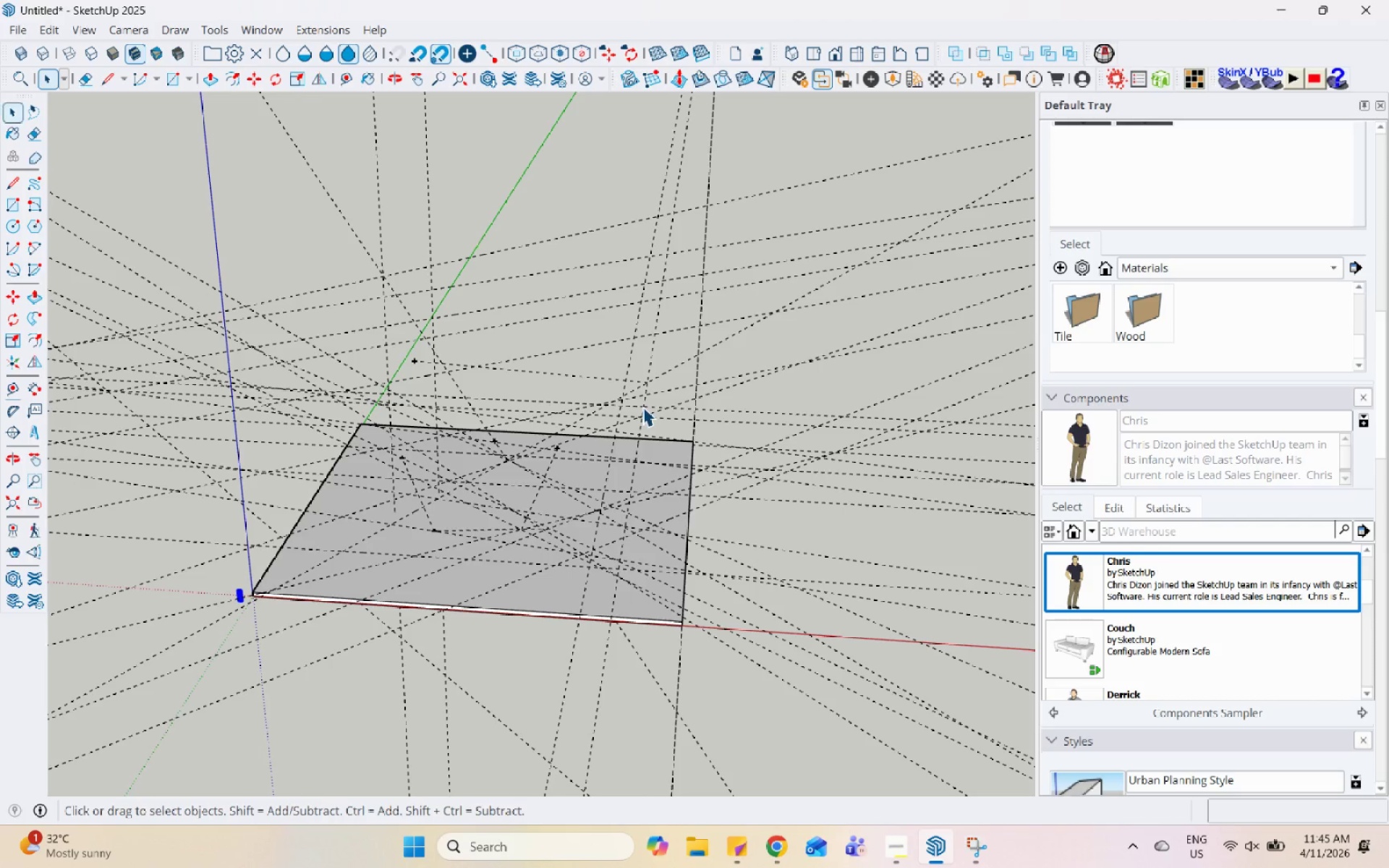 
hold_key(key=Space, duration=1.52)
 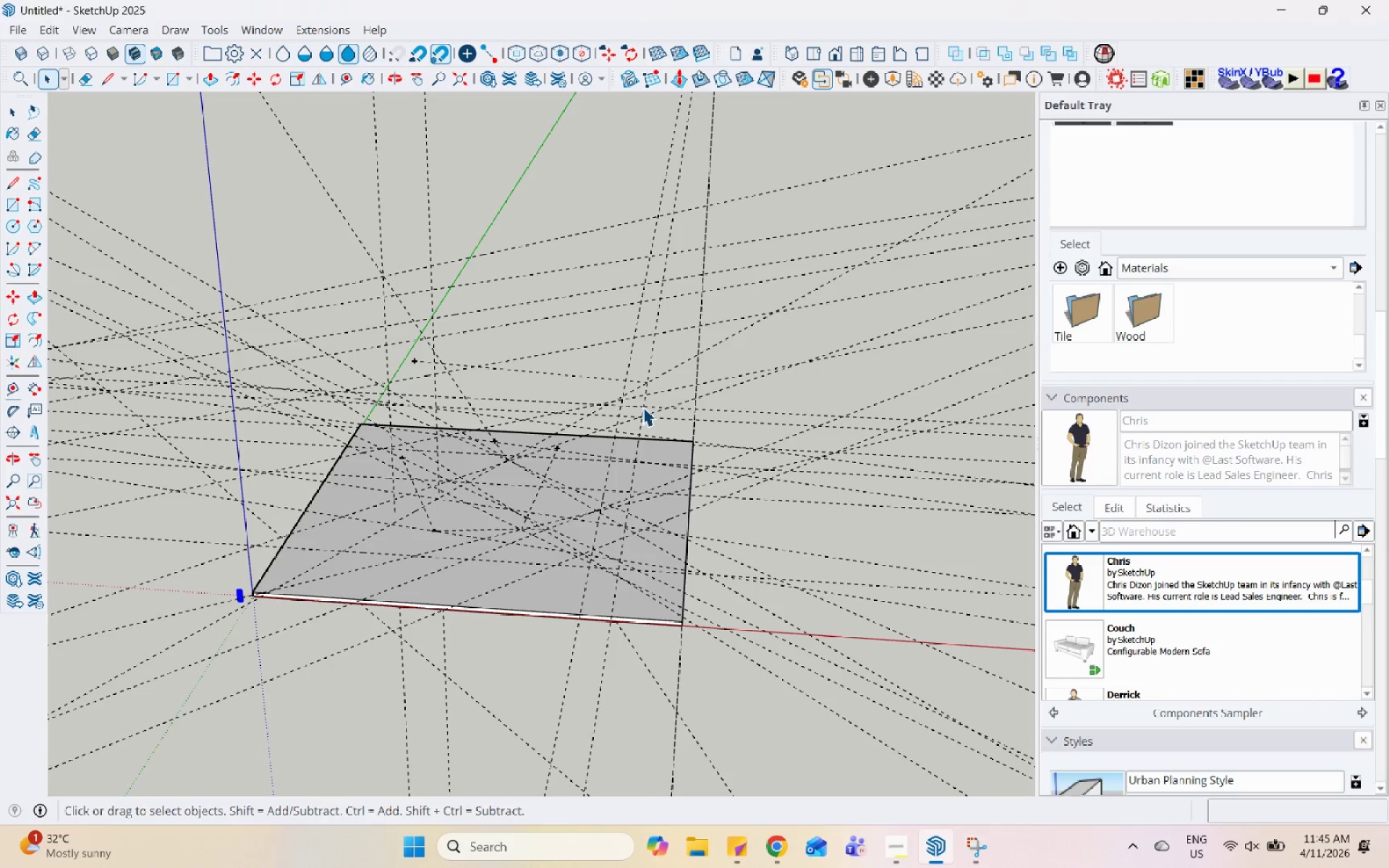 
hold_key(key=Space, duration=1.52)
 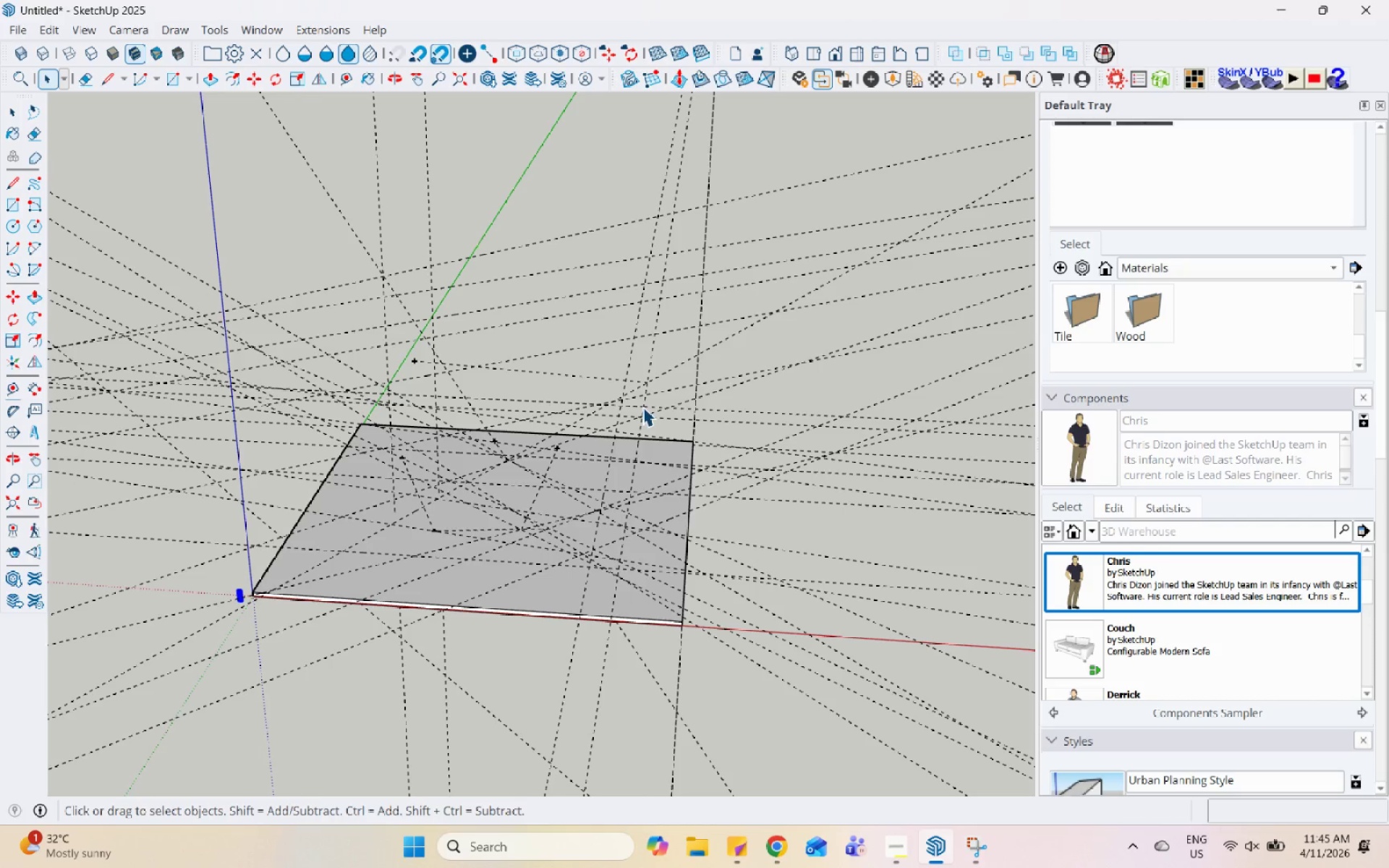 
hold_key(key=Space, duration=1.51)
 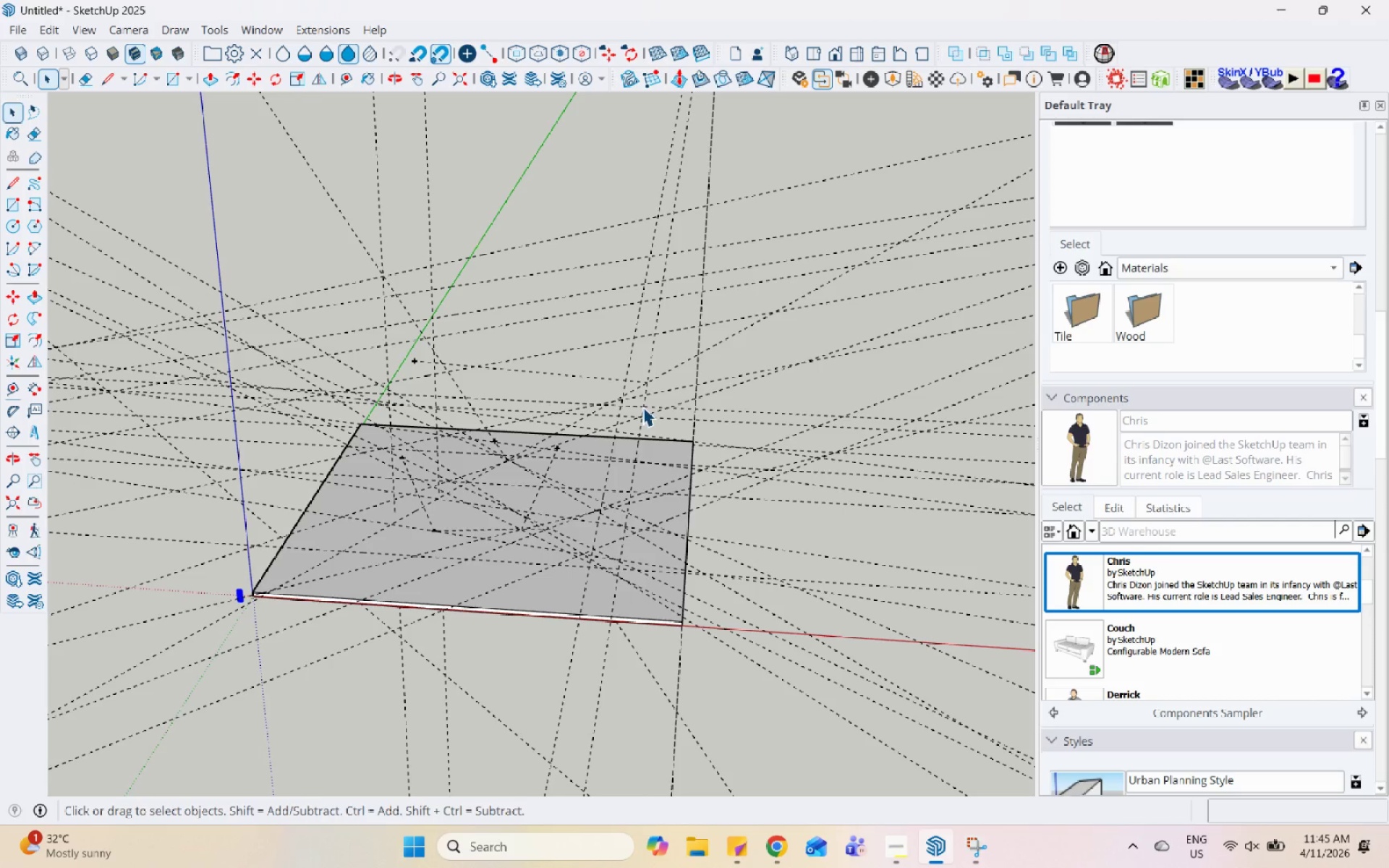 
hold_key(key=Space, duration=1.52)
 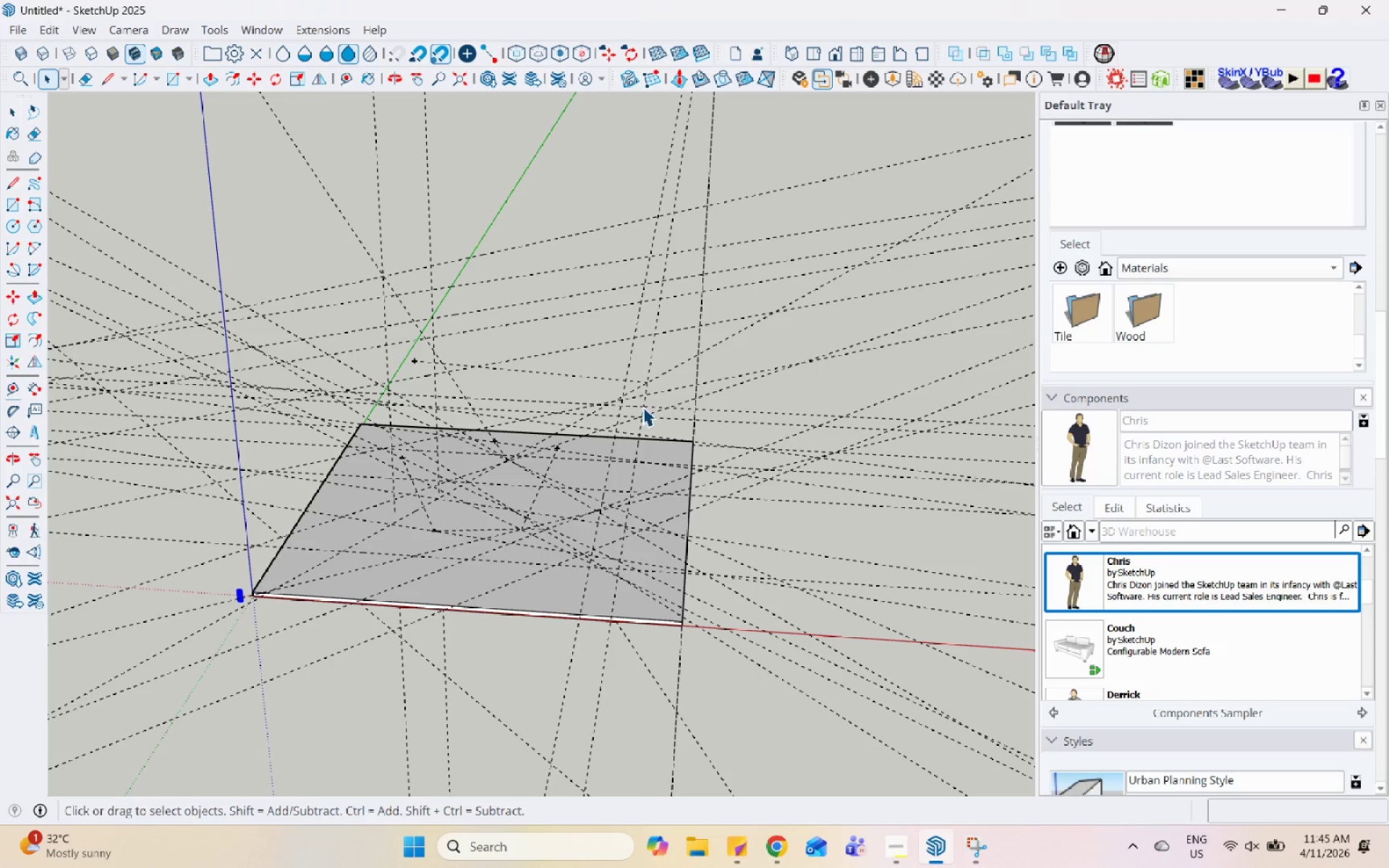 
hold_key(key=Space, duration=1.5)
 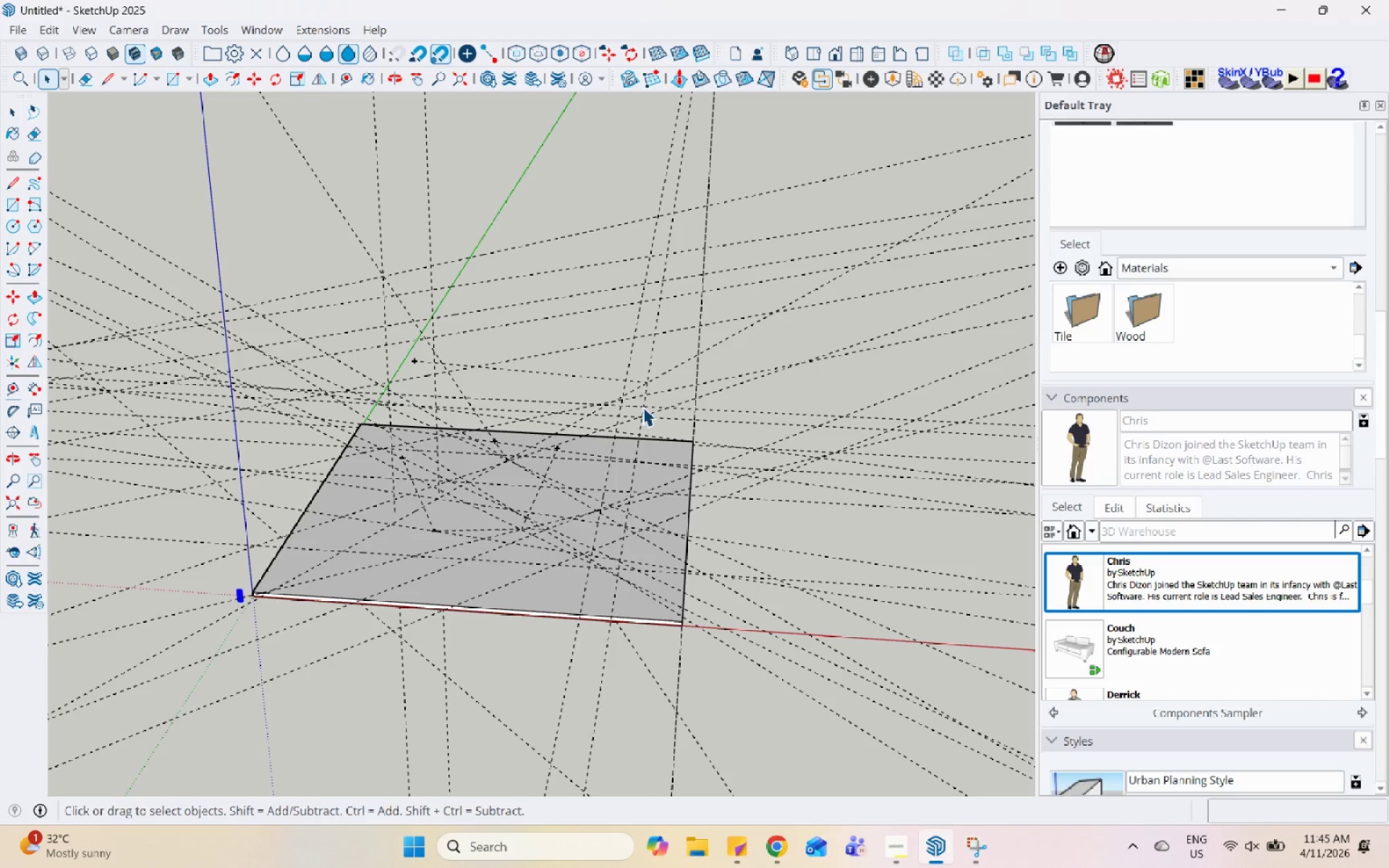 
hold_key(key=Space, duration=1.52)
 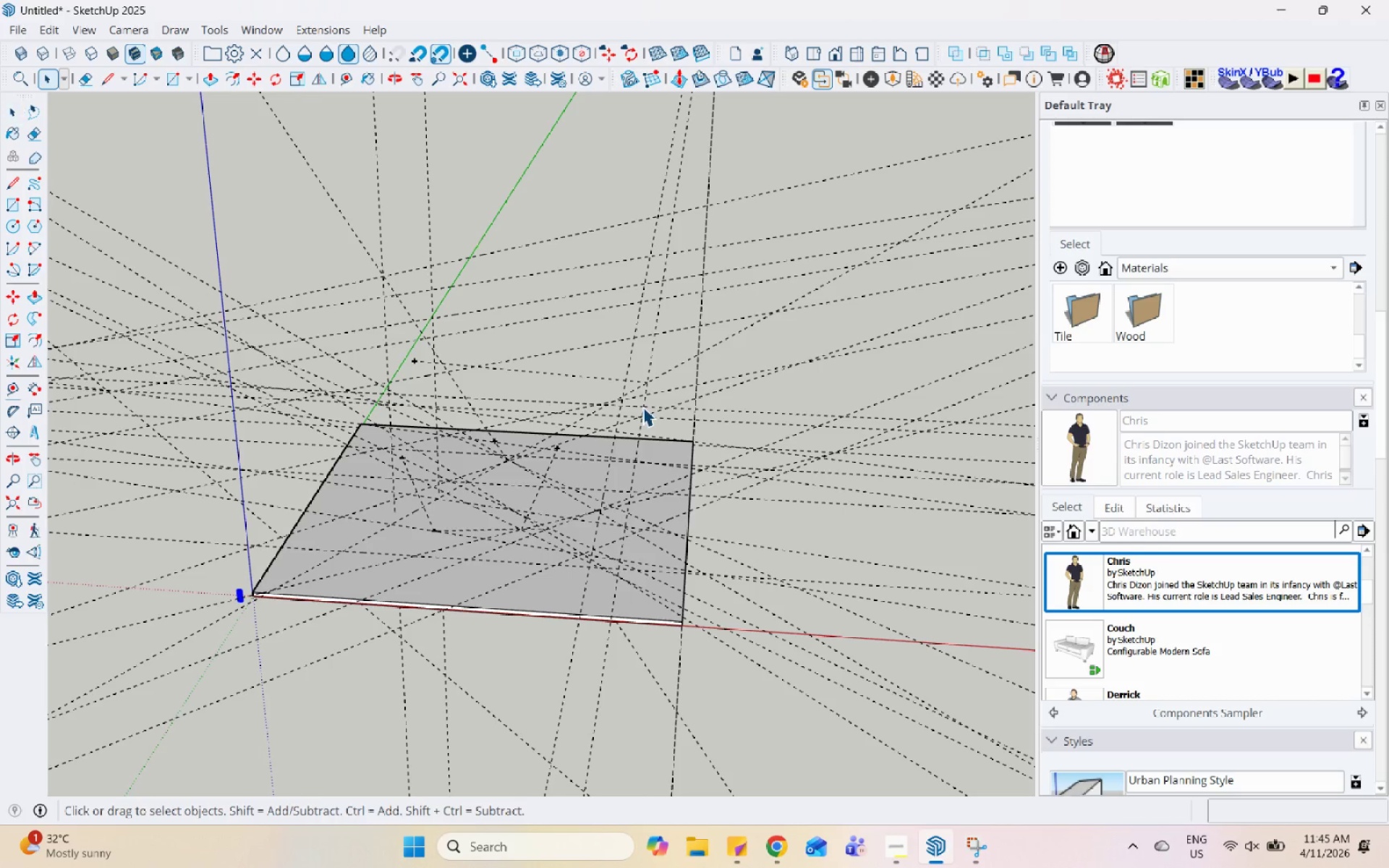 
hold_key(key=Space, duration=1.51)
 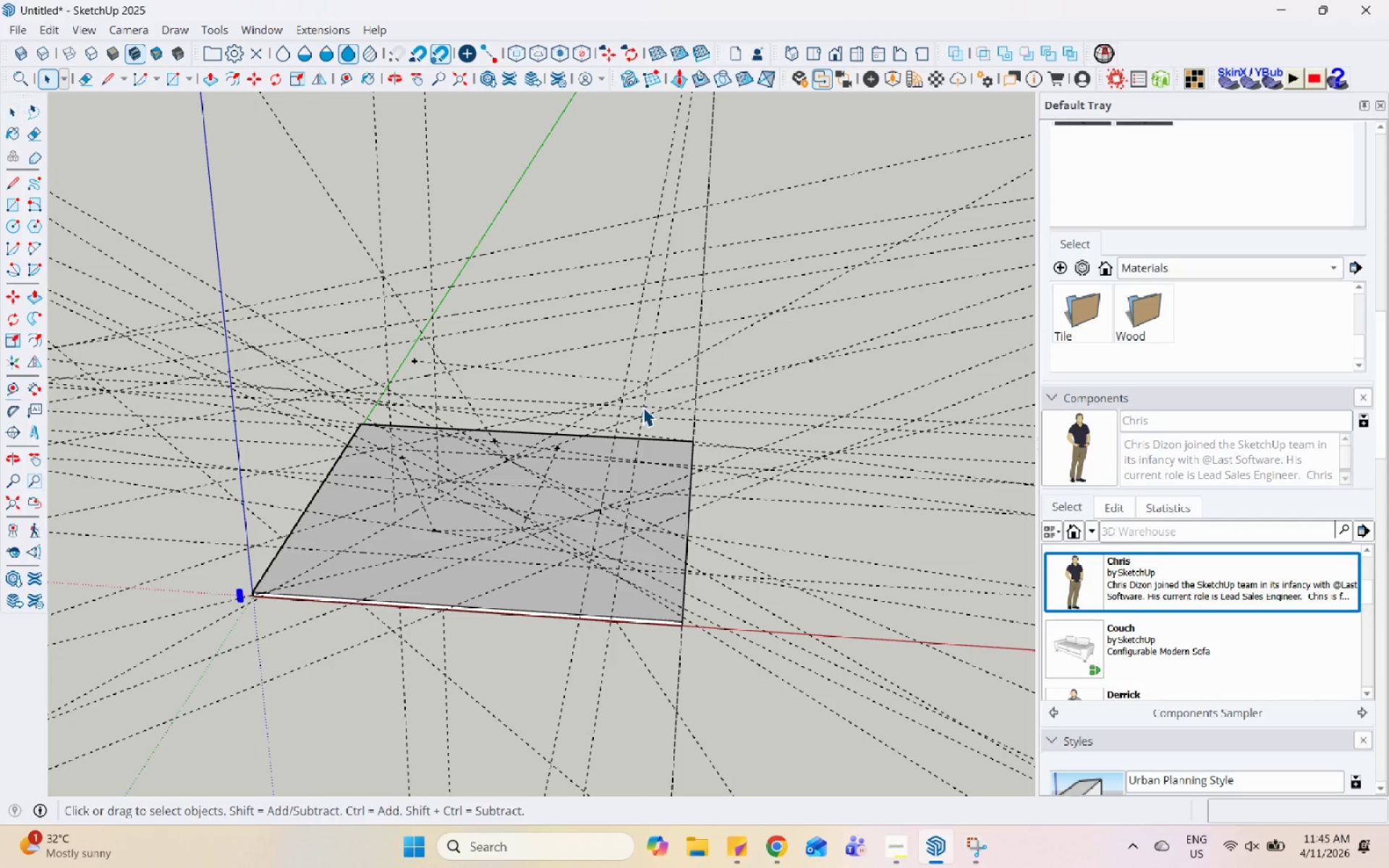 
hold_key(key=Space, duration=1.52)
 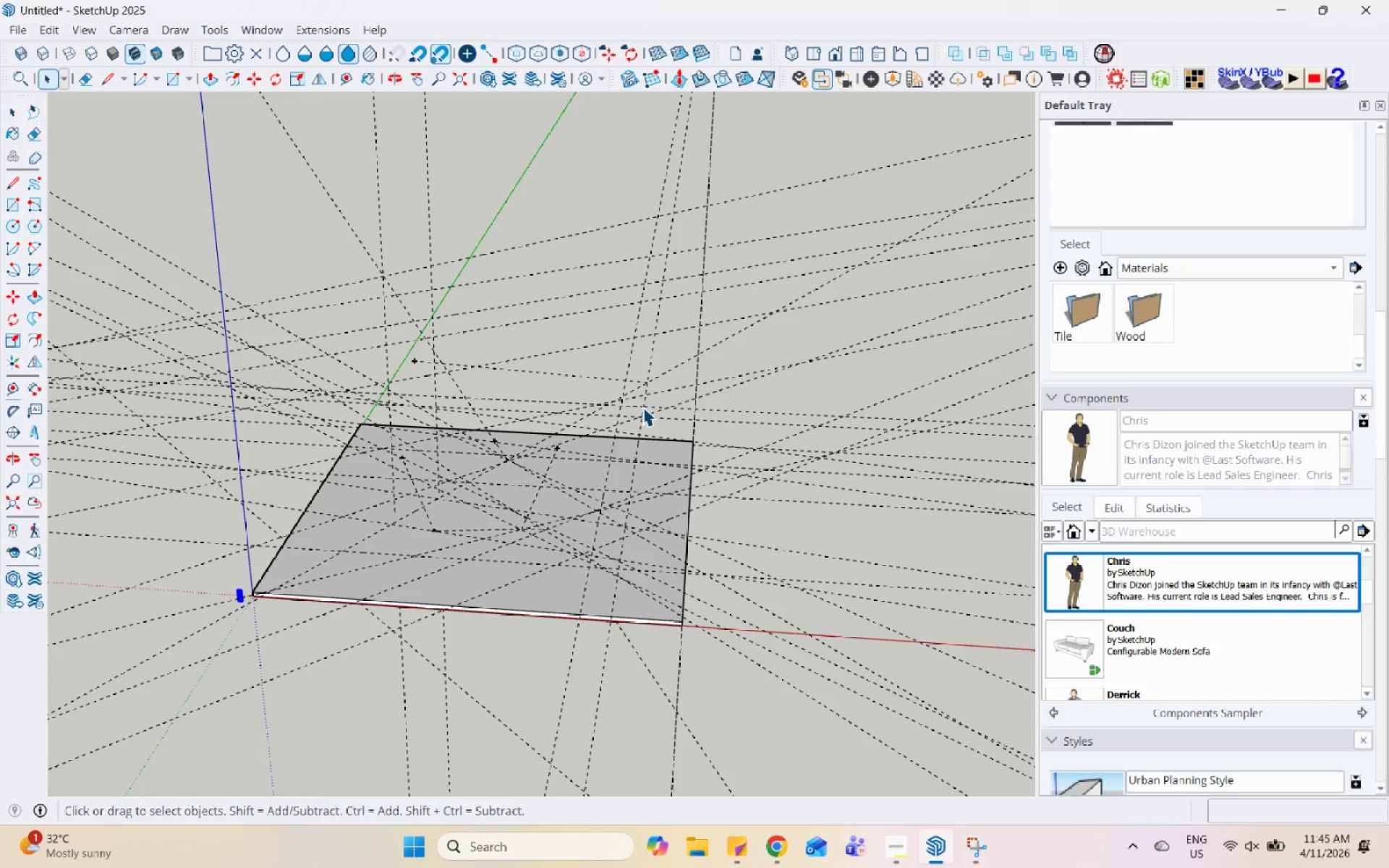 
hold_key(key=Space, duration=1.51)
 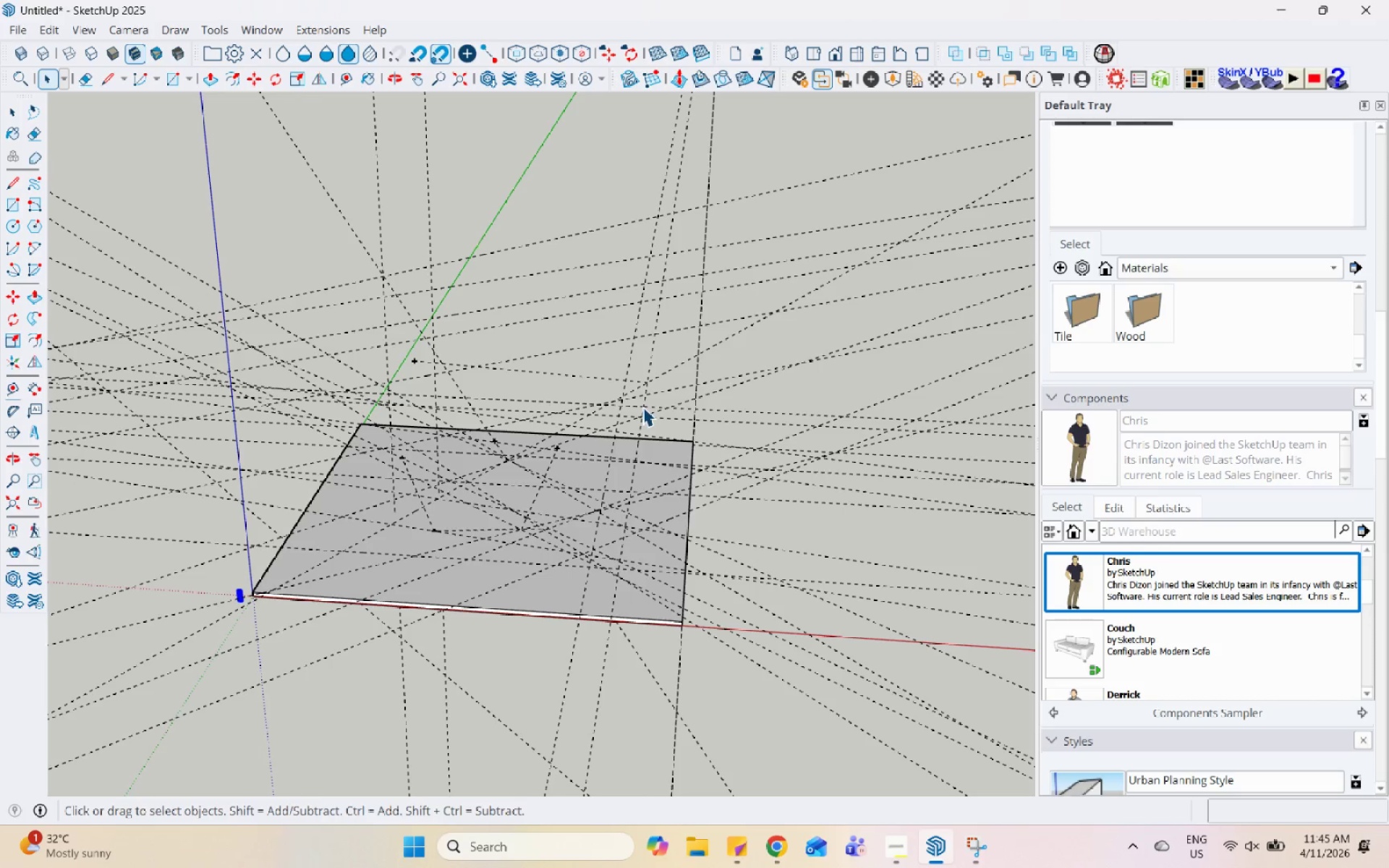 
hold_key(key=Space, duration=1.53)
 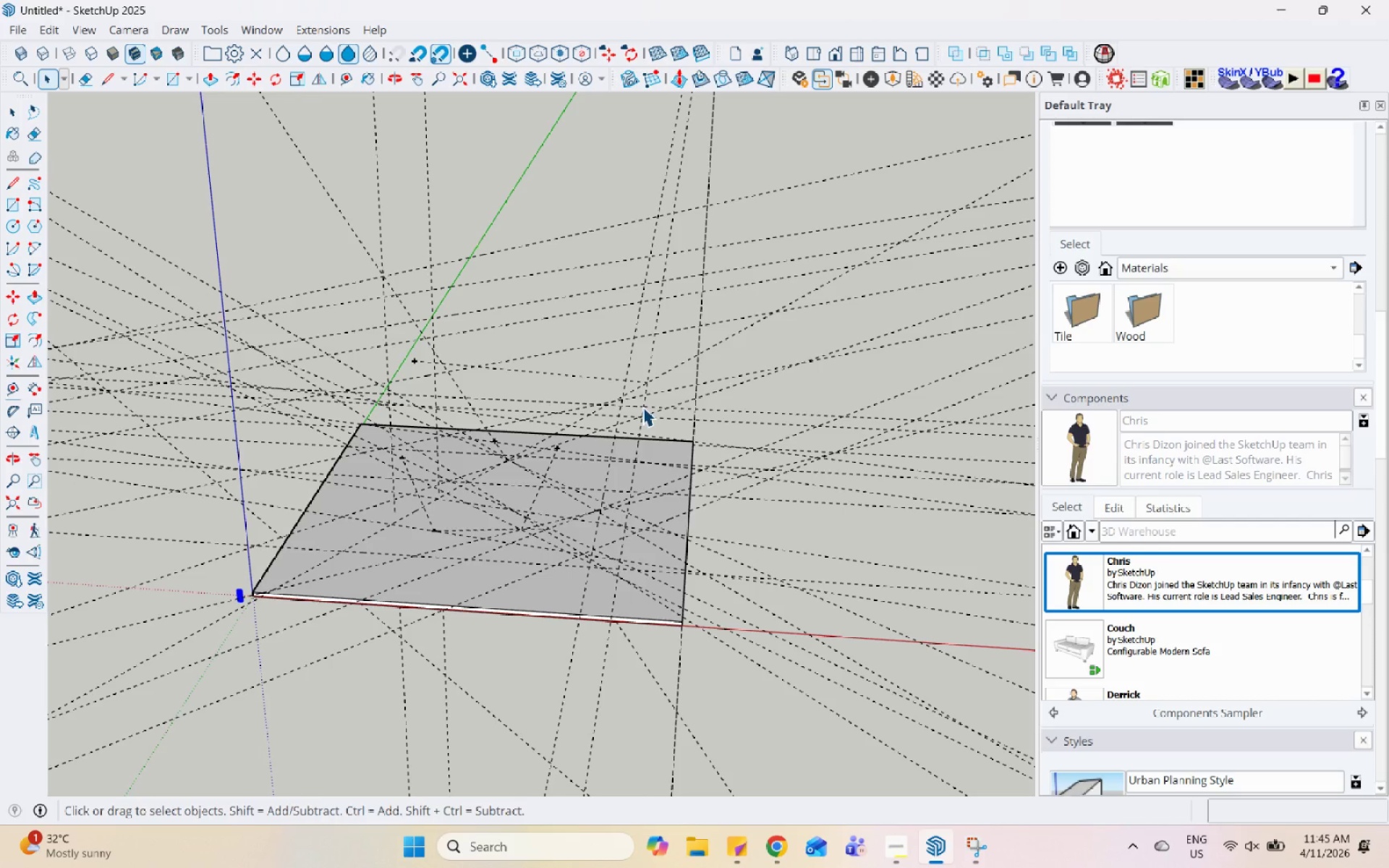 
hold_key(key=Space, duration=1.51)
 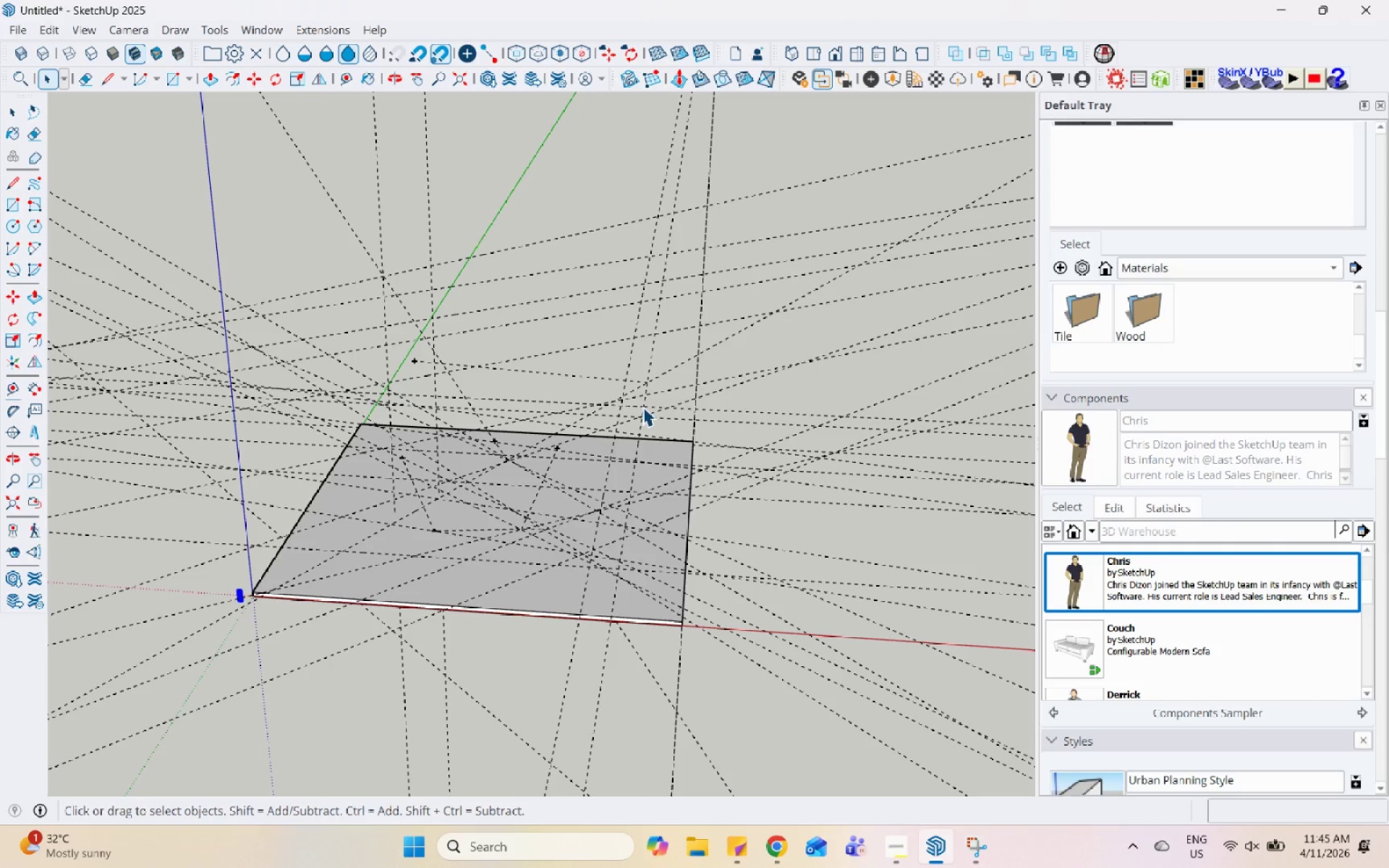 
hold_key(key=Space, duration=1.52)
 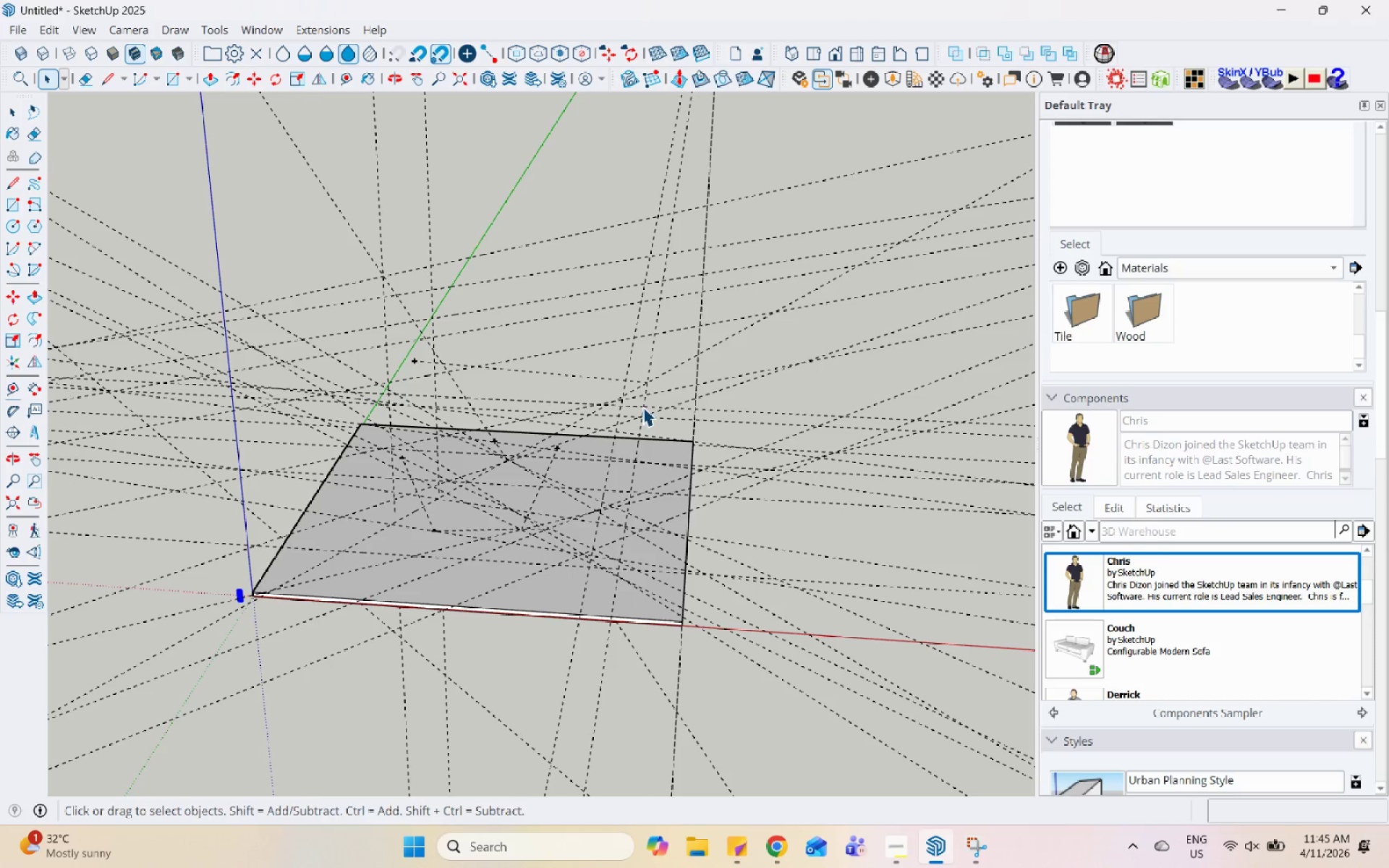 
hold_key(key=Space, duration=1.52)
 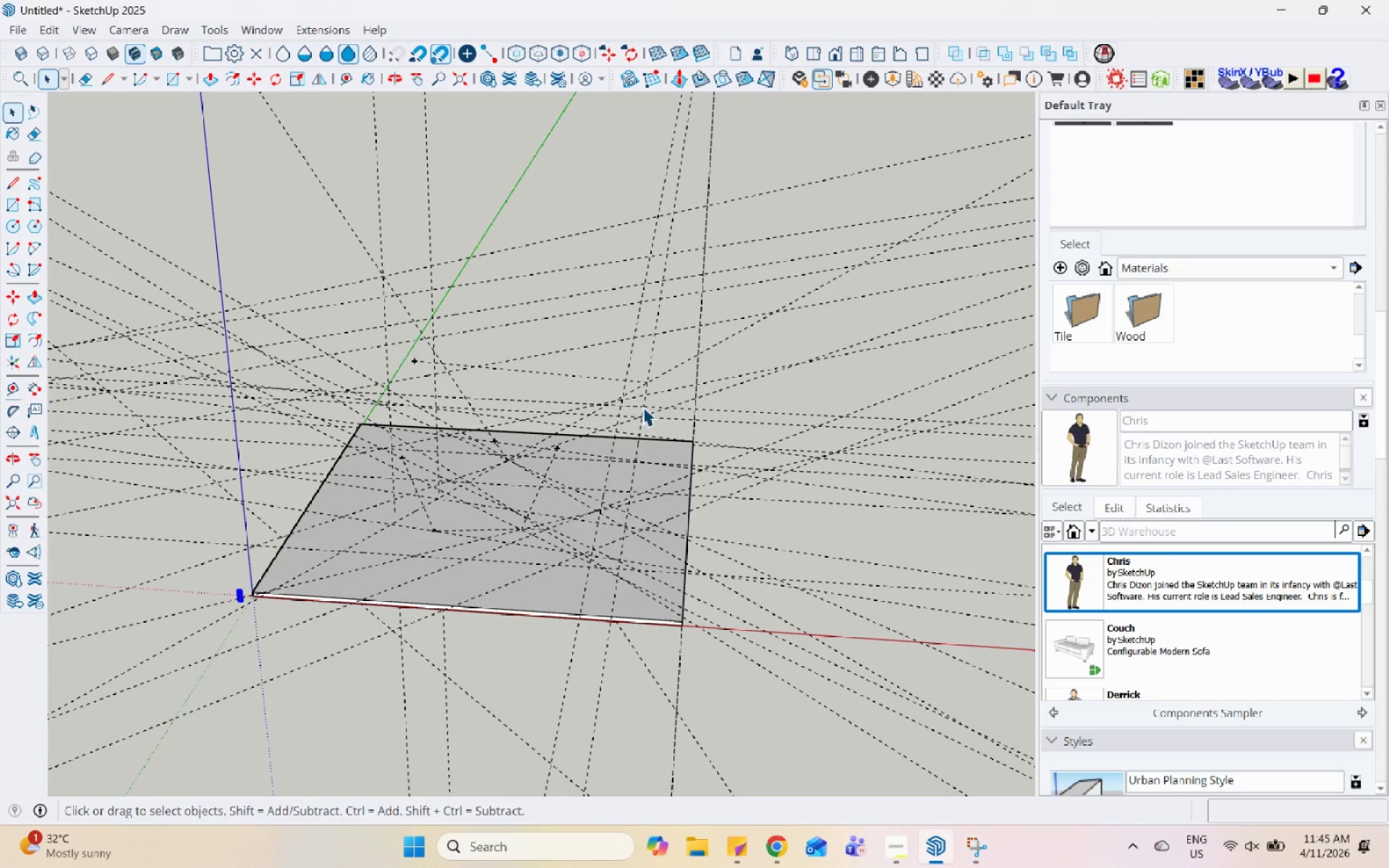 
hold_key(key=Space, duration=1.53)
 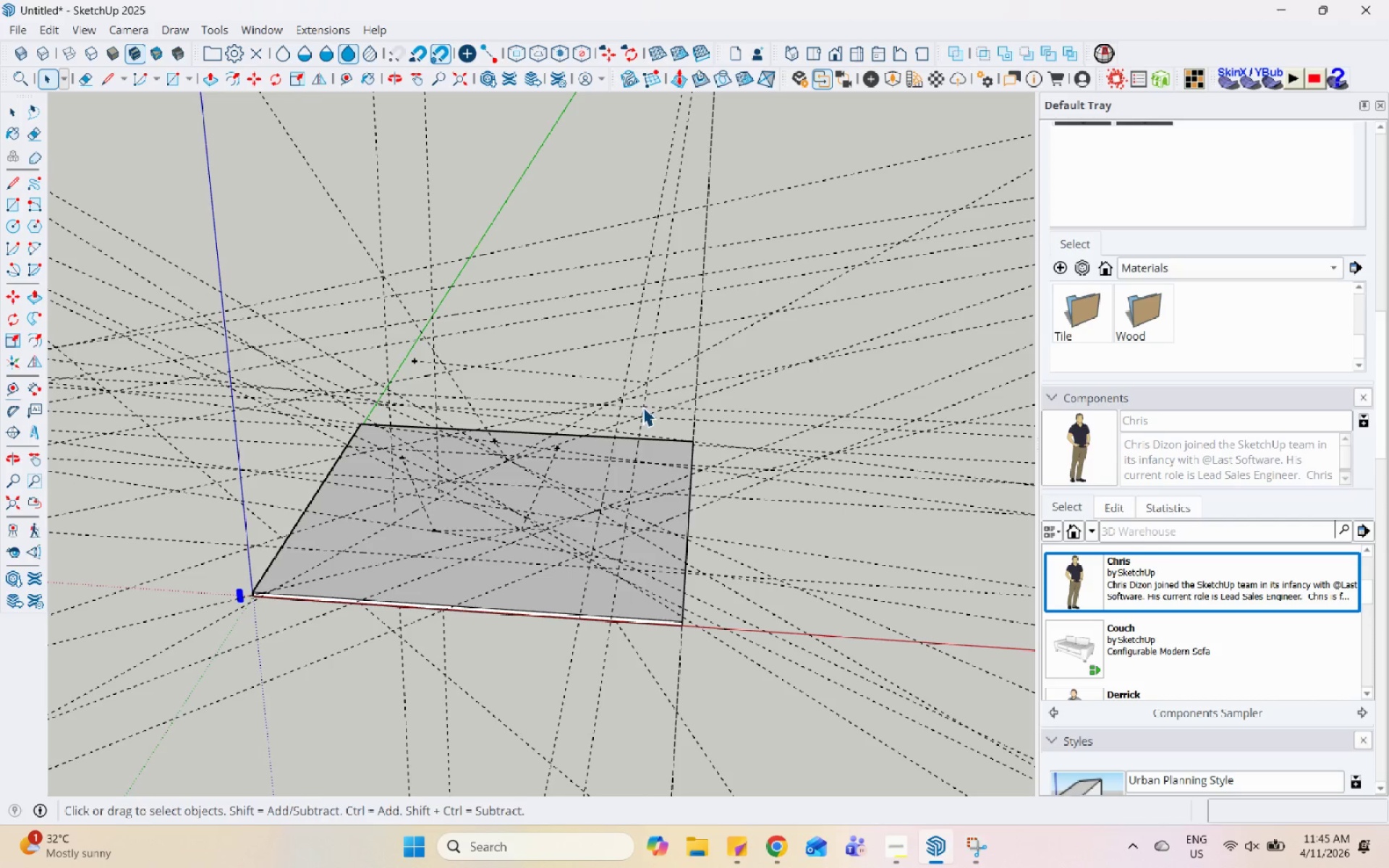 
hold_key(key=Space, duration=1.51)
 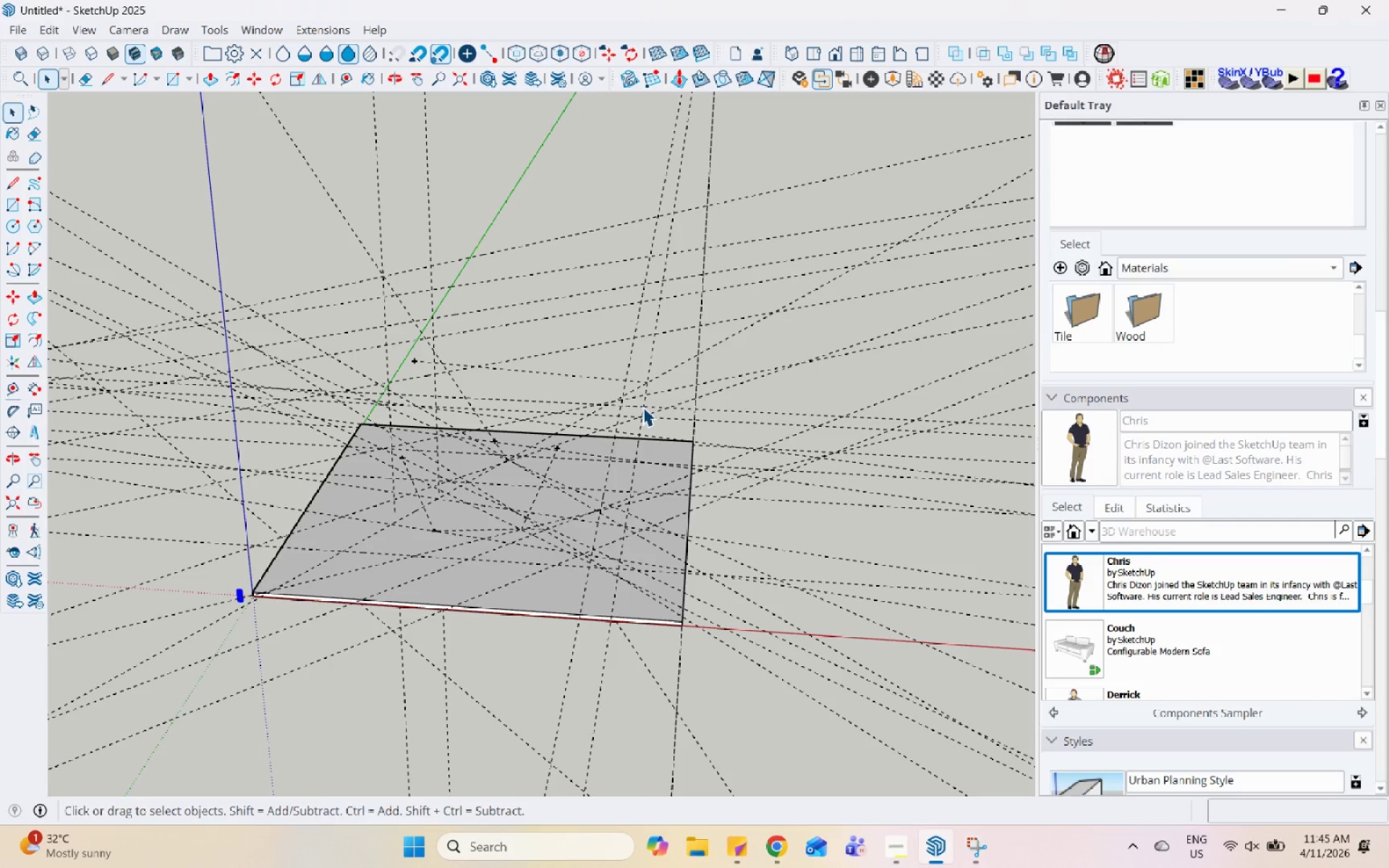 
hold_key(key=Space, duration=1.52)
 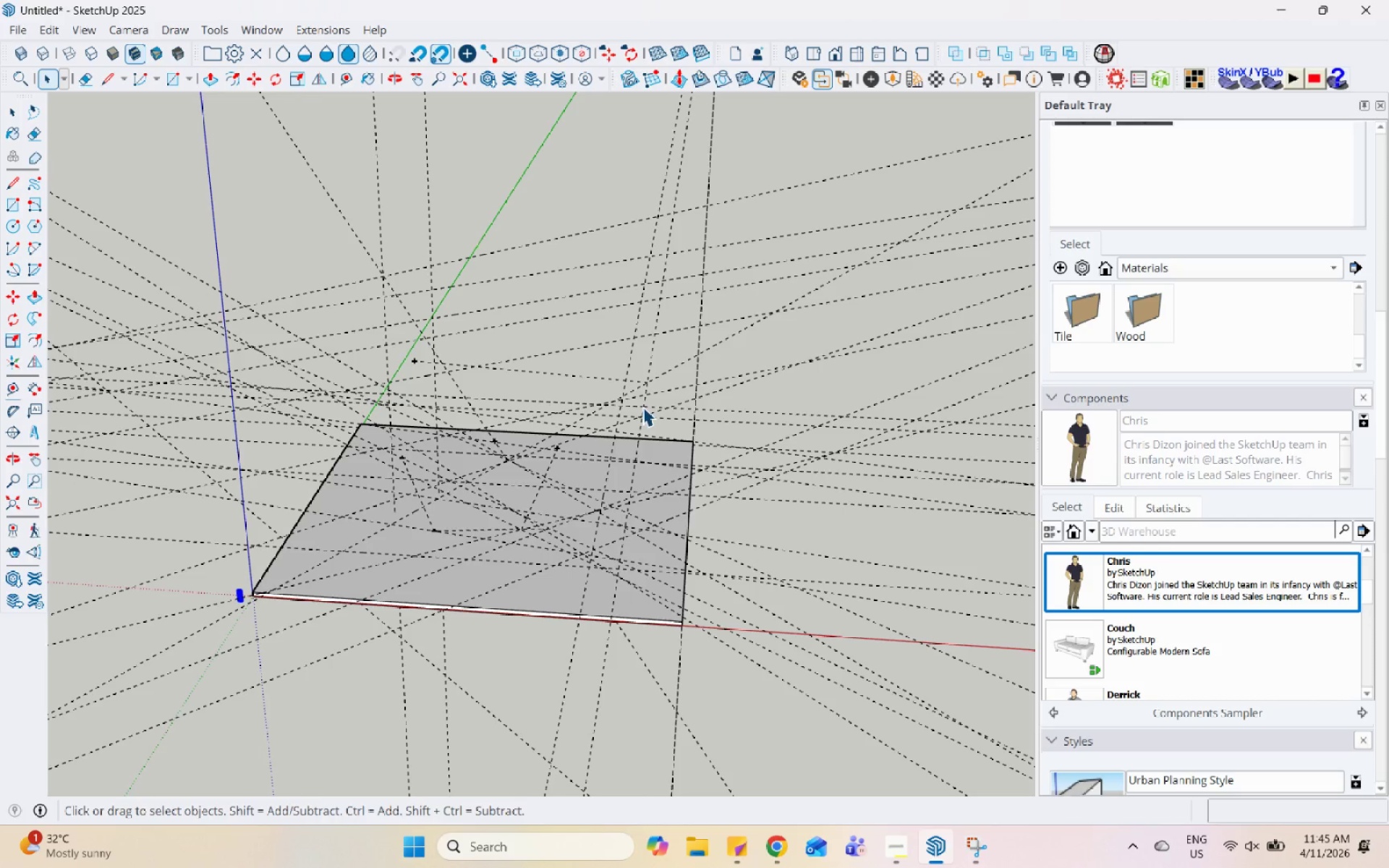 
hold_key(key=Space, duration=1.52)
 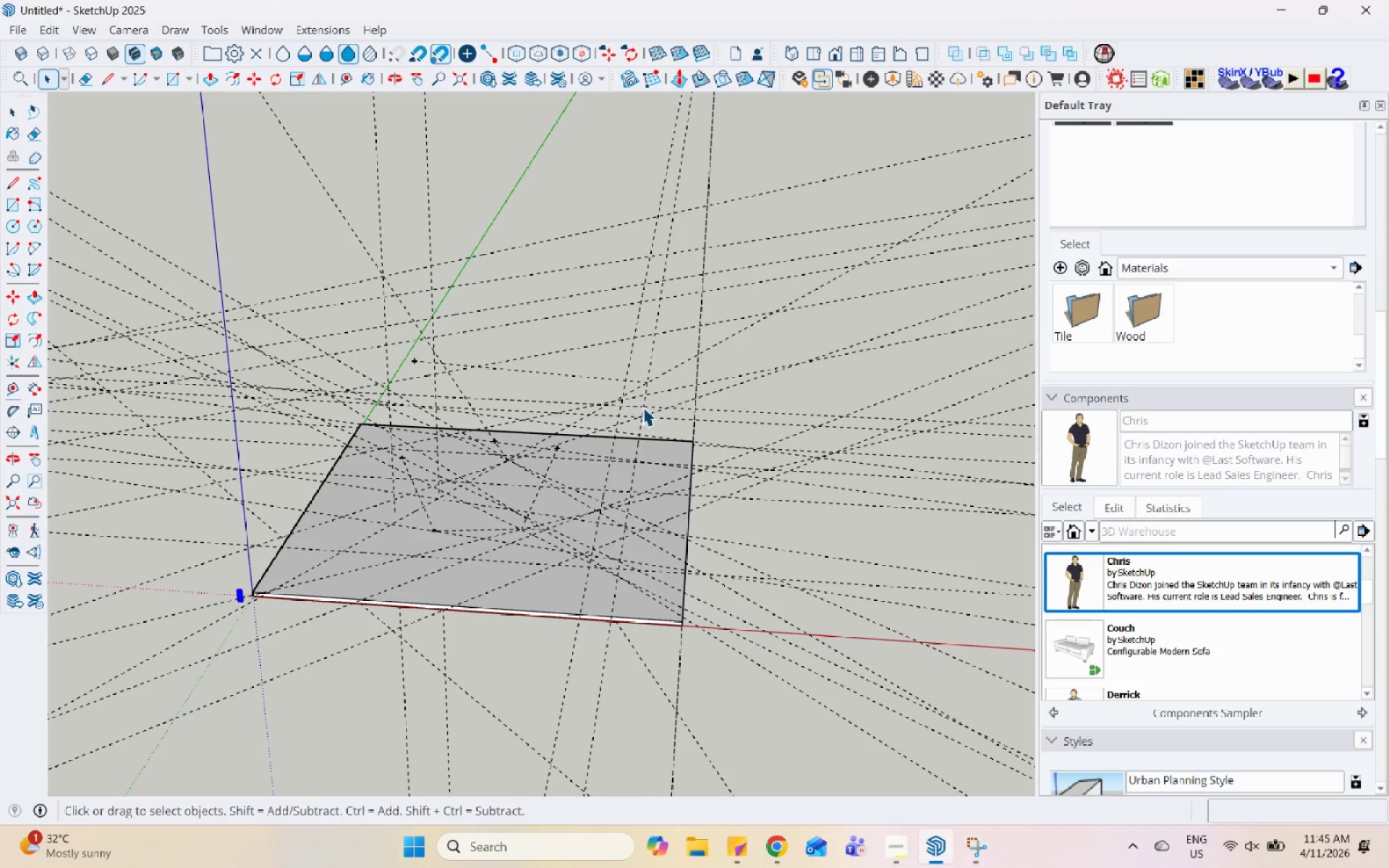 
hold_key(key=Space, duration=1.53)
 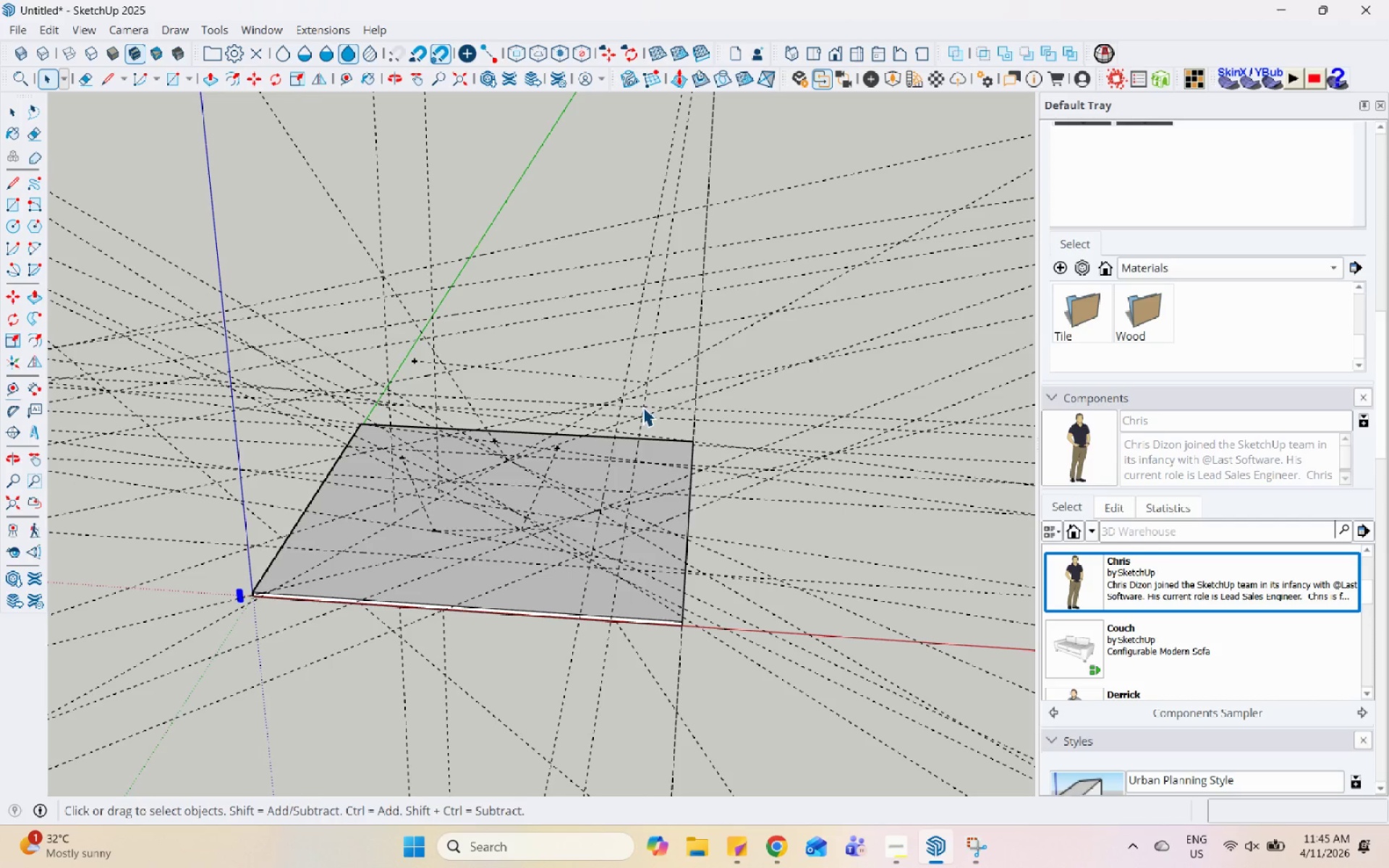 
hold_key(key=Space, duration=1.52)
 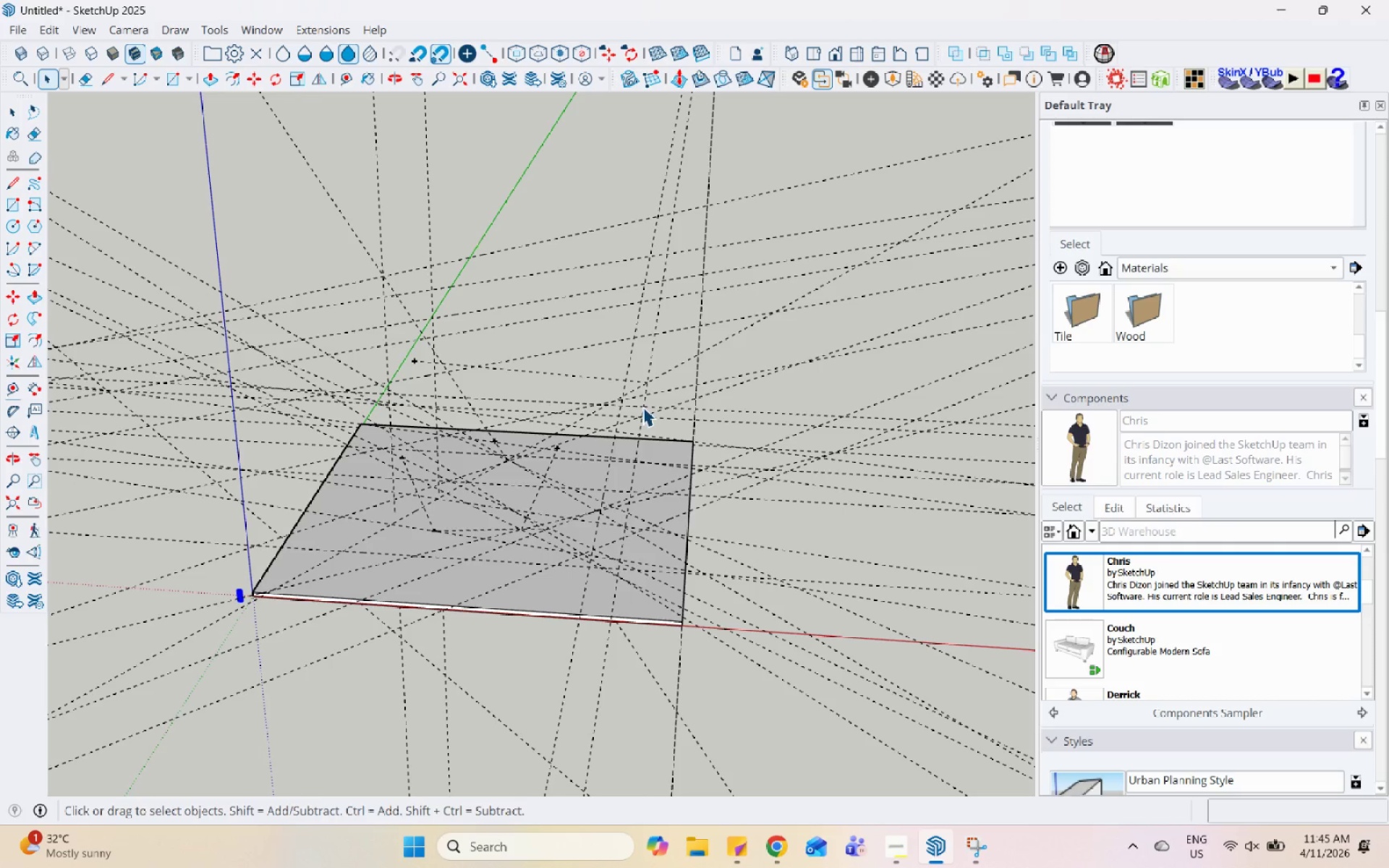 
hold_key(key=Space, duration=1.51)
 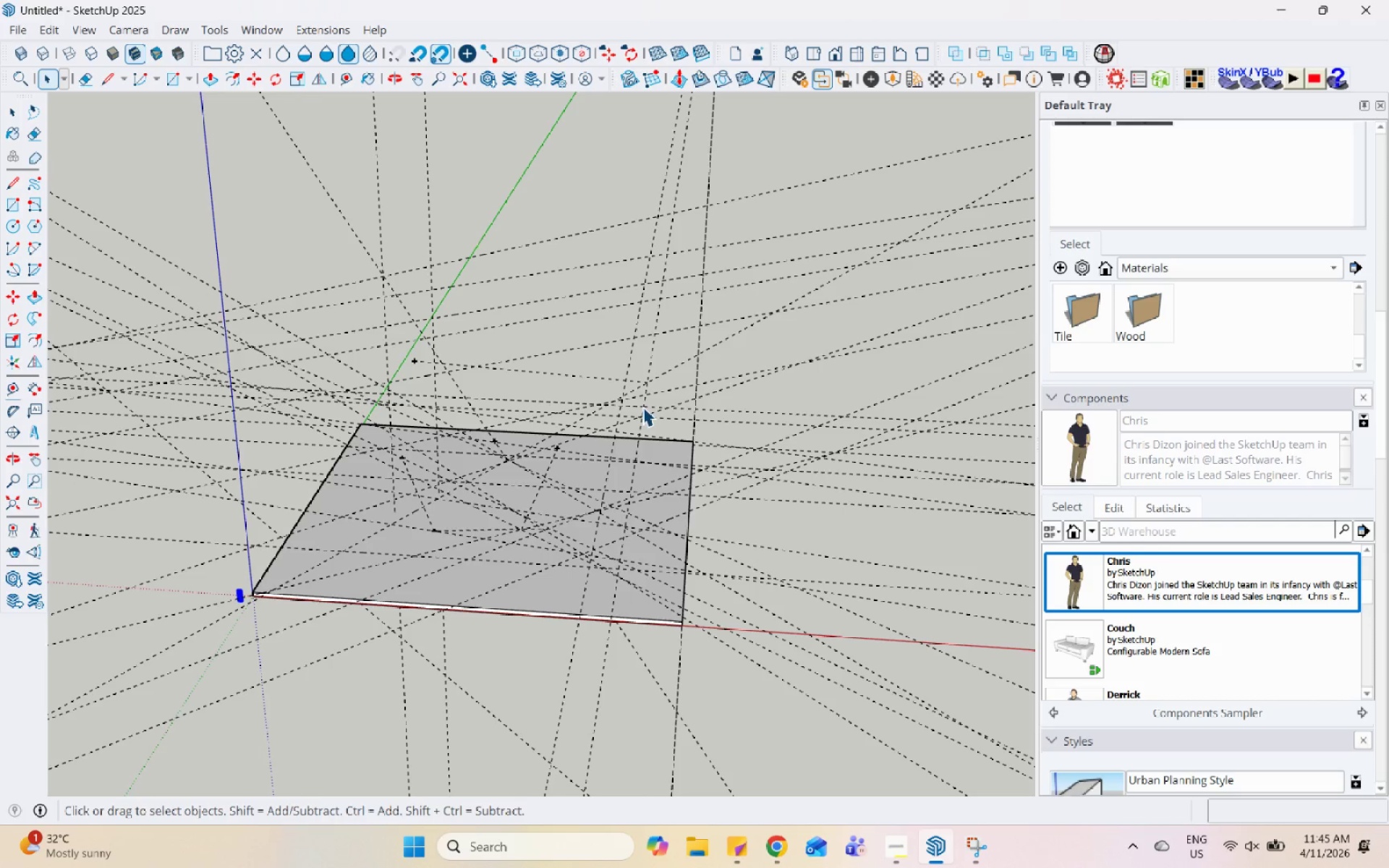 
hold_key(key=Space, duration=1.52)
 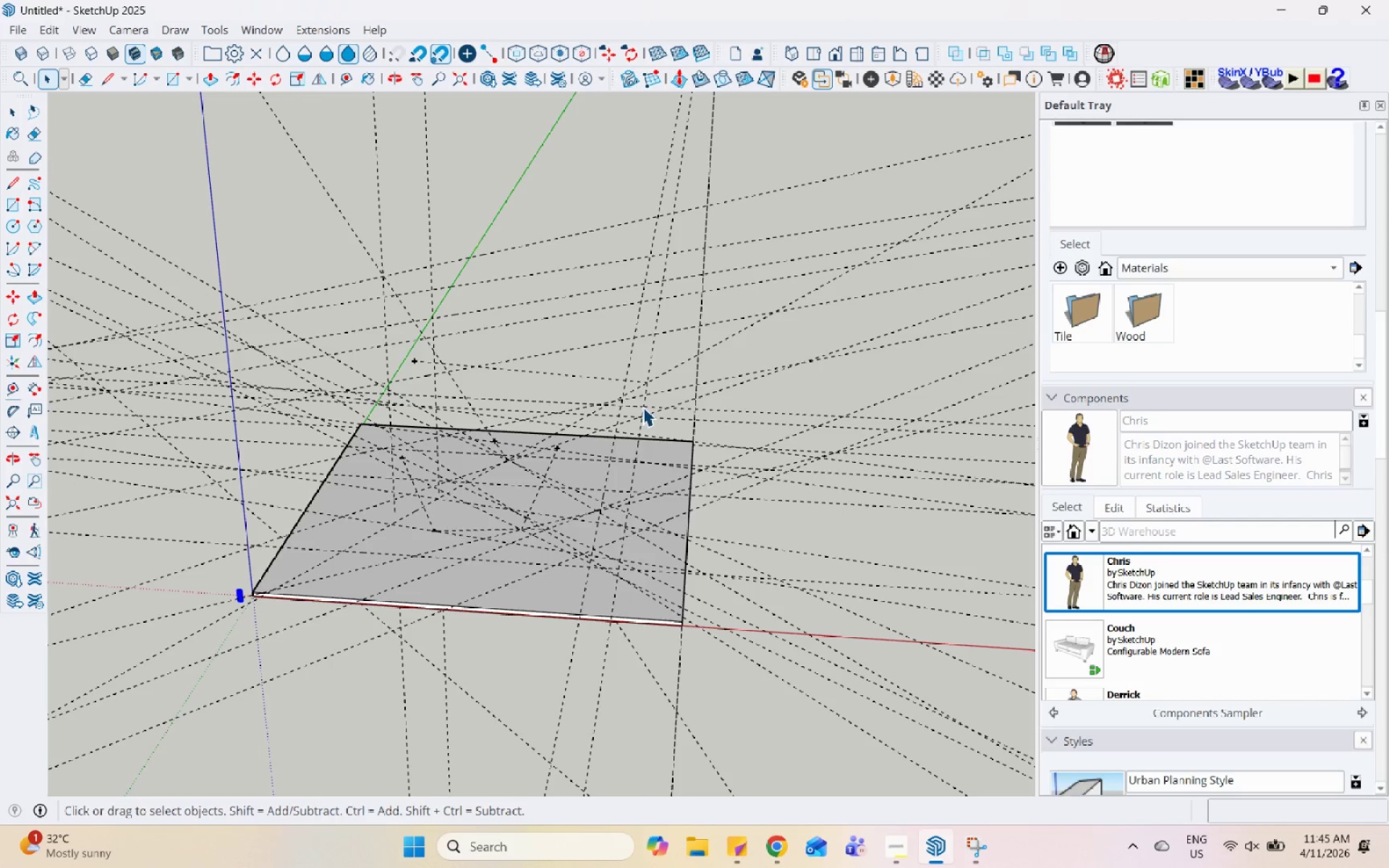 
hold_key(key=Space, duration=1.51)
 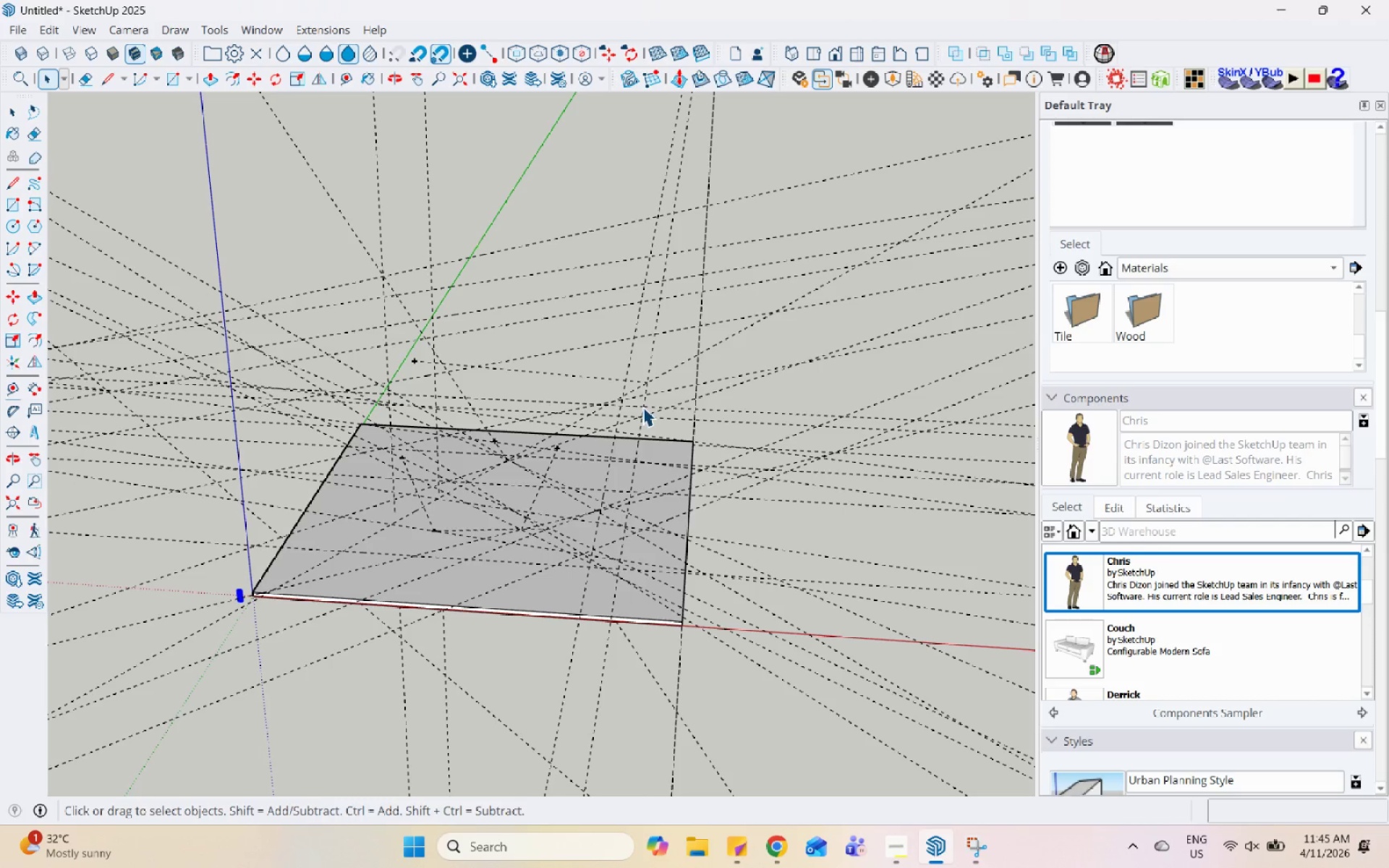 
hold_key(key=Space, duration=1.5)
 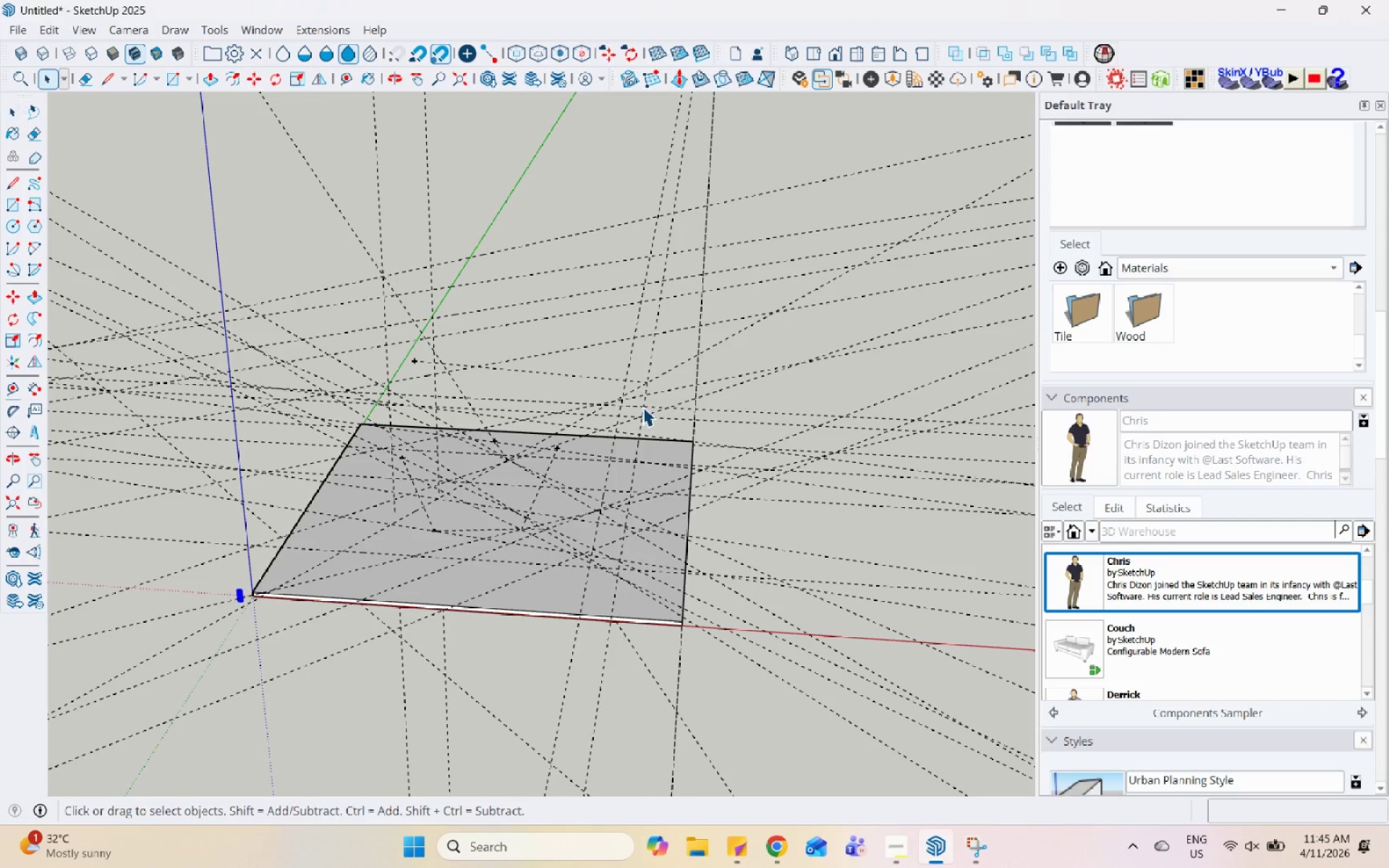 
hold_key(key=Space, duration=1.52)
 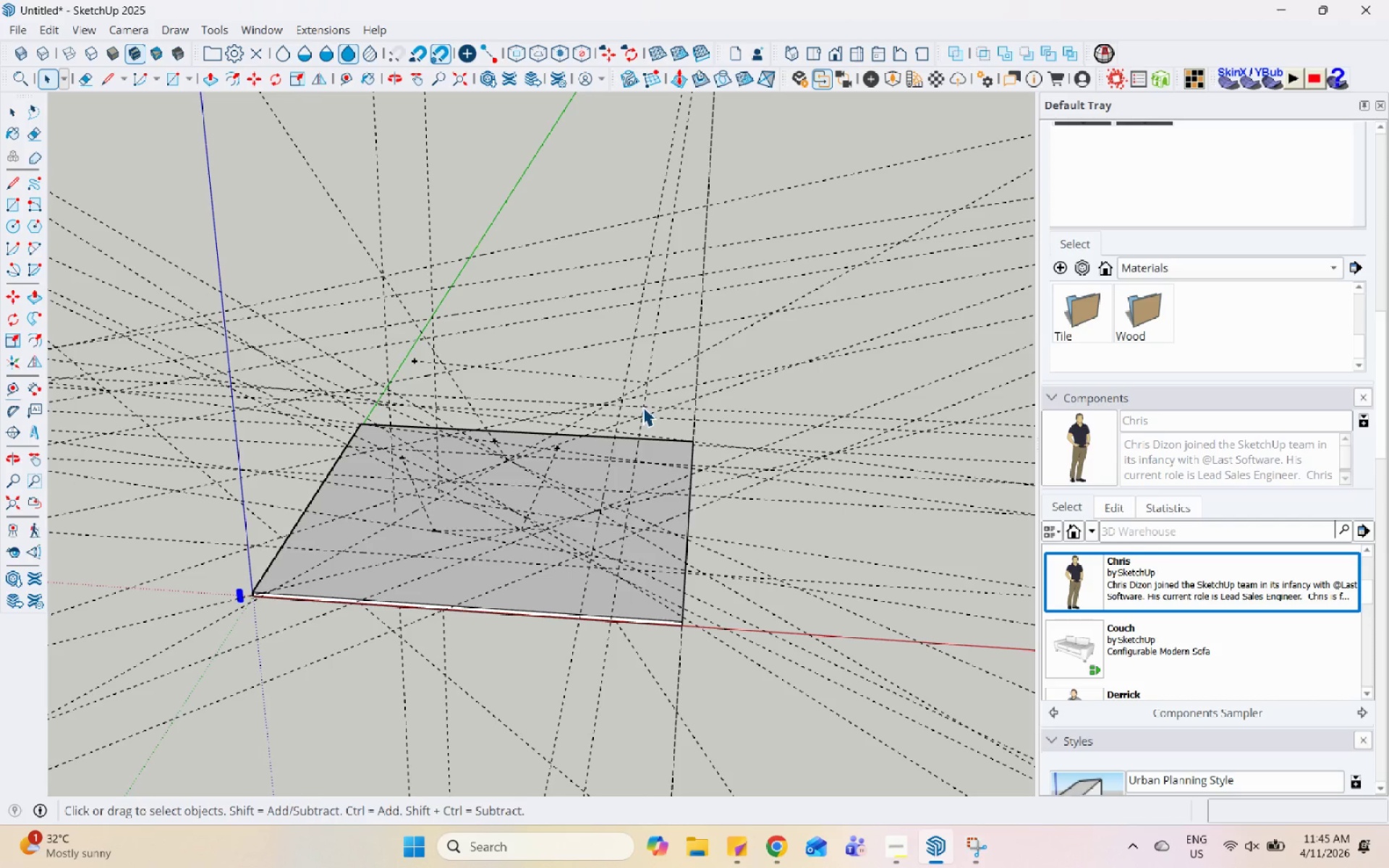 
hold_key(key=Space, duration=1.52)
 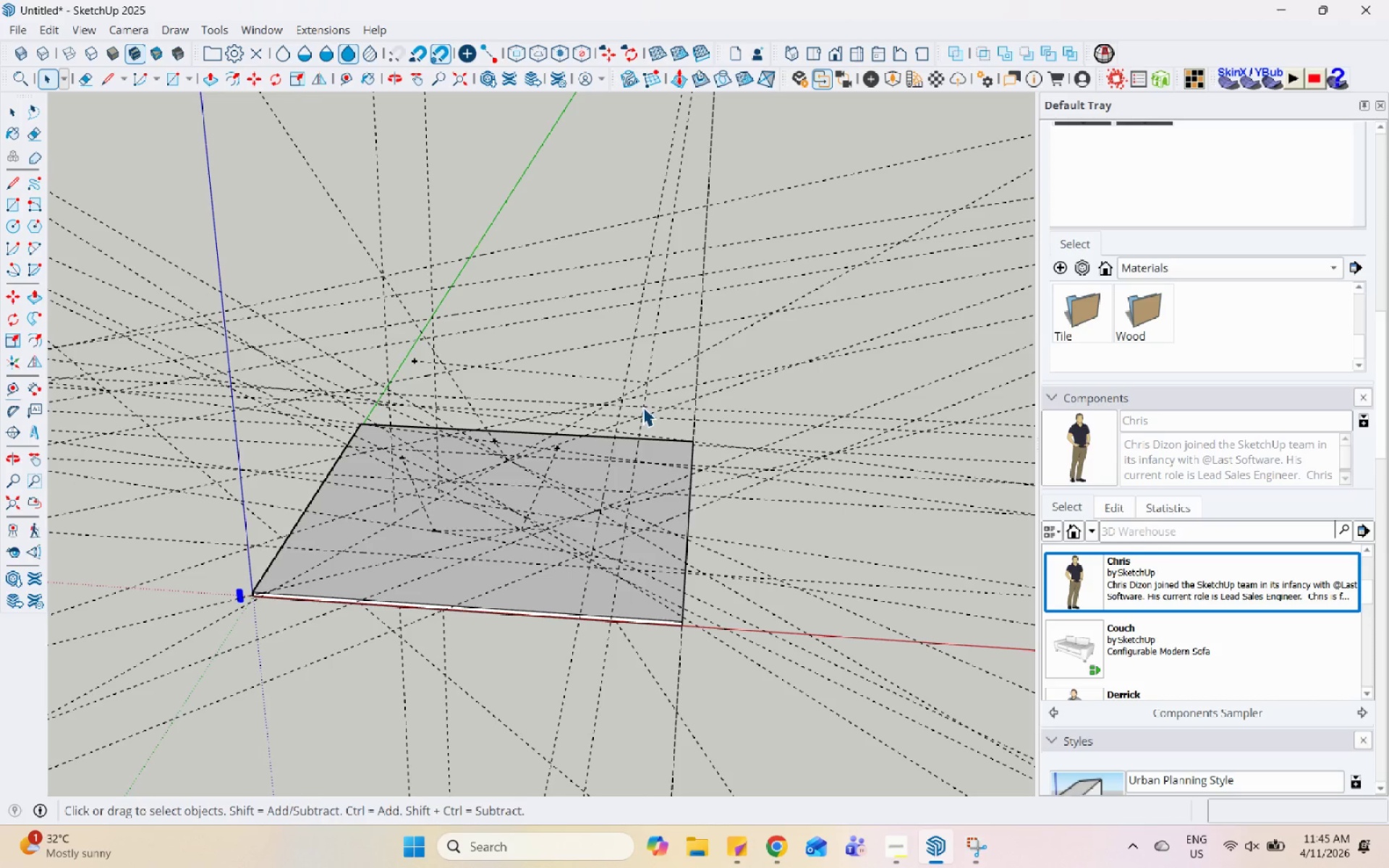 
hold_key(key=Space, duration=1.51)
 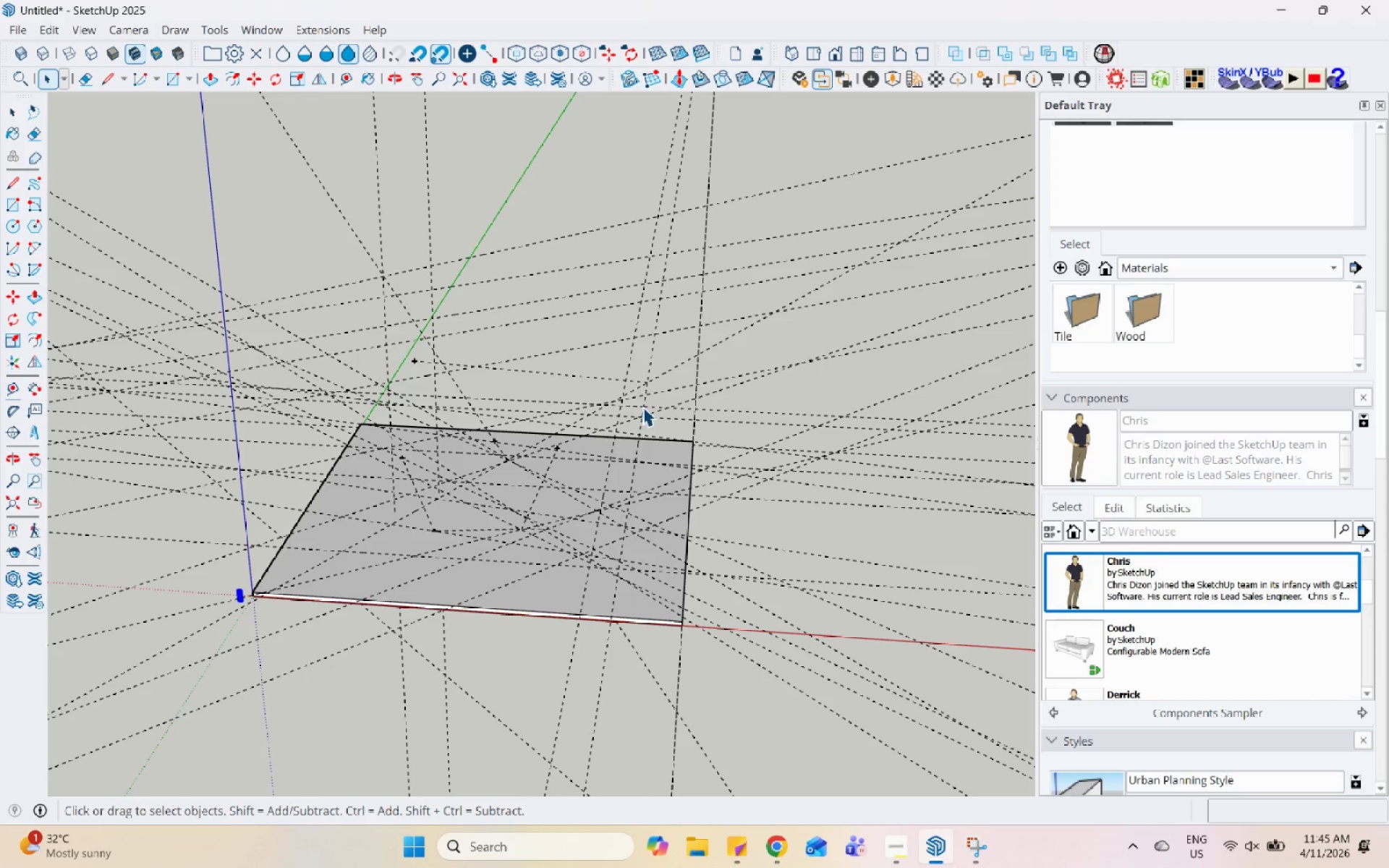 
hold_key(key=Space, duration=1.52)
 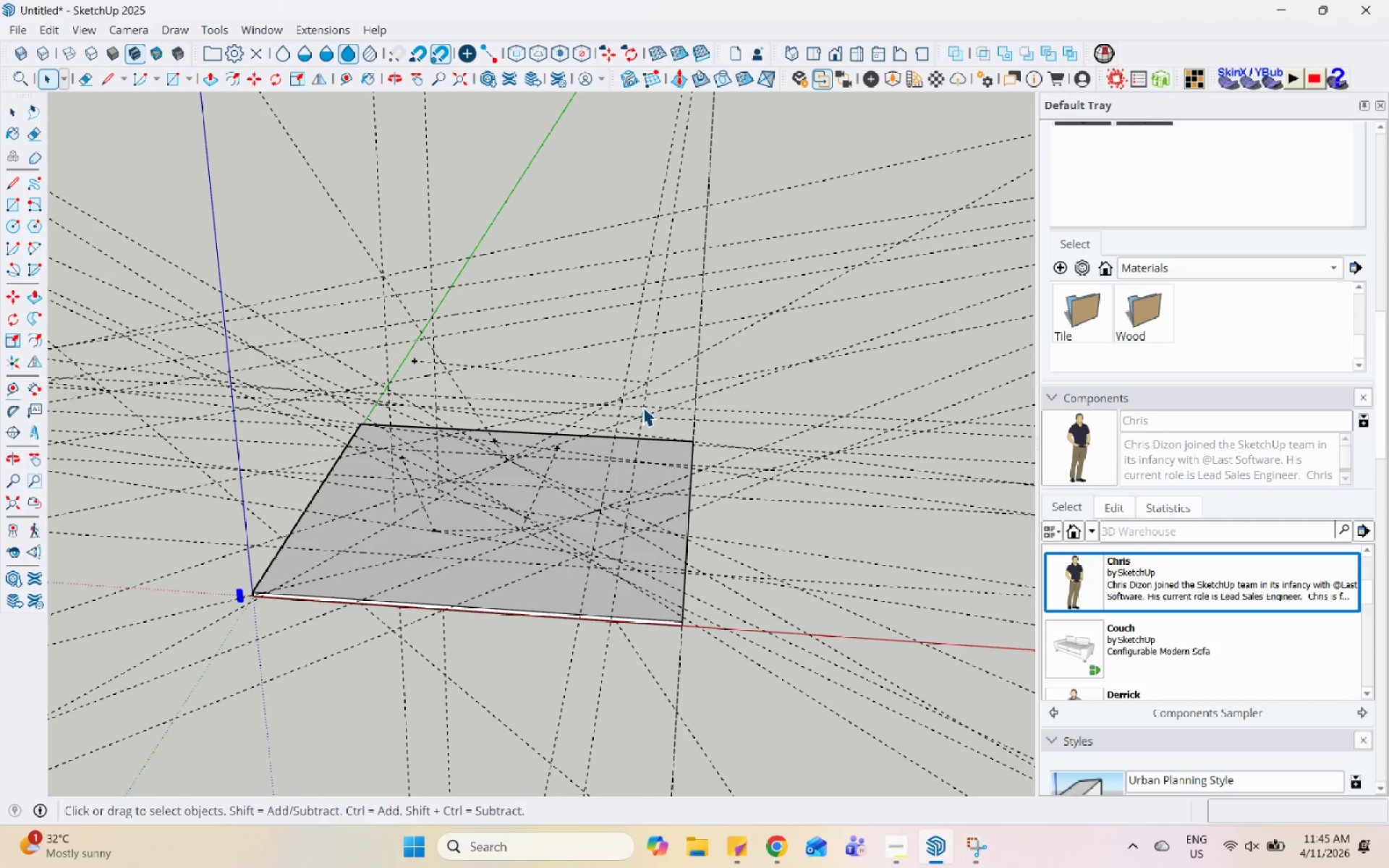 
hold_key(key=Space, duration=1.52)
 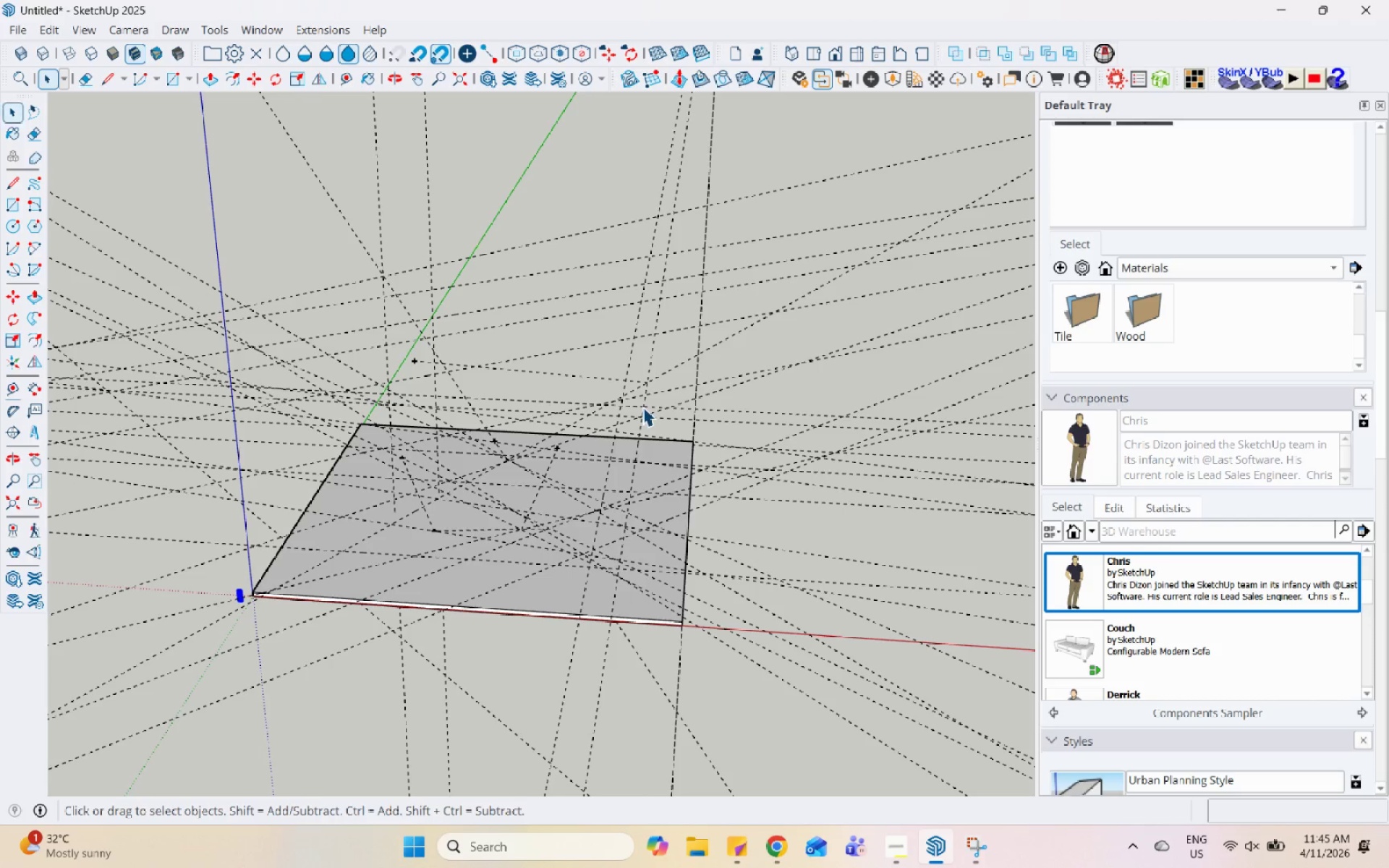 
hold_key(key=Space, duration=1.5)
 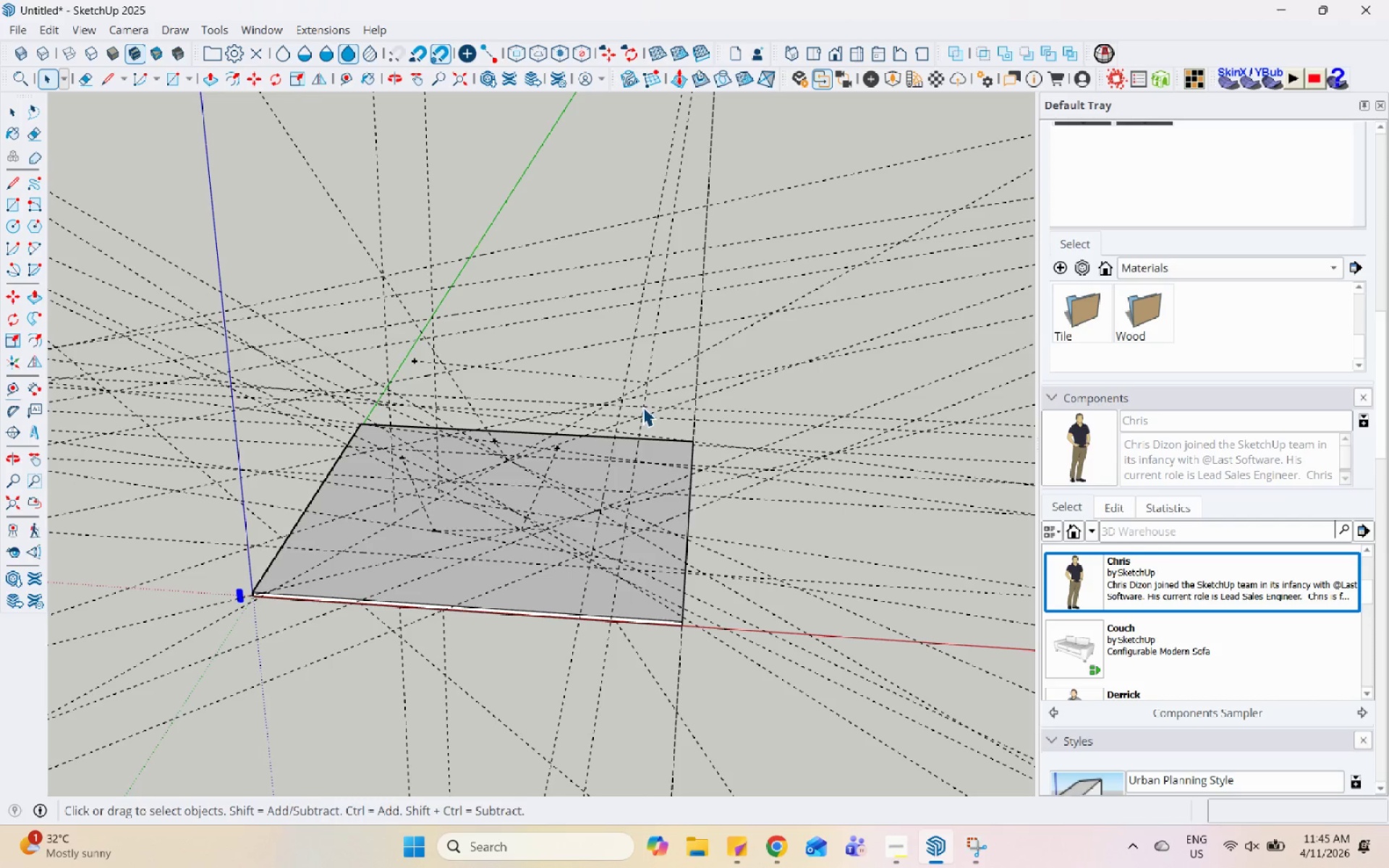 
hold_key(key=Space, duration=1.51)
 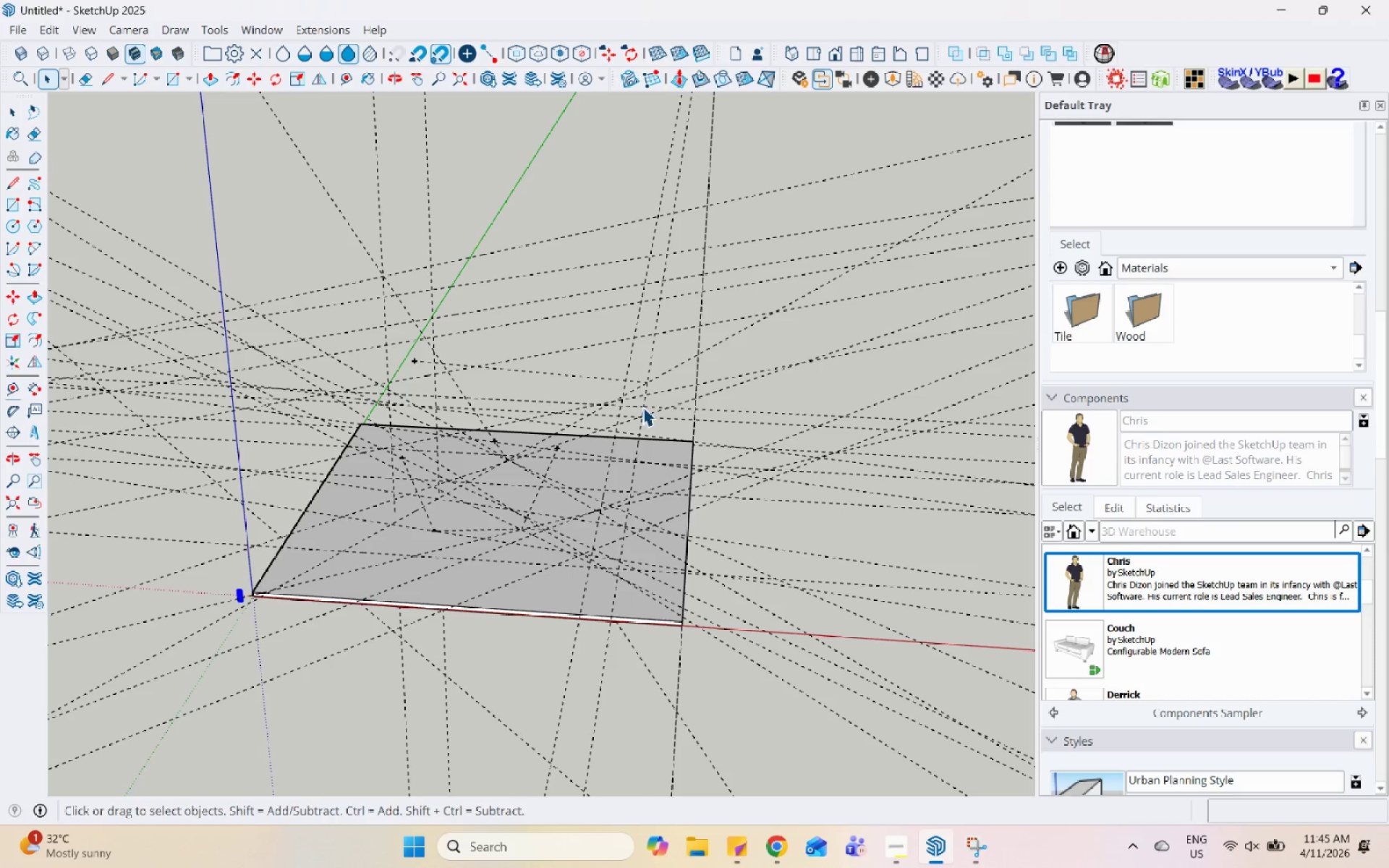 
hold_key(key=Space, duration=1.52)
 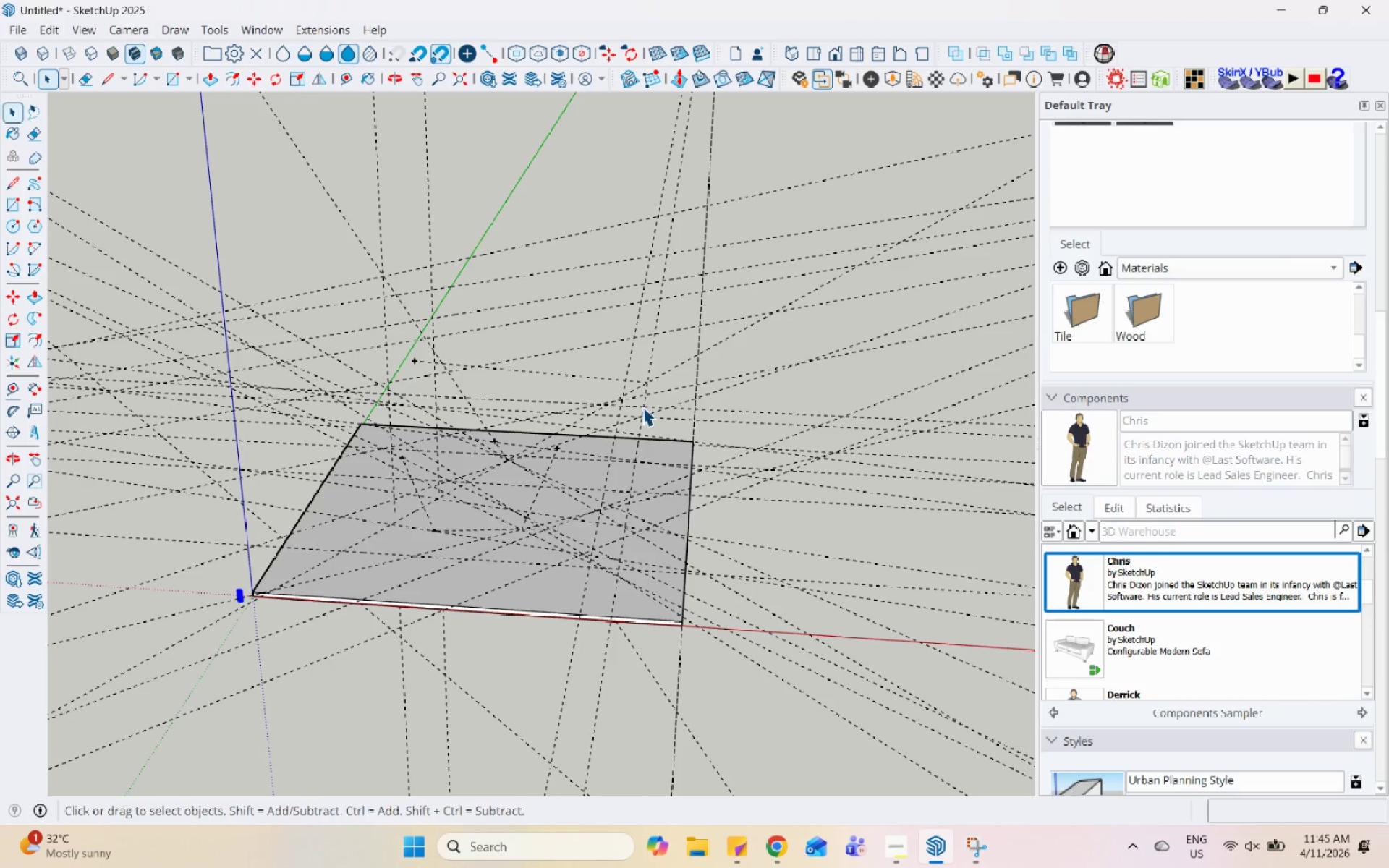 
hold_key(key=Space, duration=1.51)
 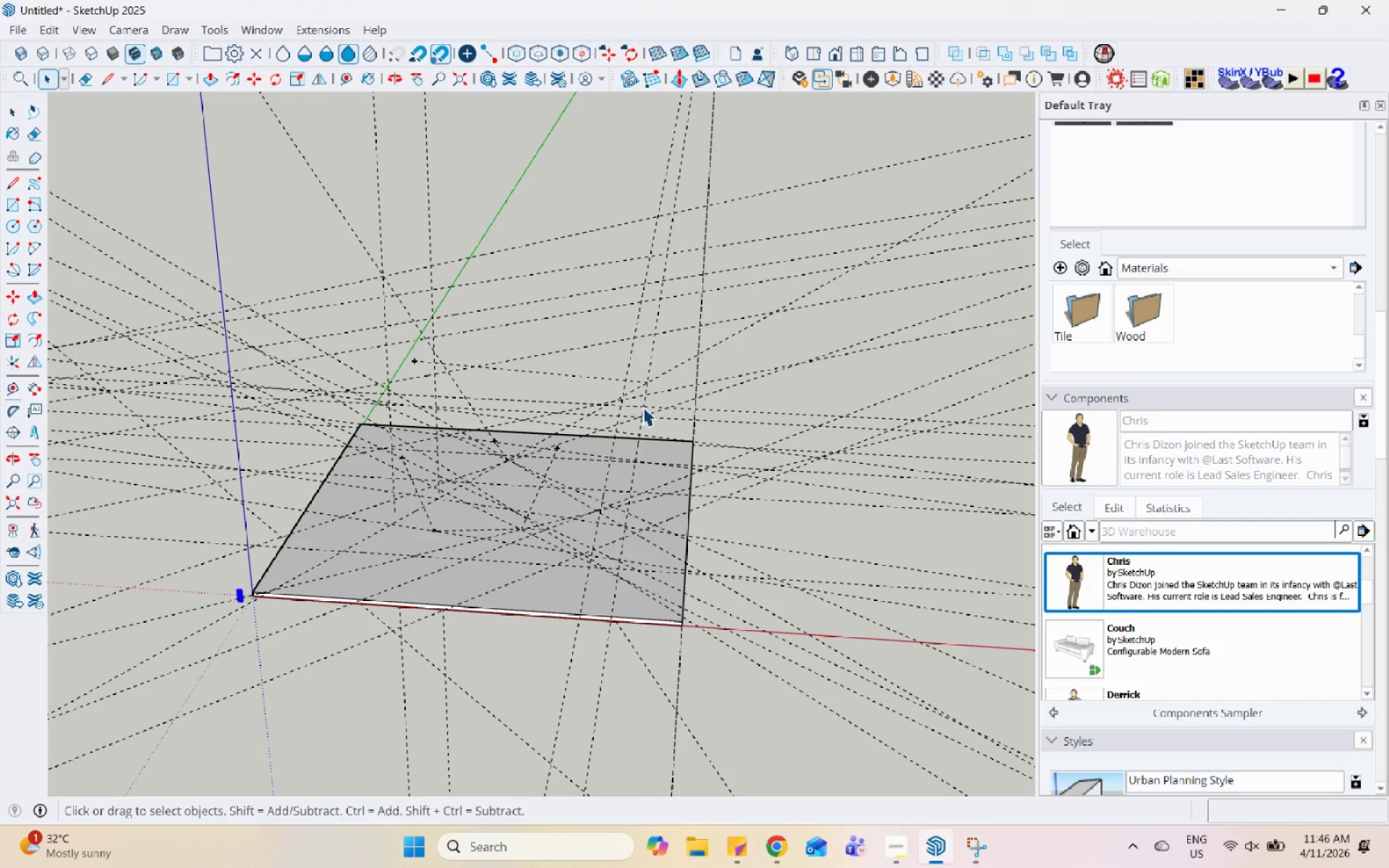 
hold_key(key=Space, duration=1.52)
 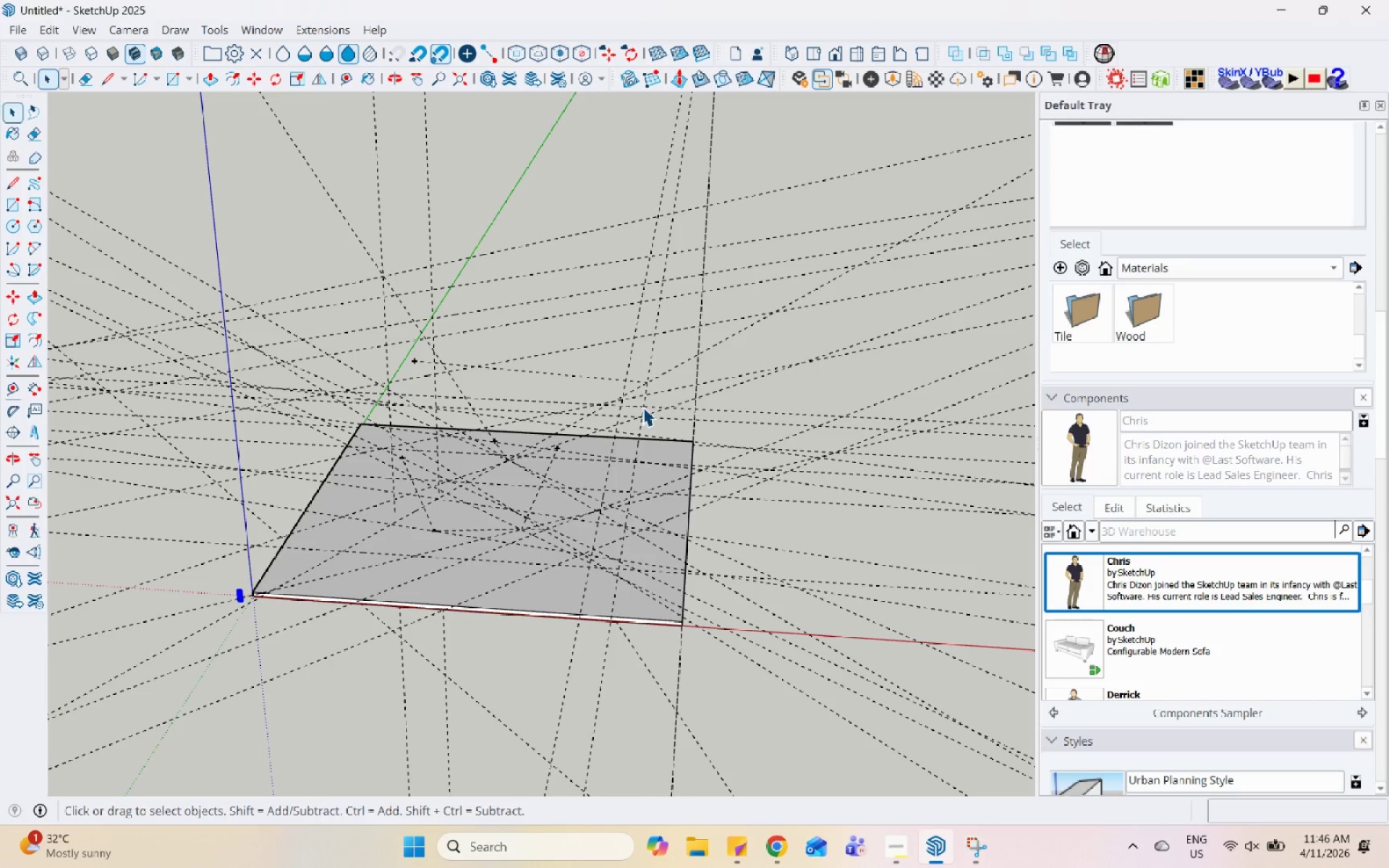 
hold_key(key=Space, duration=1.5)
 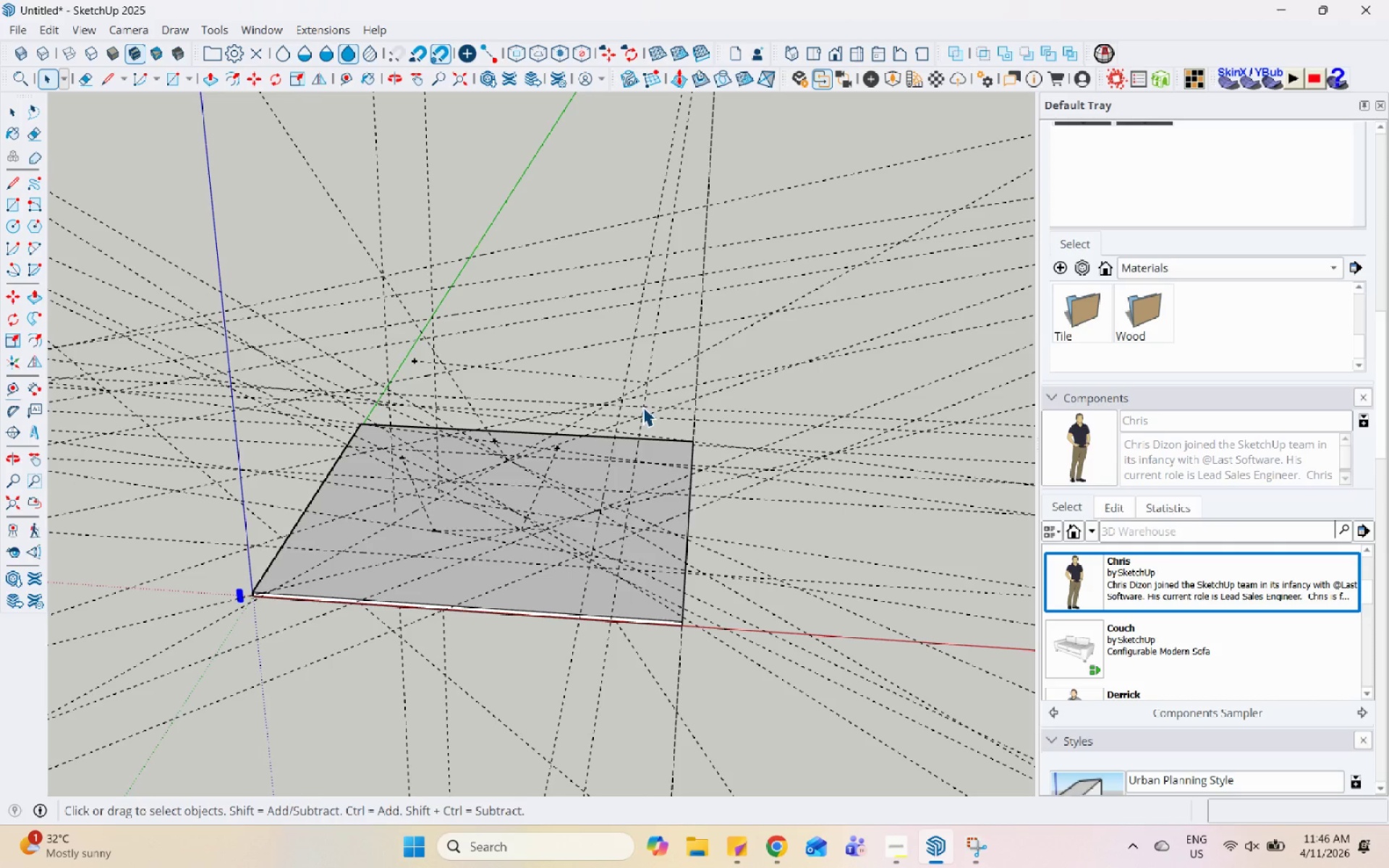 
hold_key(key=Space, duration=1.52)
 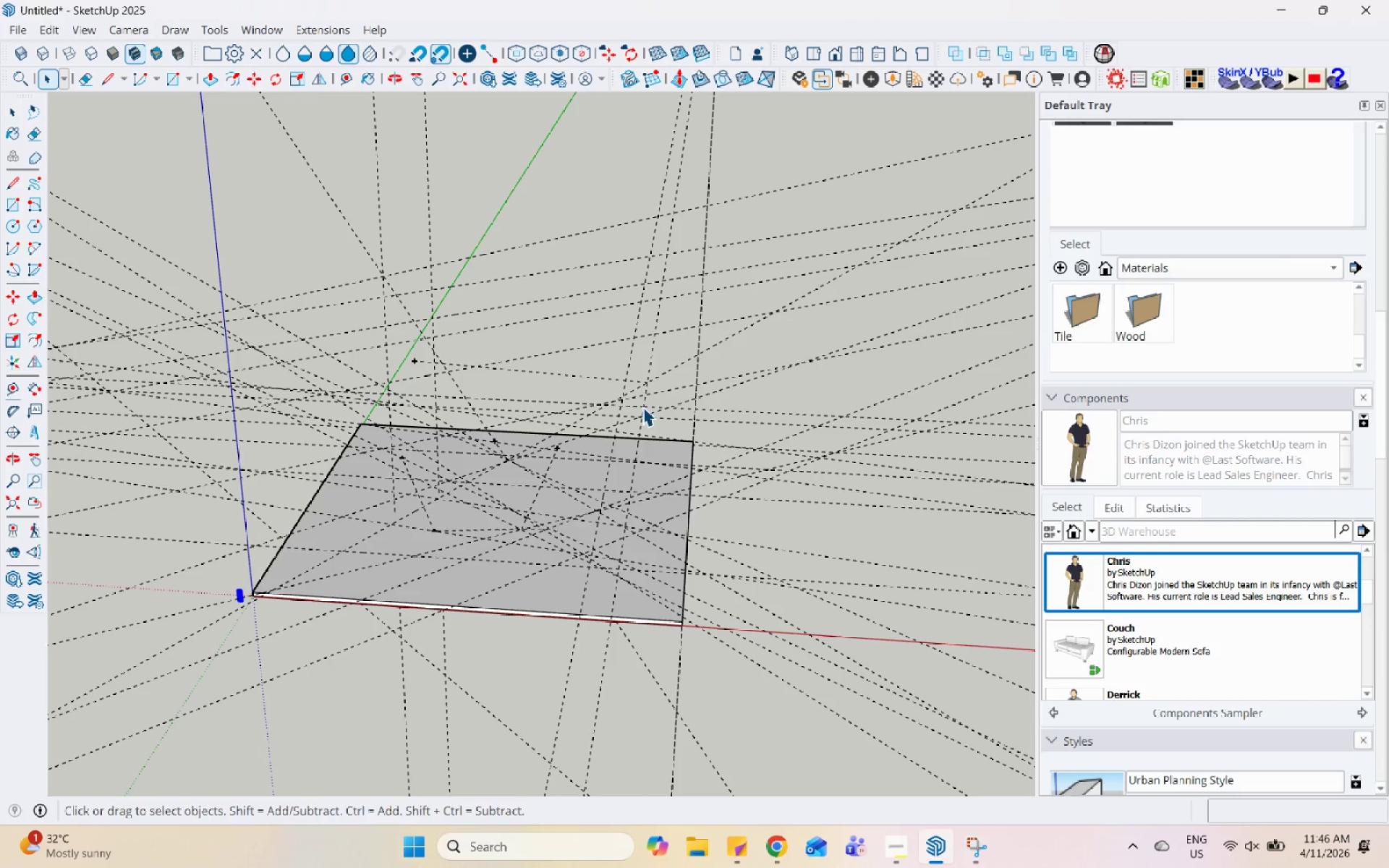 
hold_key(key=Space, duration=1.51)
 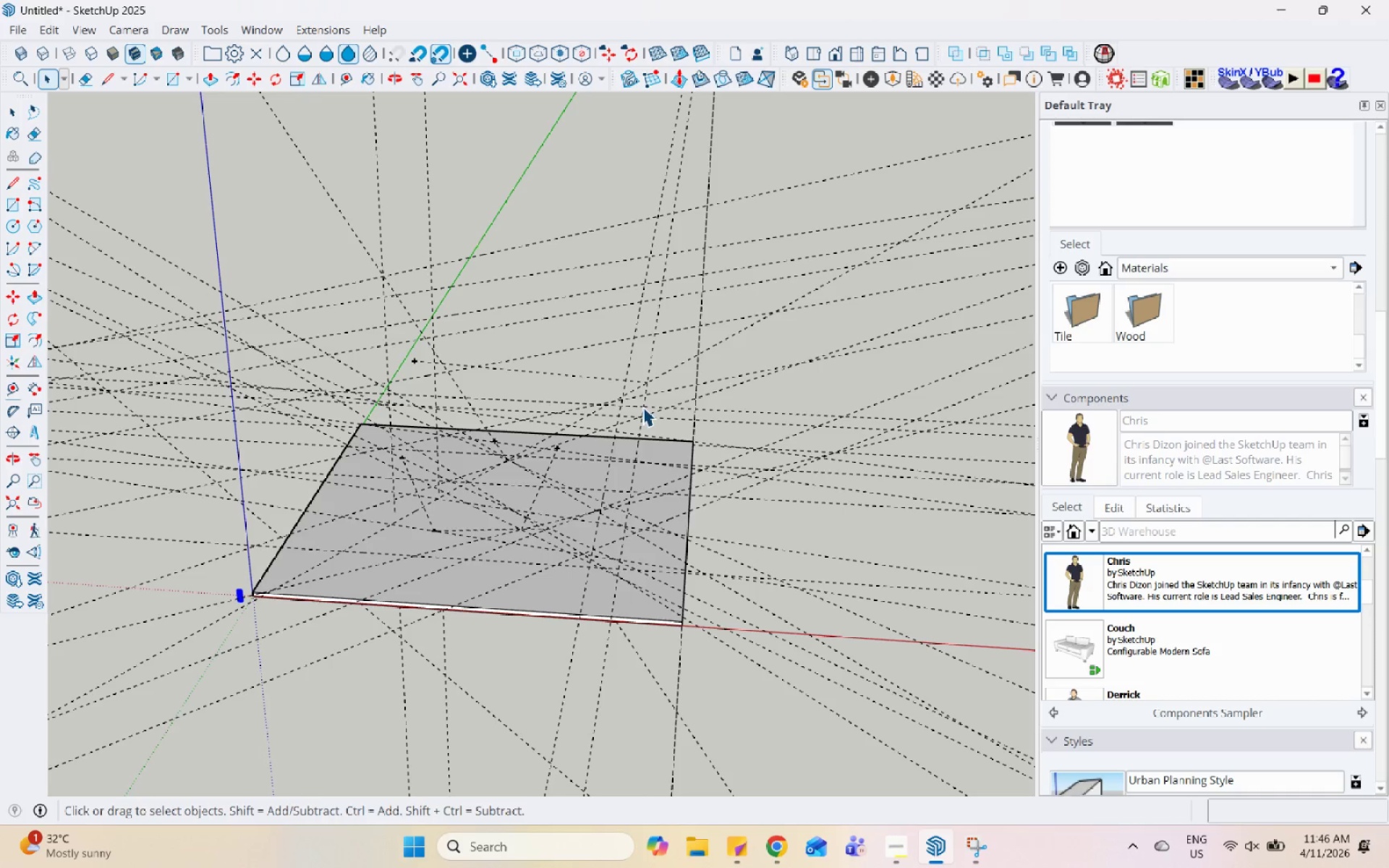 
hold_key(key=Space, duration=1.52)
 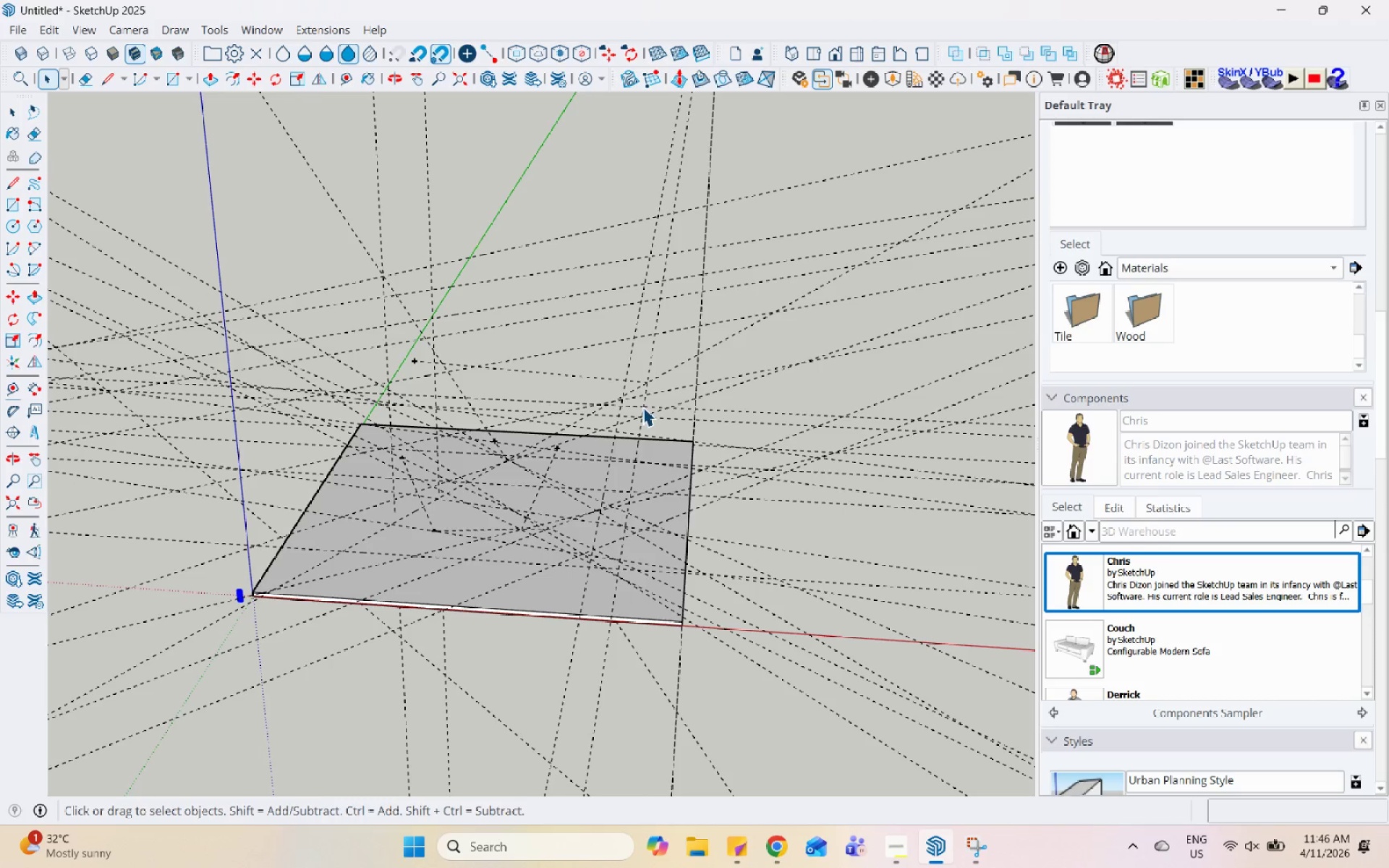 
hold_key(key=Space, duration=1.52)
 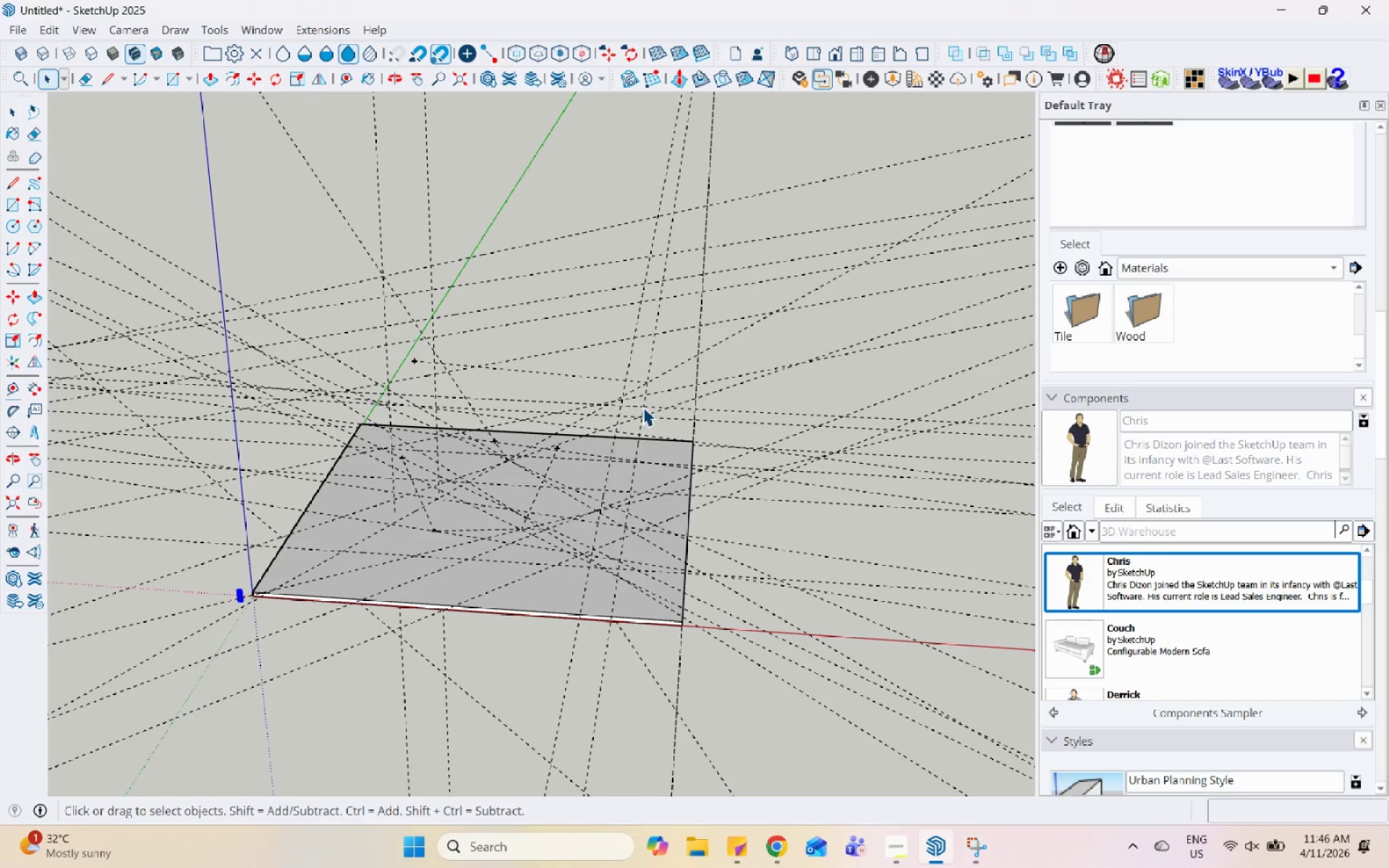 
hold_key(key=Space, duration=1.53)
 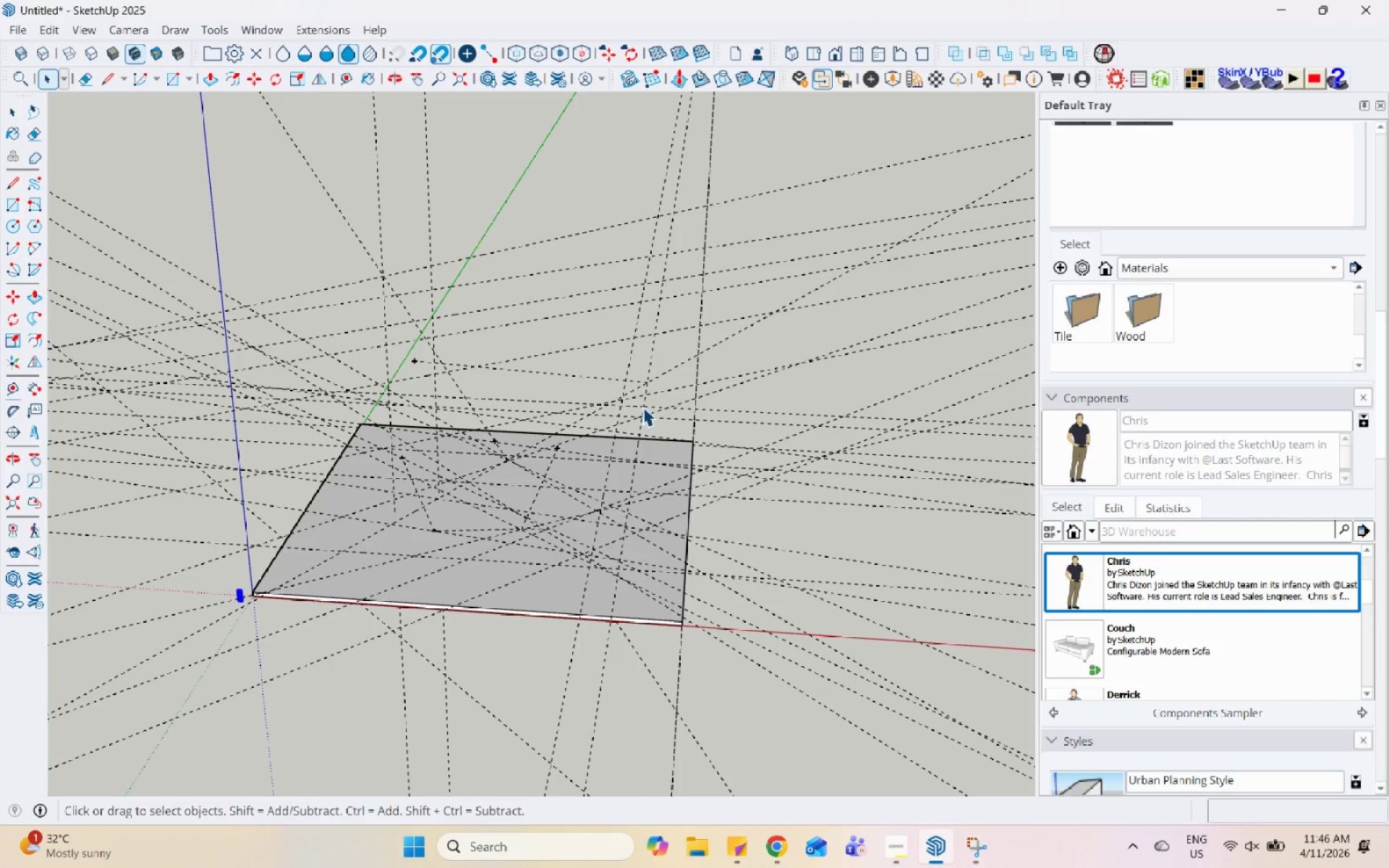 
hold_key(key=Space, duration=1.51)
 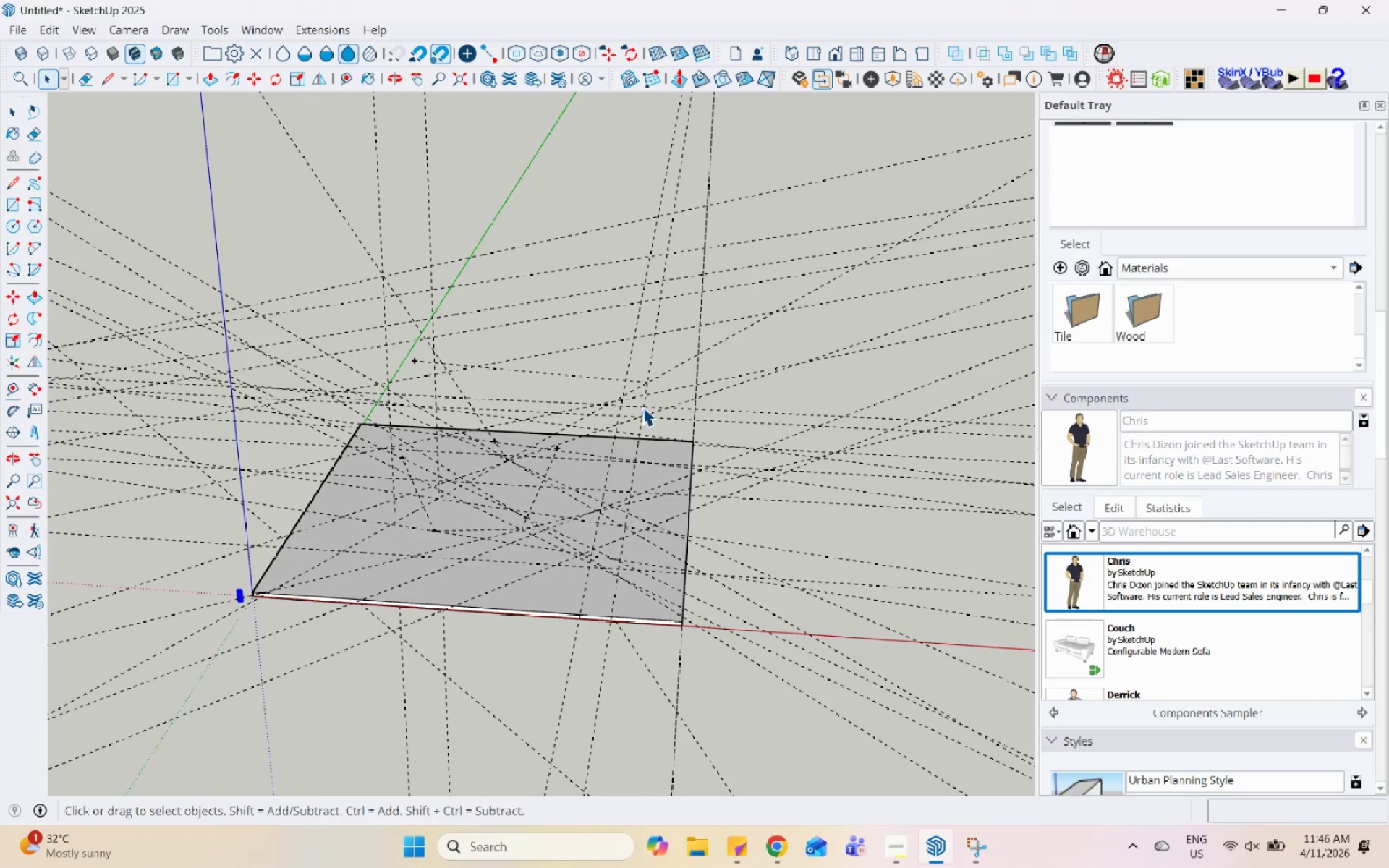 
hold_key(key=Space, duration=1.52)
 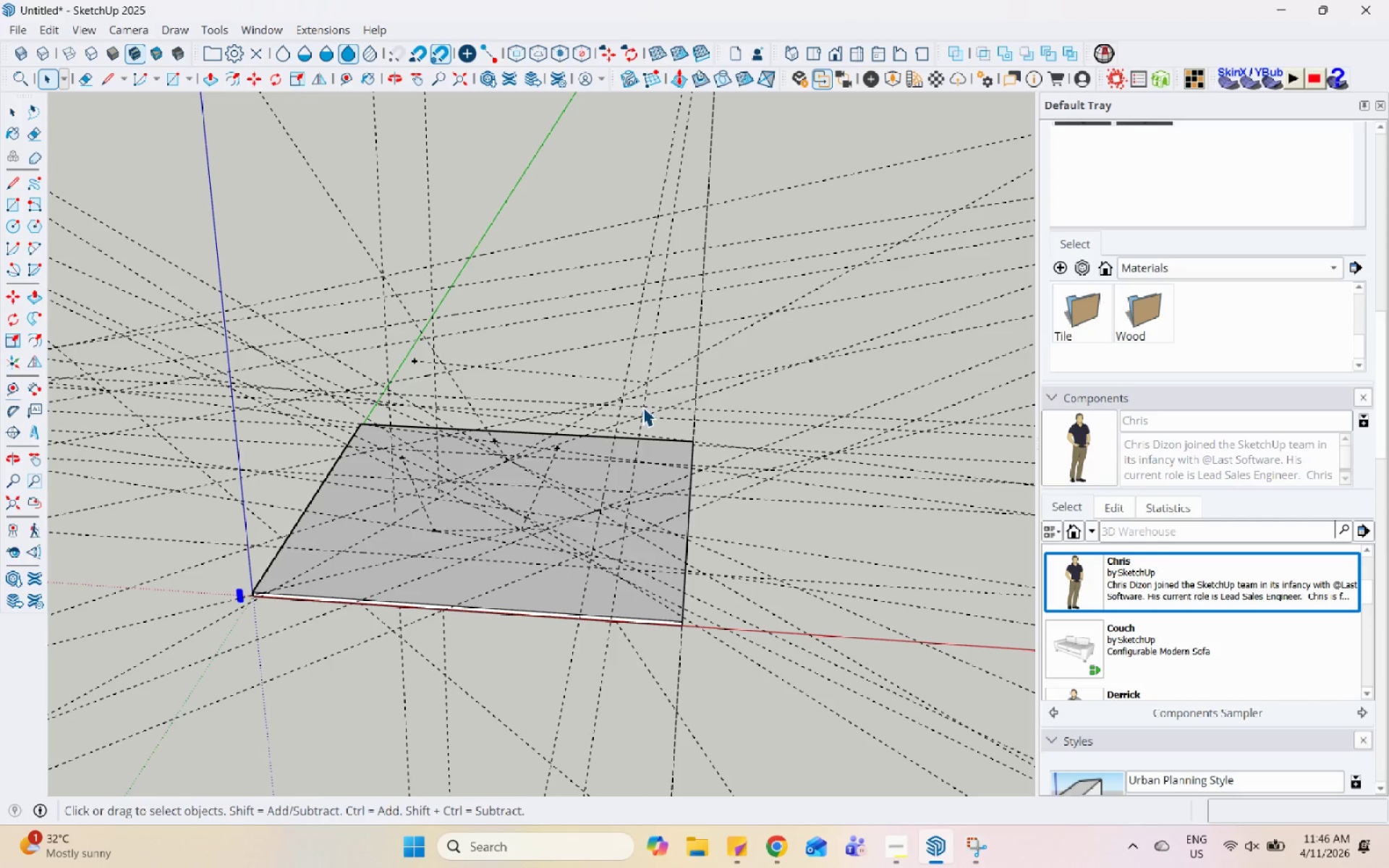 
hold_key(key=Space, duration=1.52)
 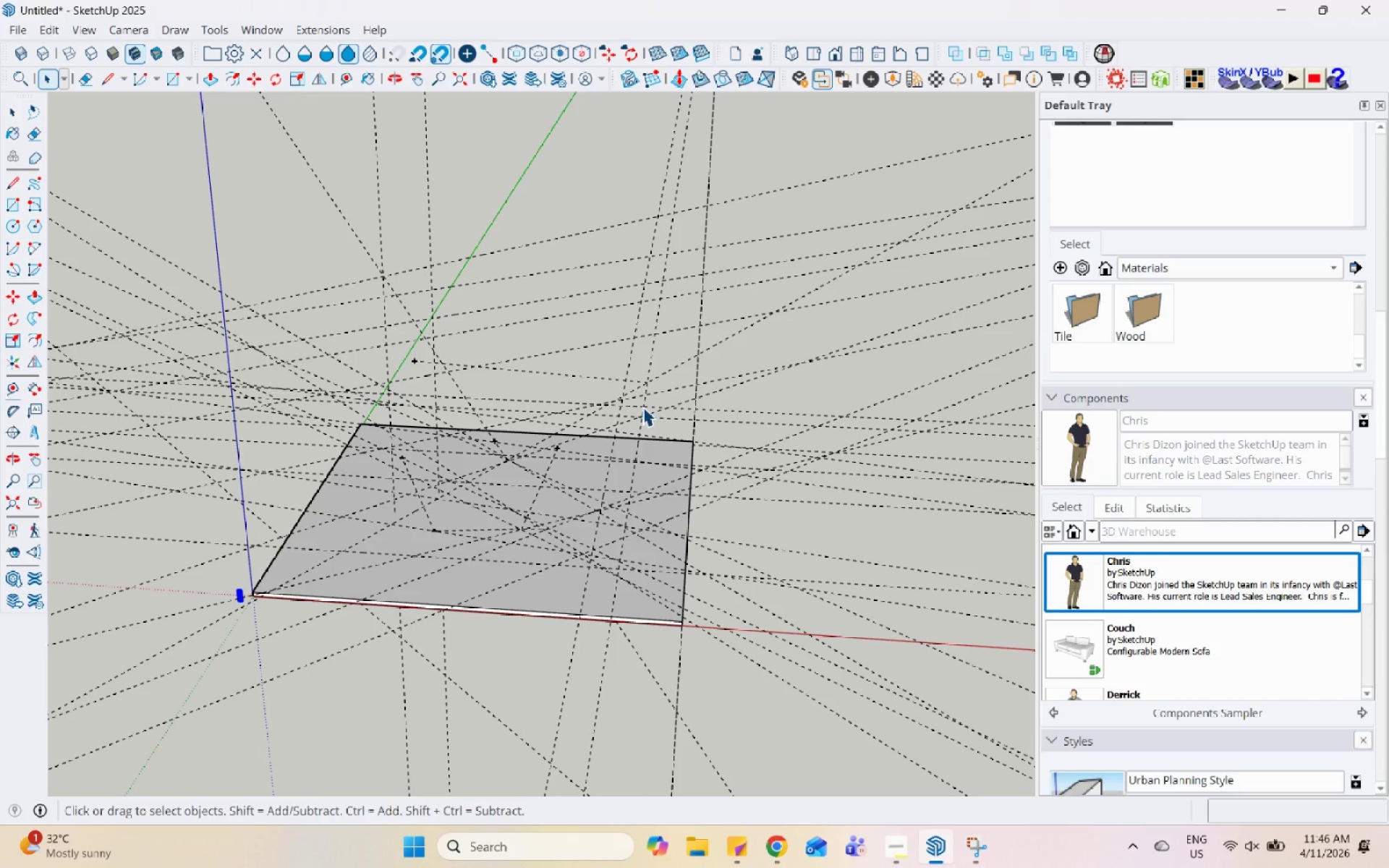 
hold_key(key=Space, duration=1.51)
 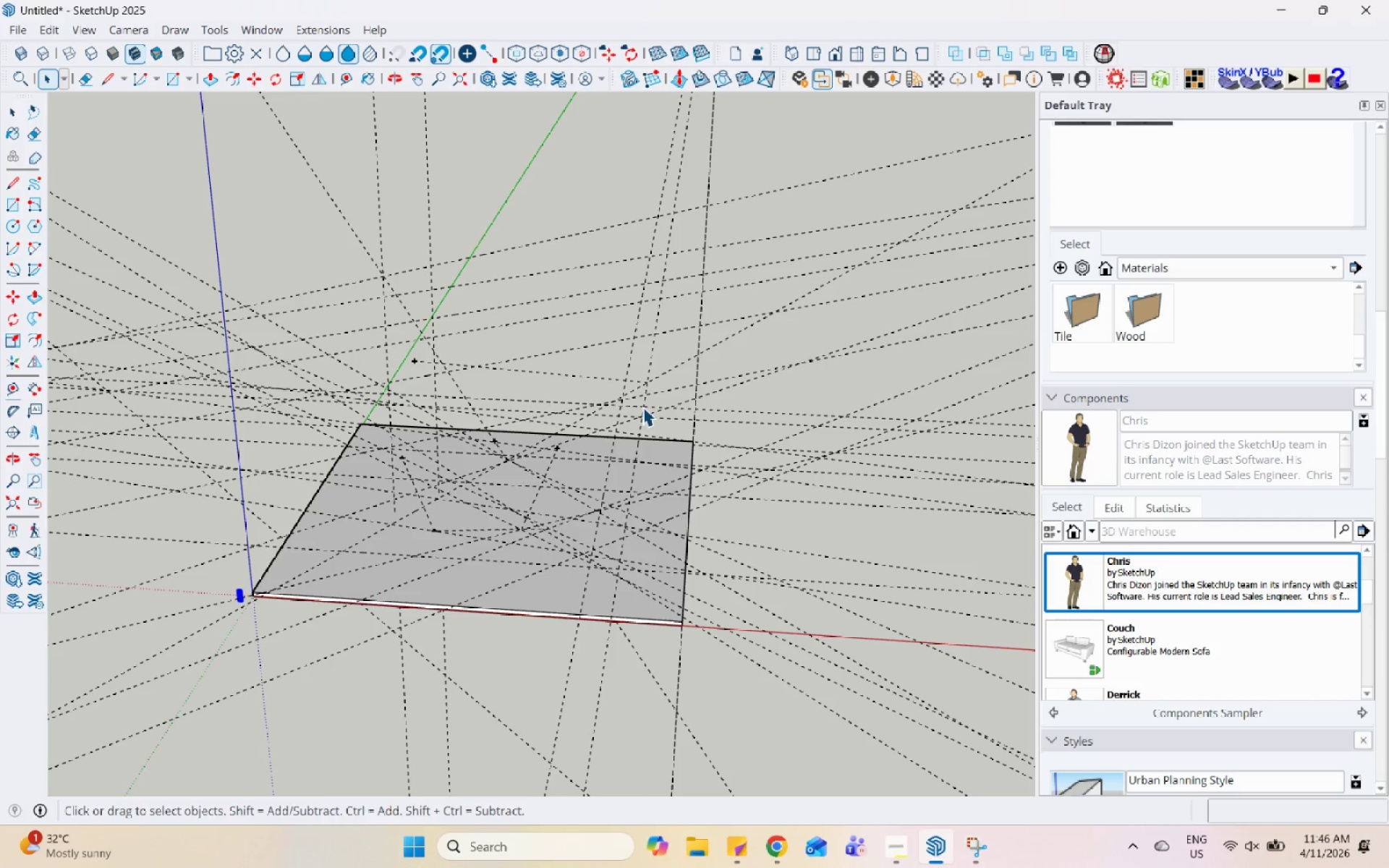 
hold_key(key=Space, duration=1.5)
 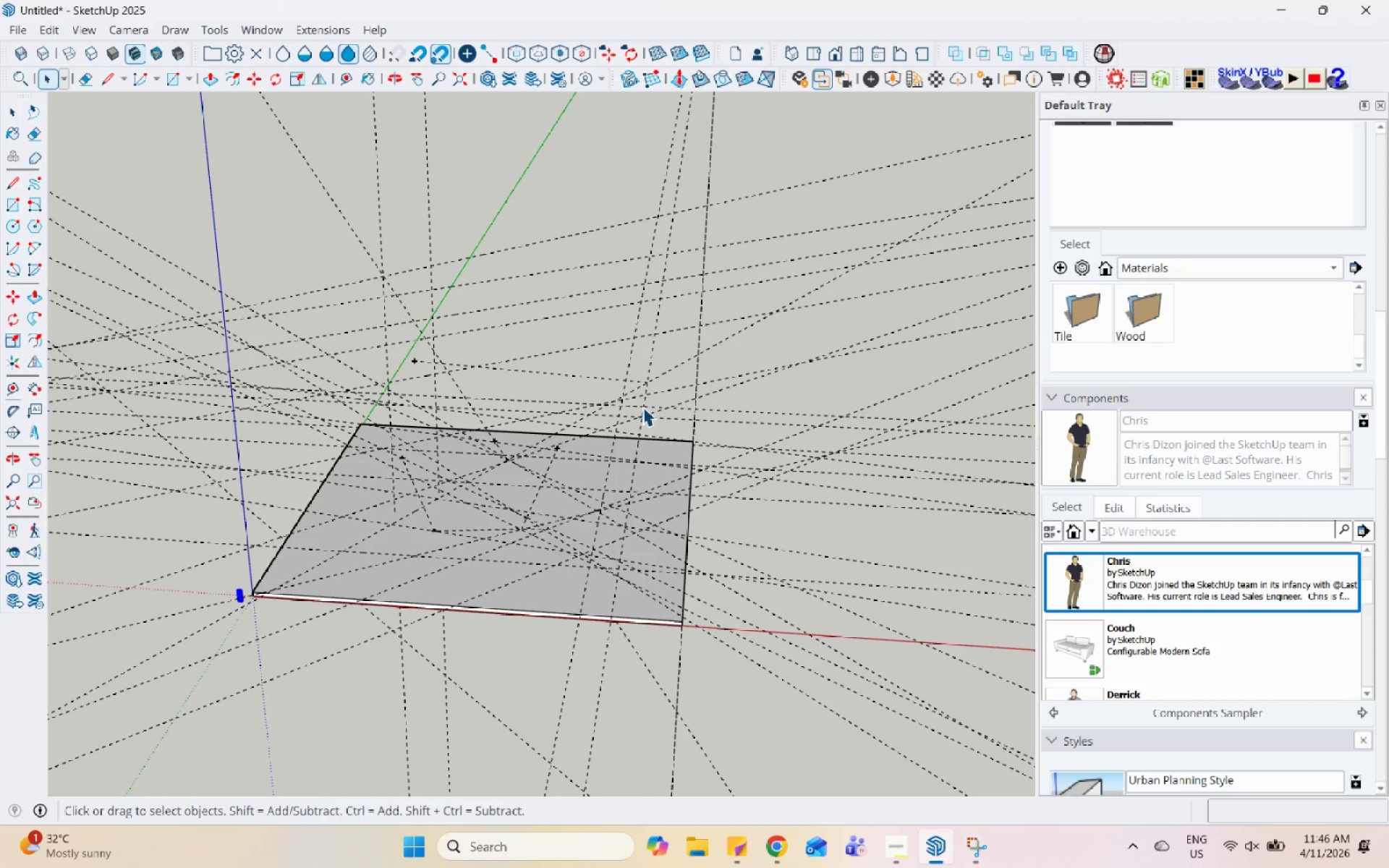 
hold_key(key=Space, duration=1.52)
 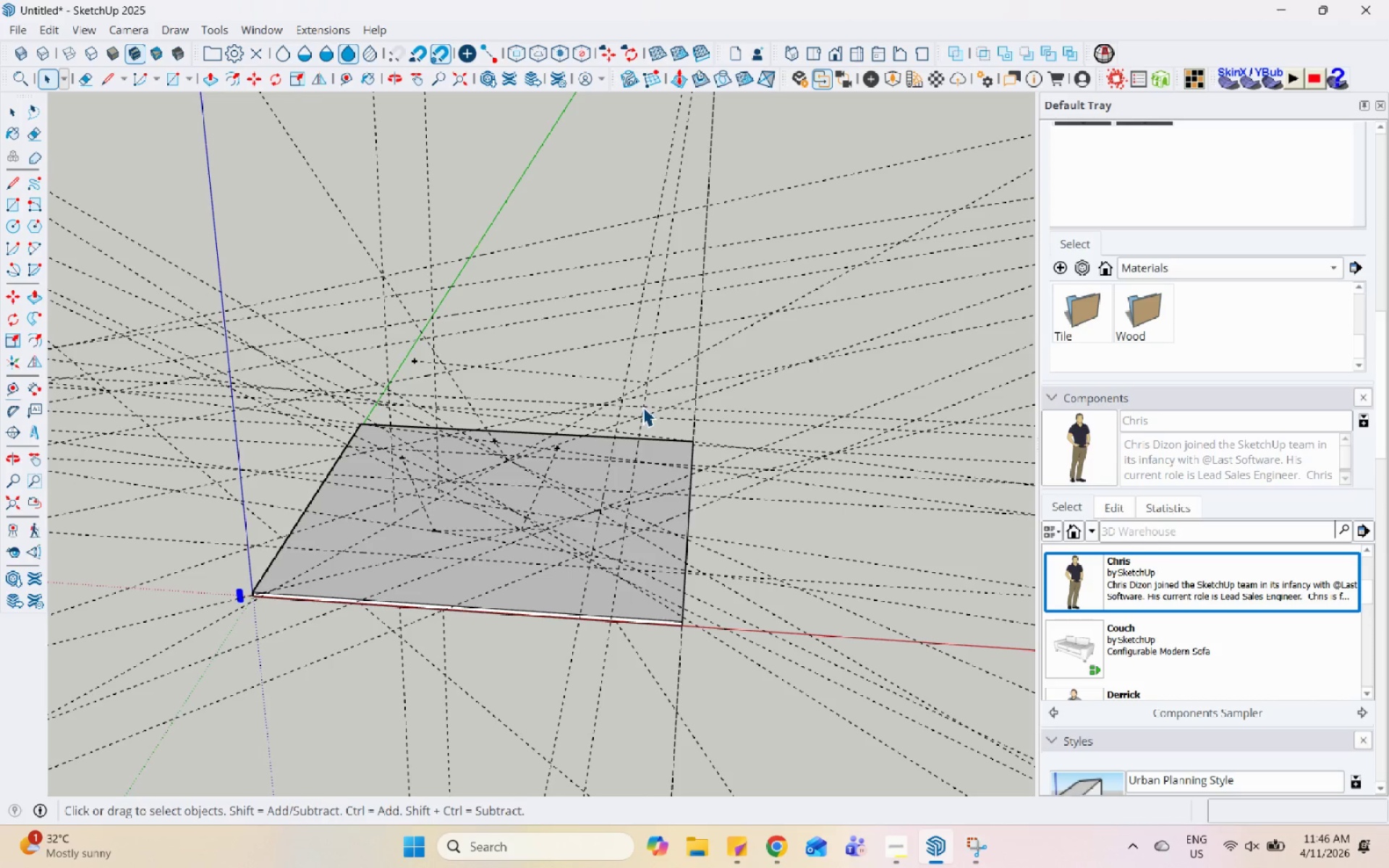 
hold_key(key=Space, duration=1.52)
 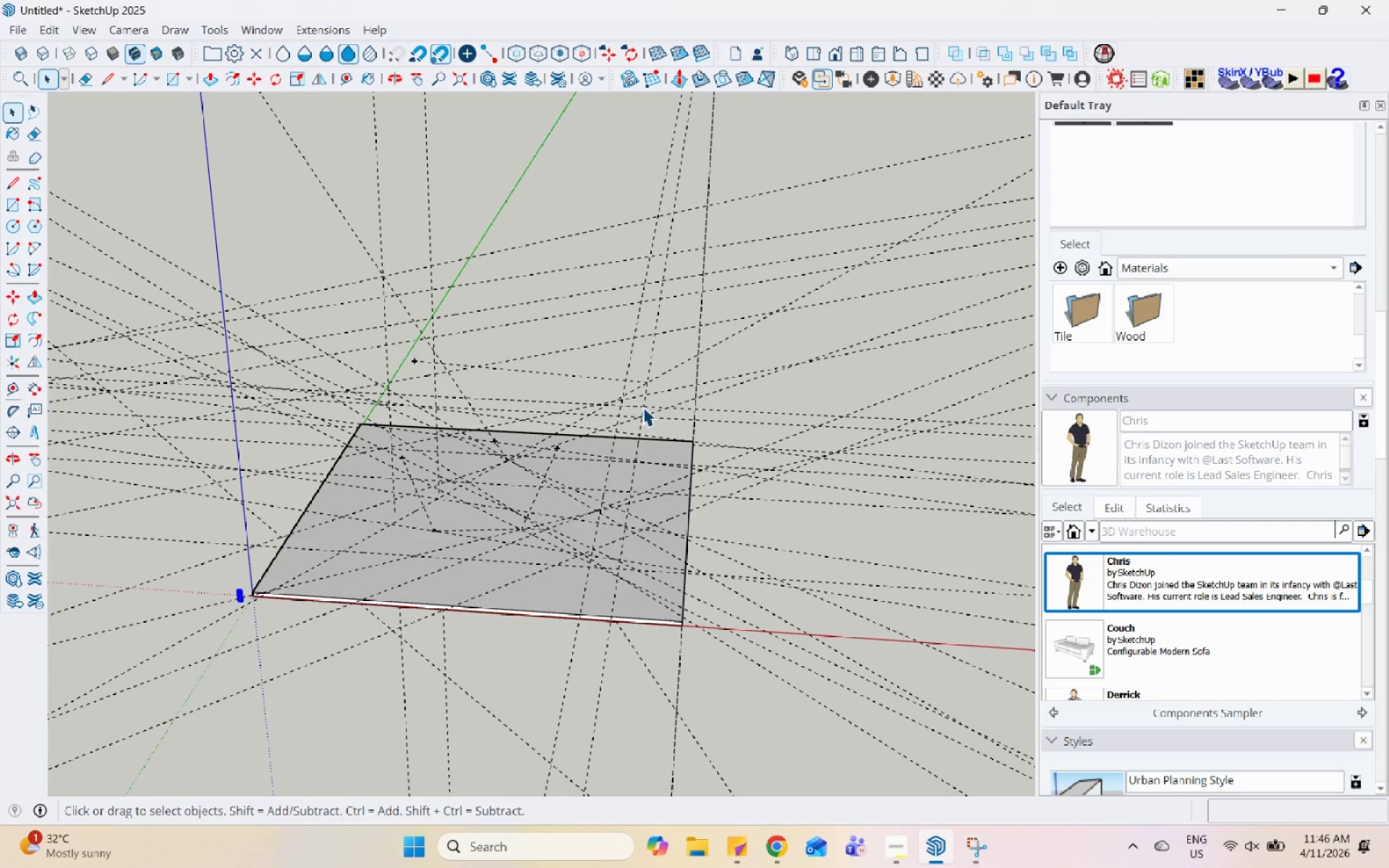 
hold_key(key=Space, duration=1.51)
 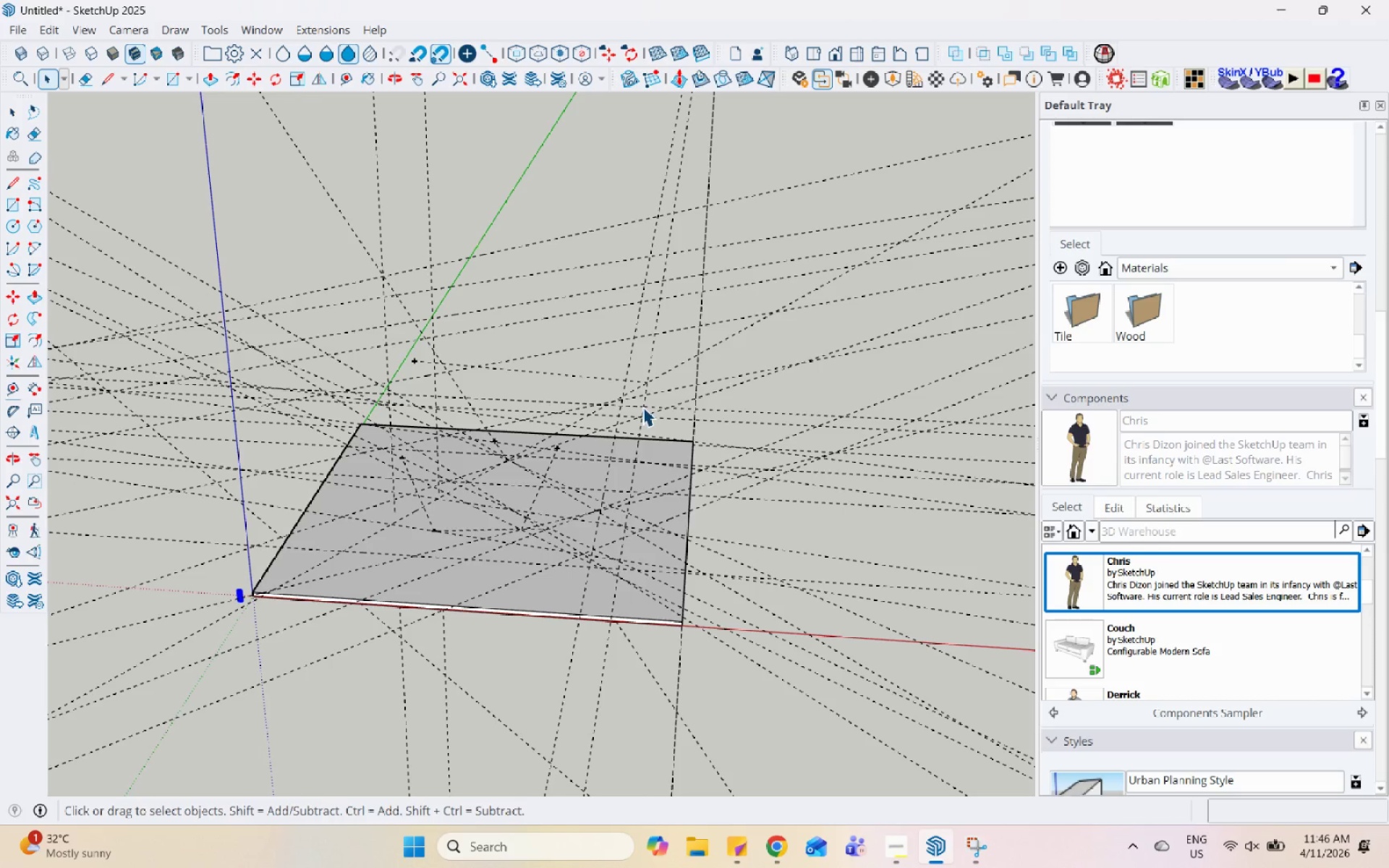 
hold_key(key=Space, duration=1.53)
 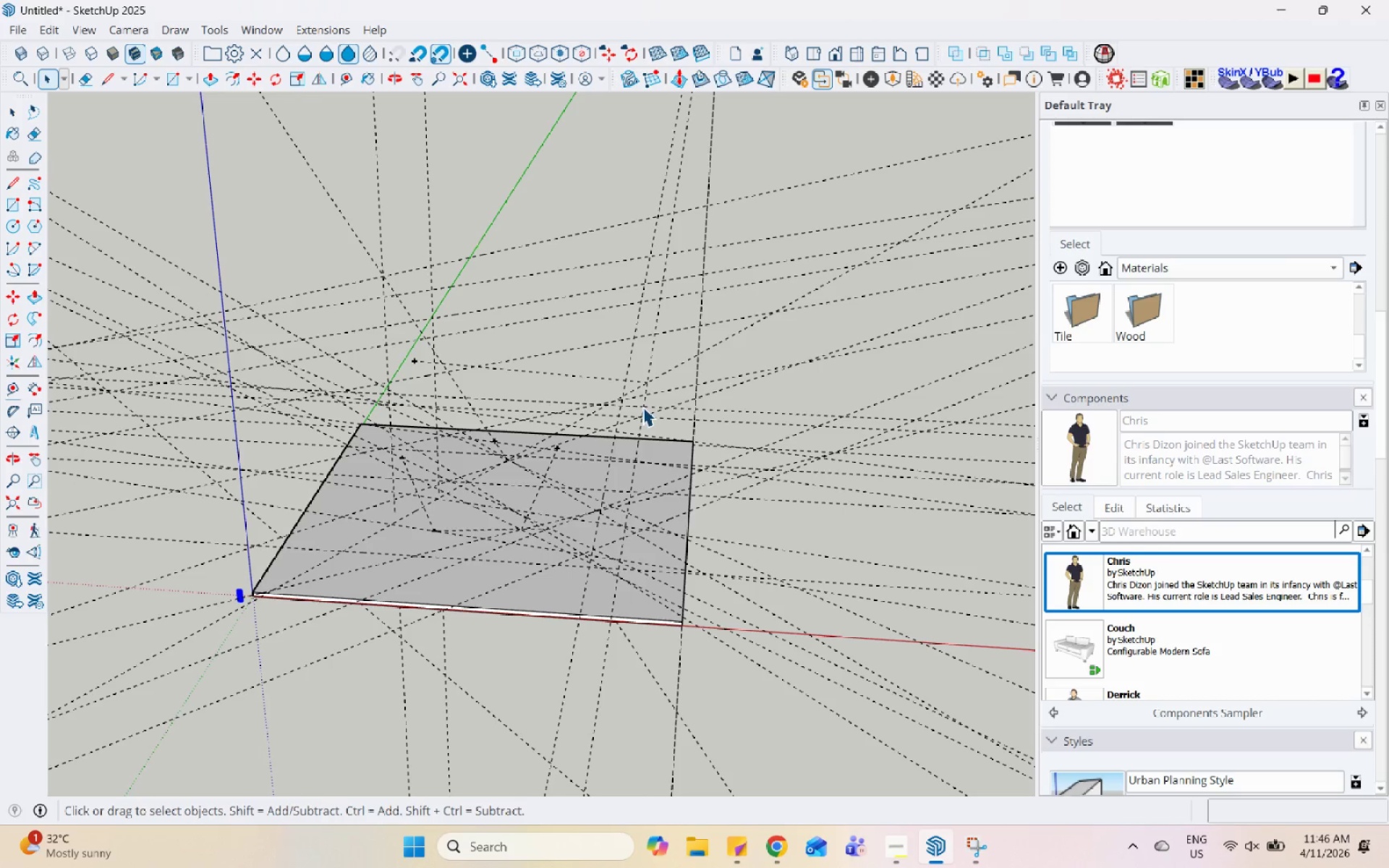 
hold_key(key=Space, duration=1.52)
 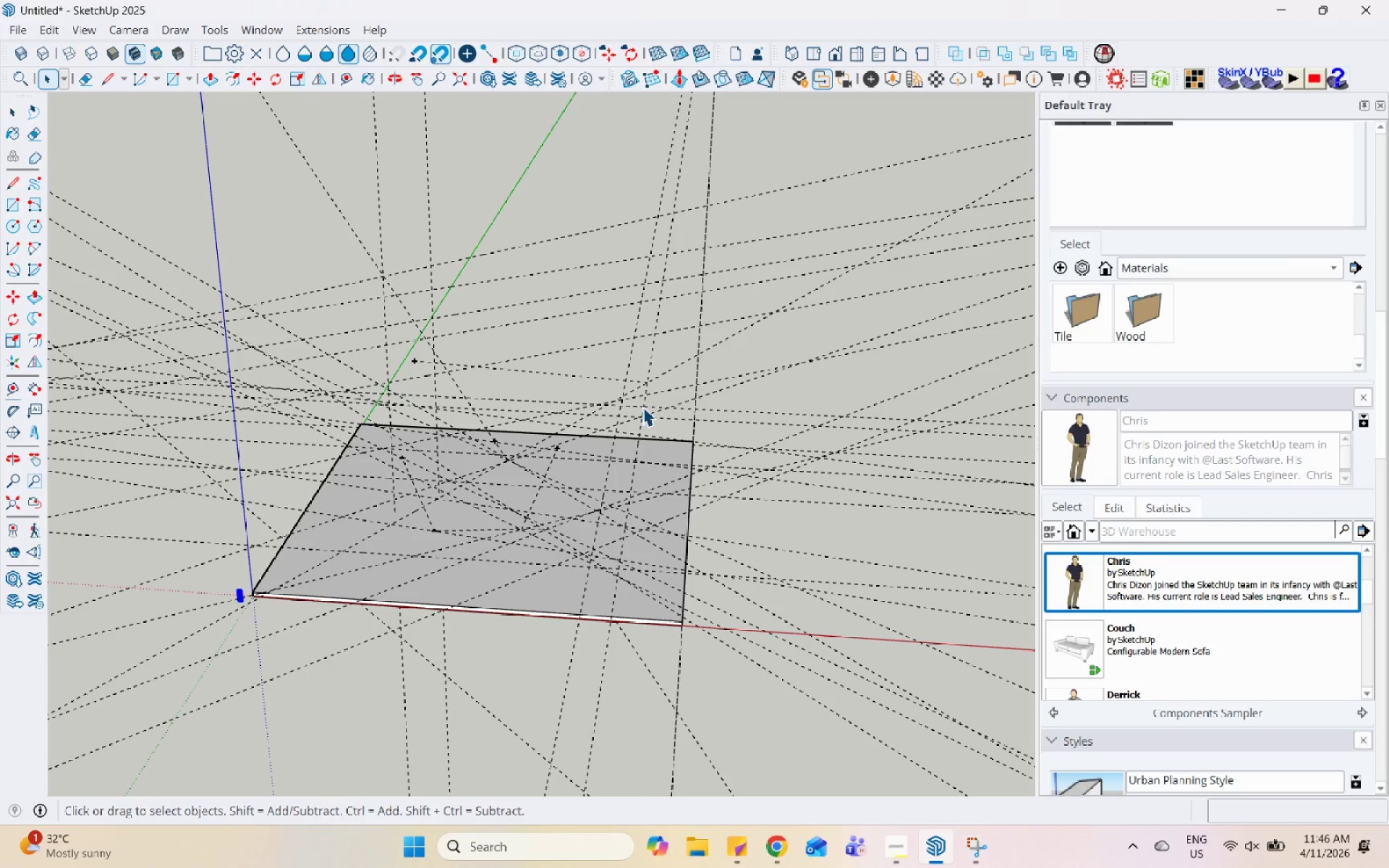 
hold_key(key=Space, duration=1.52)
 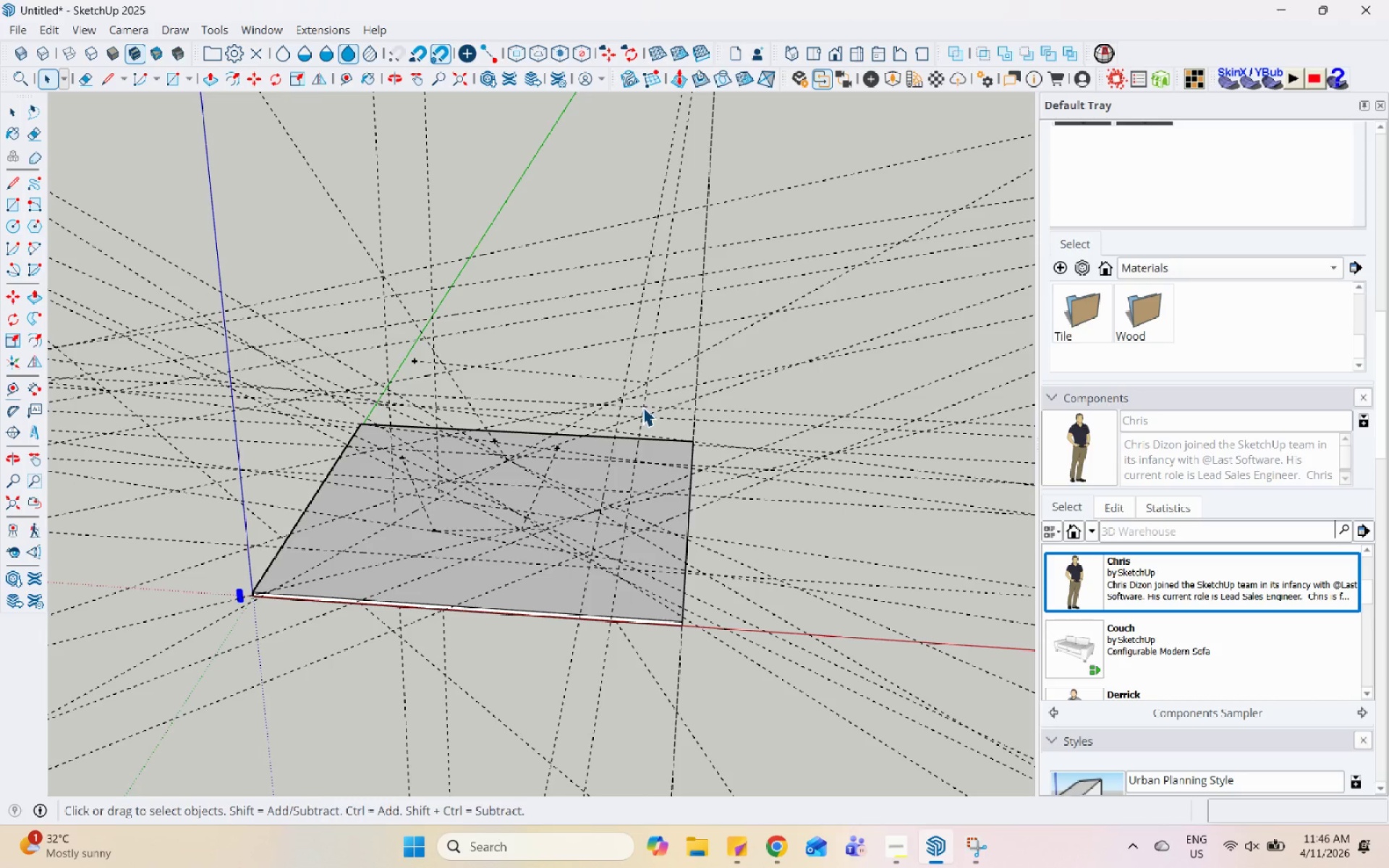 
hold_key(key=Space, duration=1.51)
 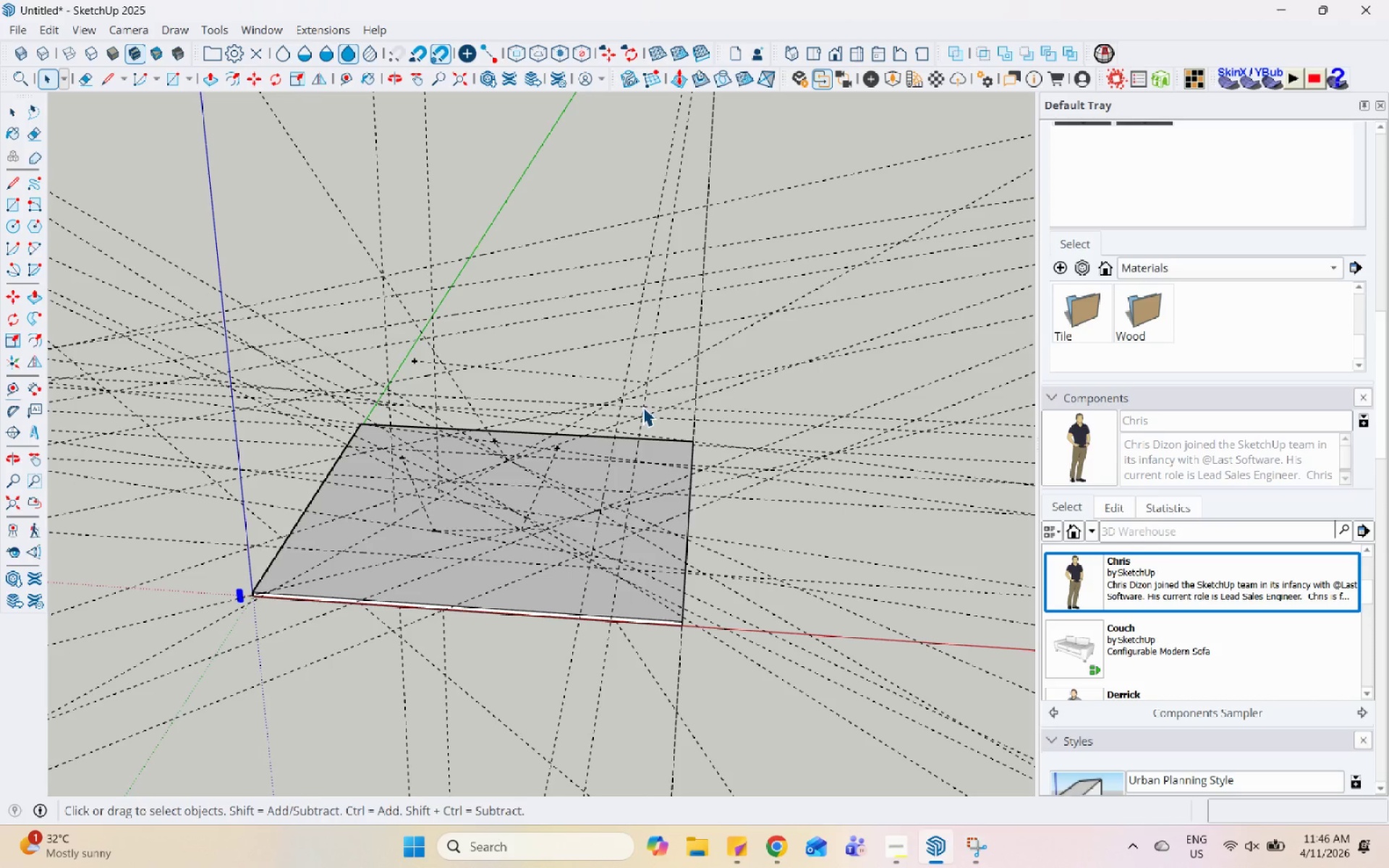 
hold_key(key=Space, duration=1.52)
 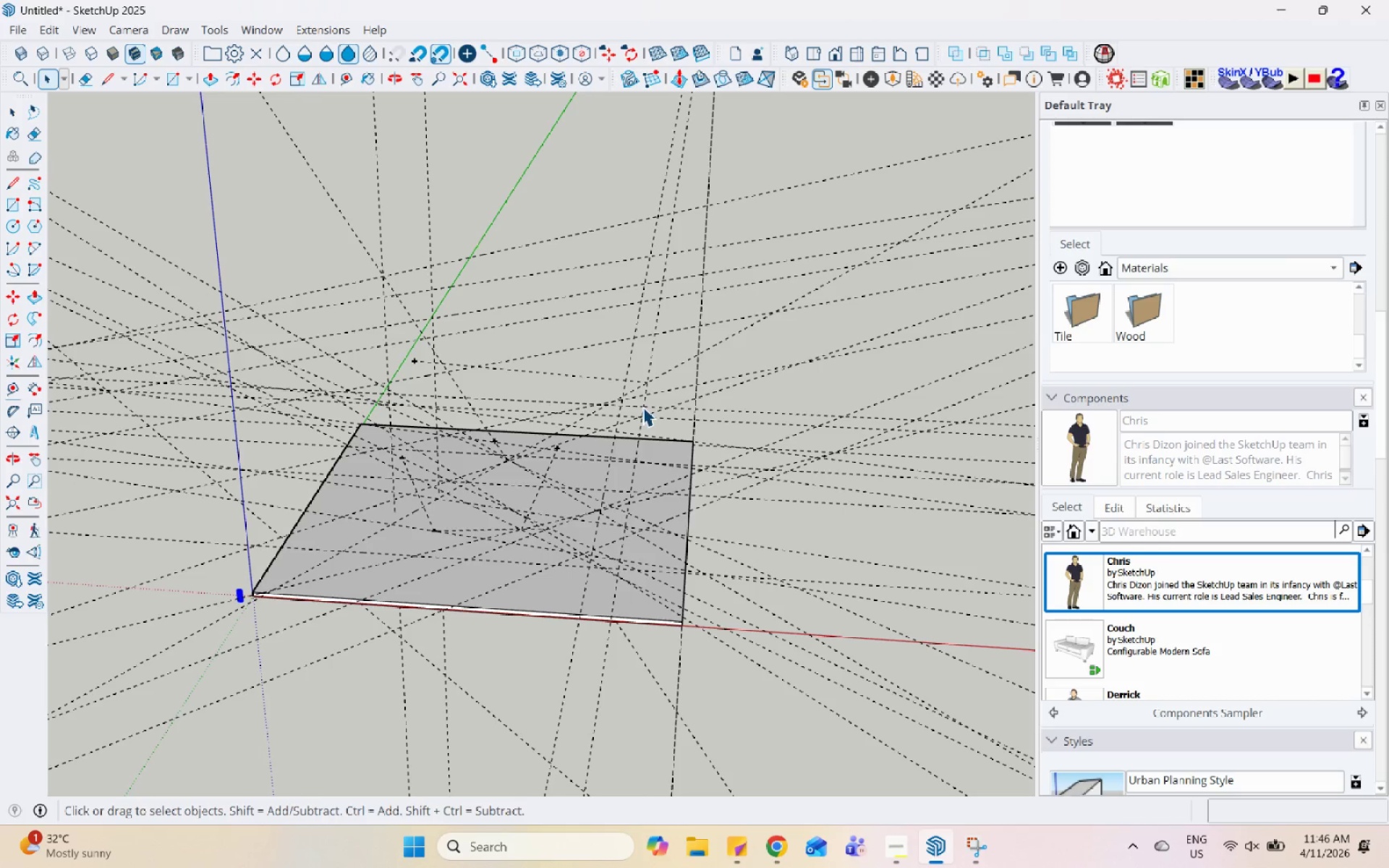 
hold_key(key=Space, duration=1.53)
 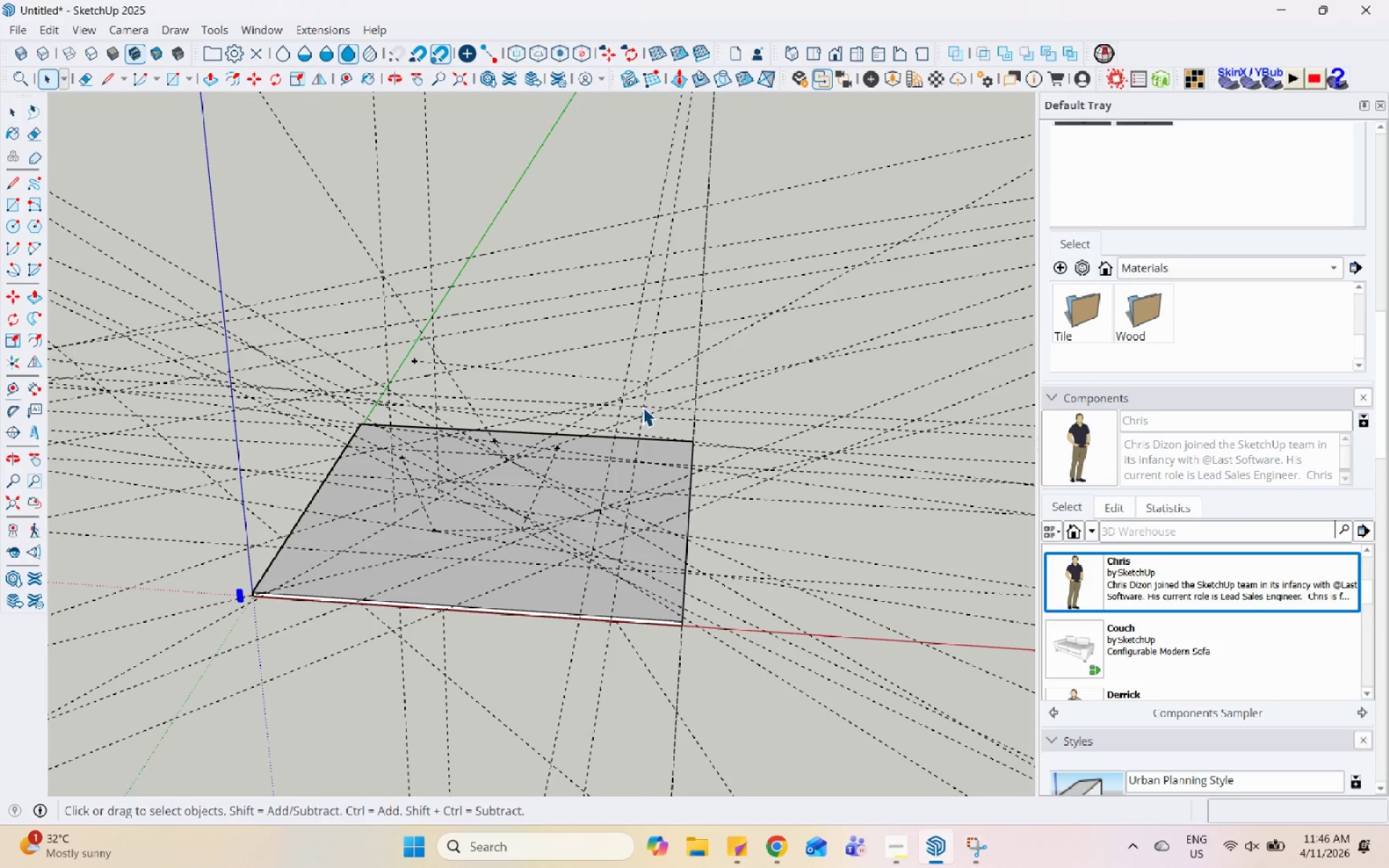 
hold_key(key=Space, duration=1.52)
 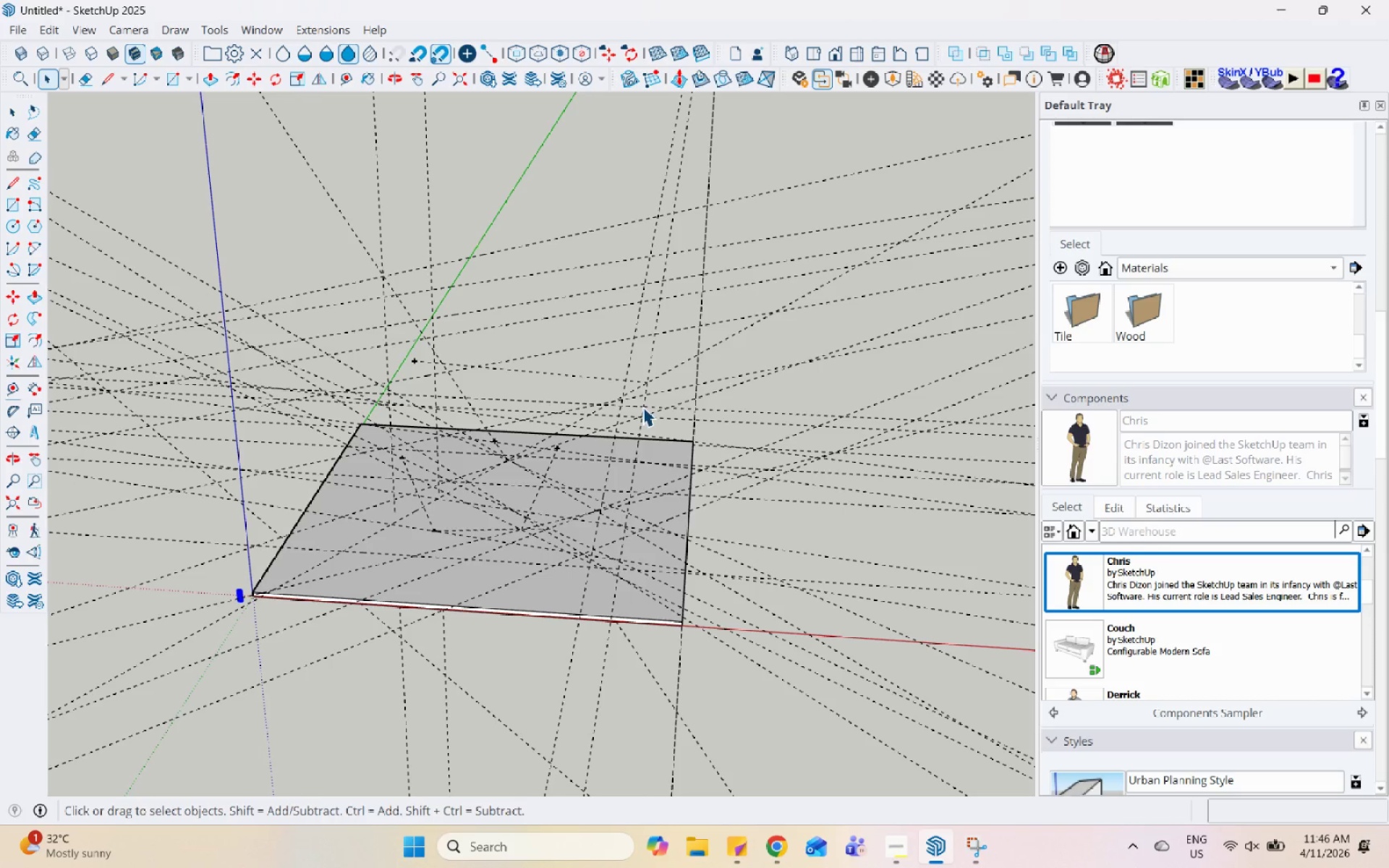 
hold_key(key=Space, duration=1.51)
 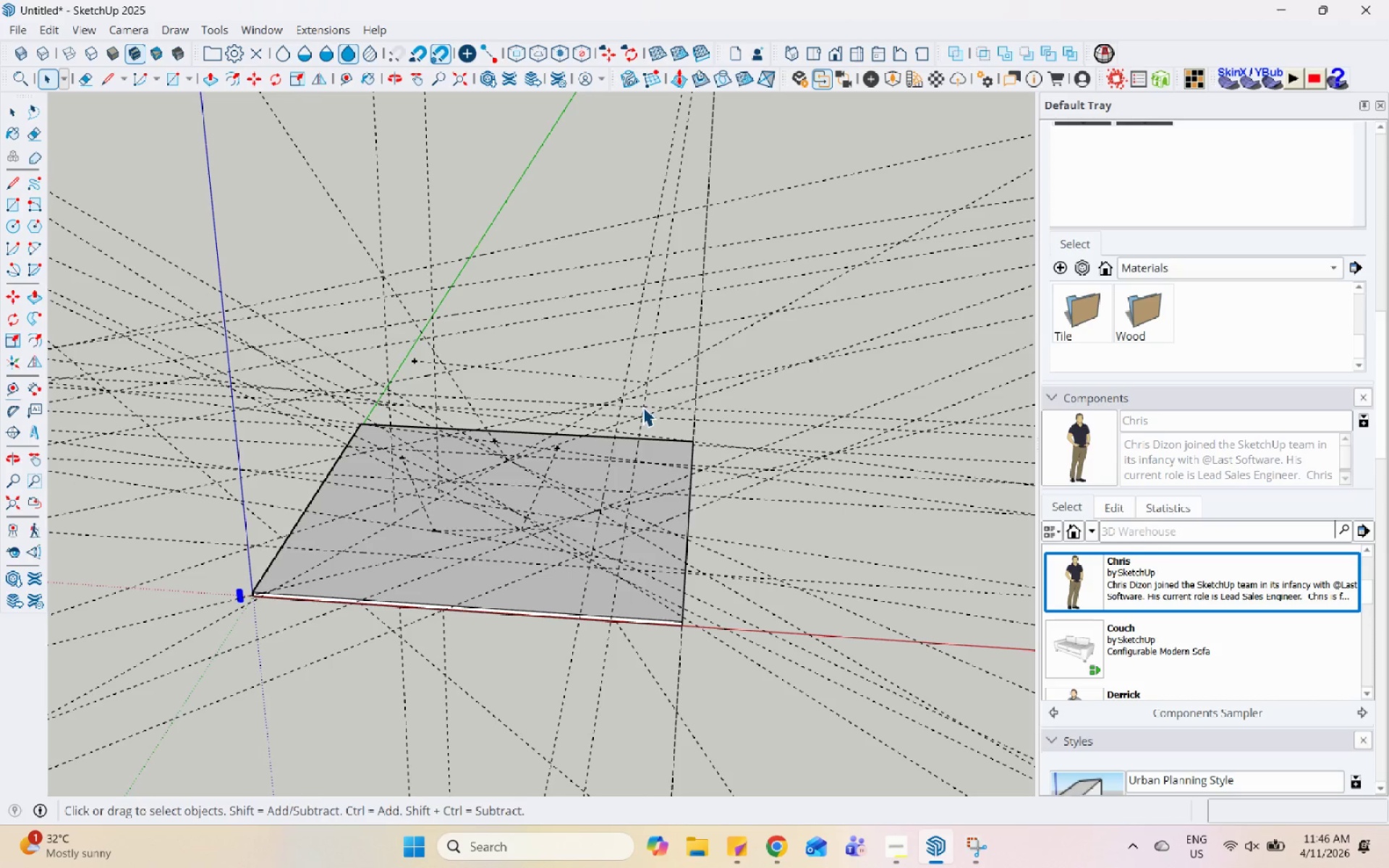 
hold_key(key=Space, duration=1.52)
 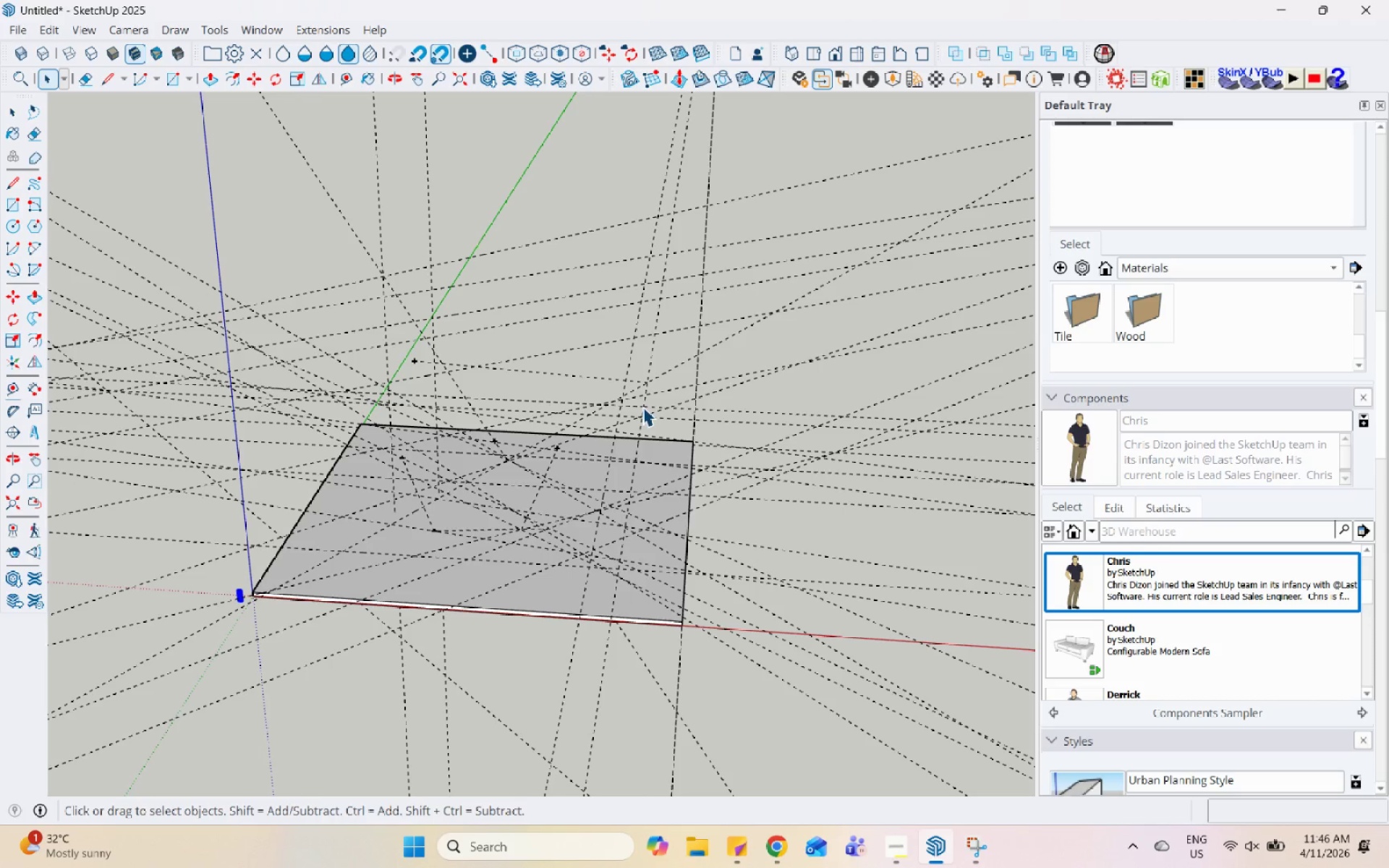 
hold_key(key=Space, duration=1.53)
 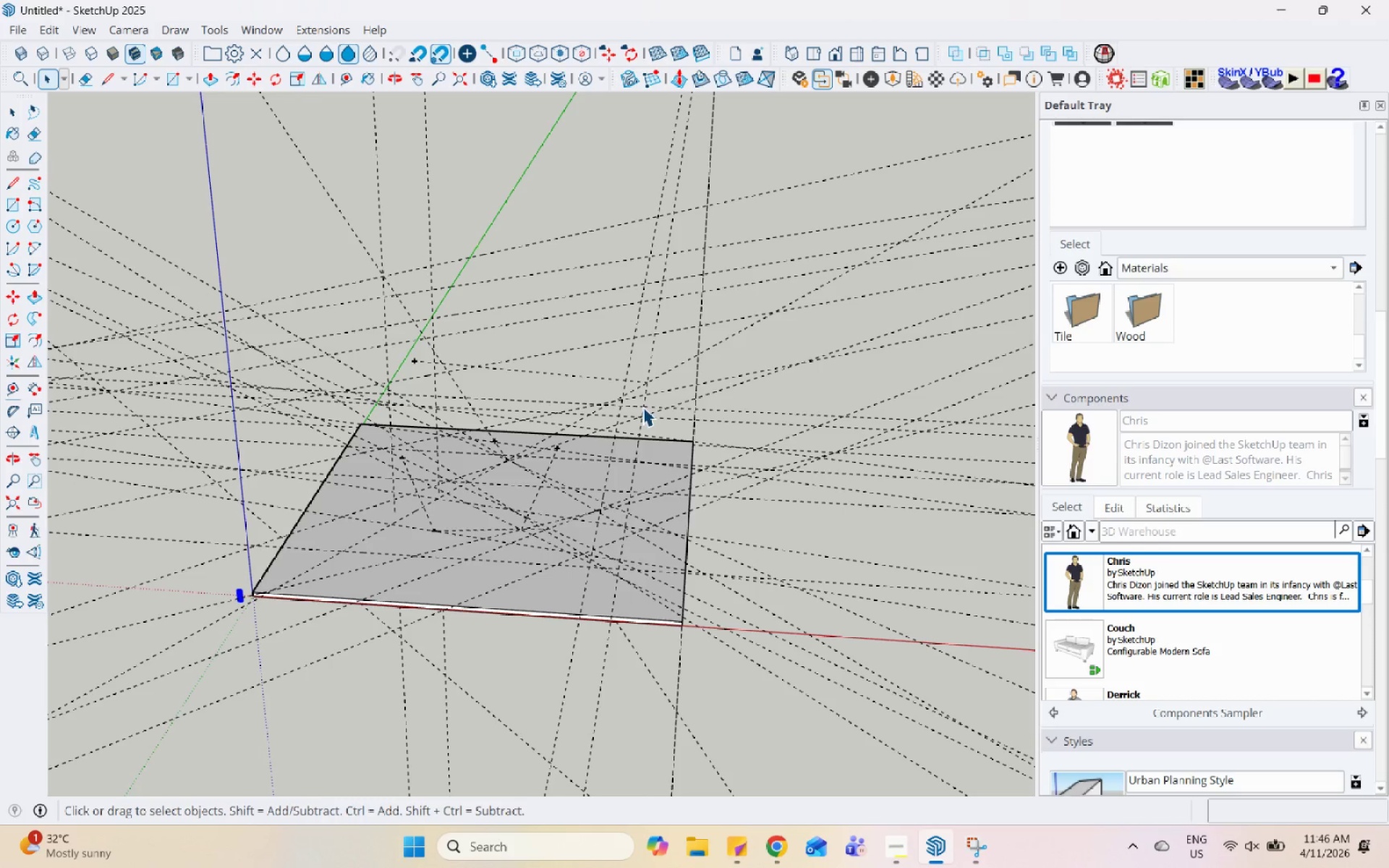 
hold_key(key=Space, duration=1.52)
 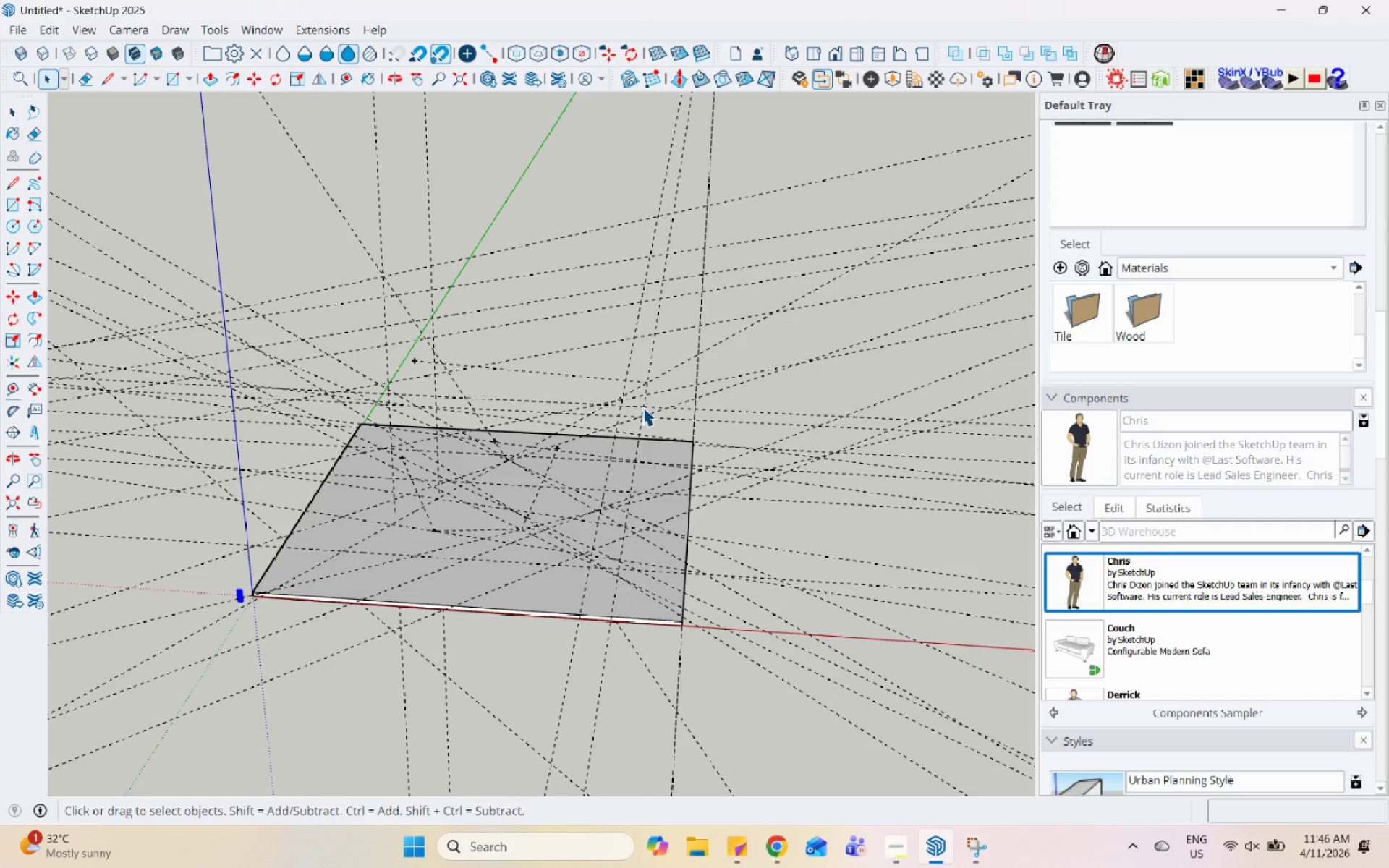 
hold_key(key=Space, duration=1.52)
 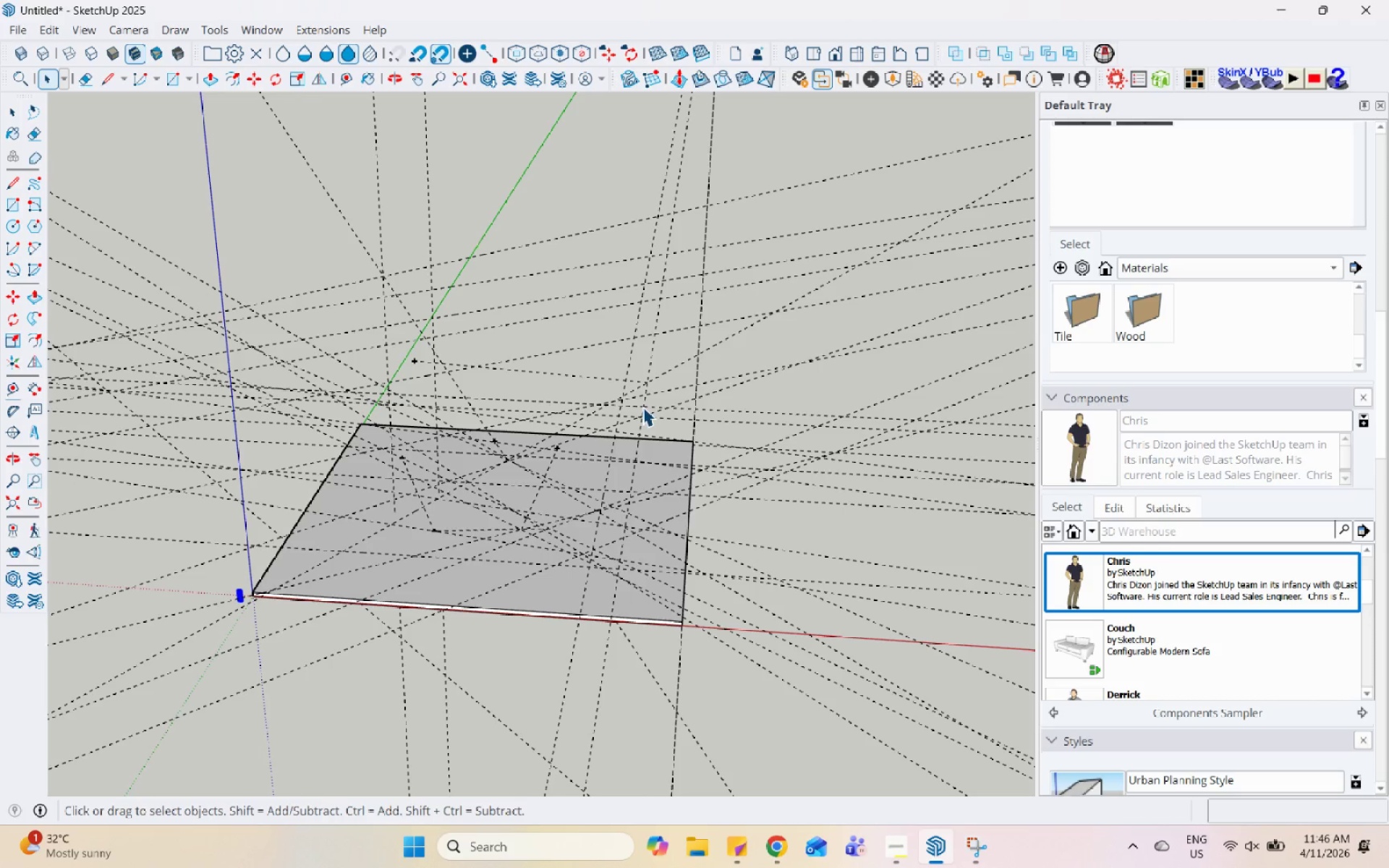 
hold_key(key=Space, duration=1.53)
 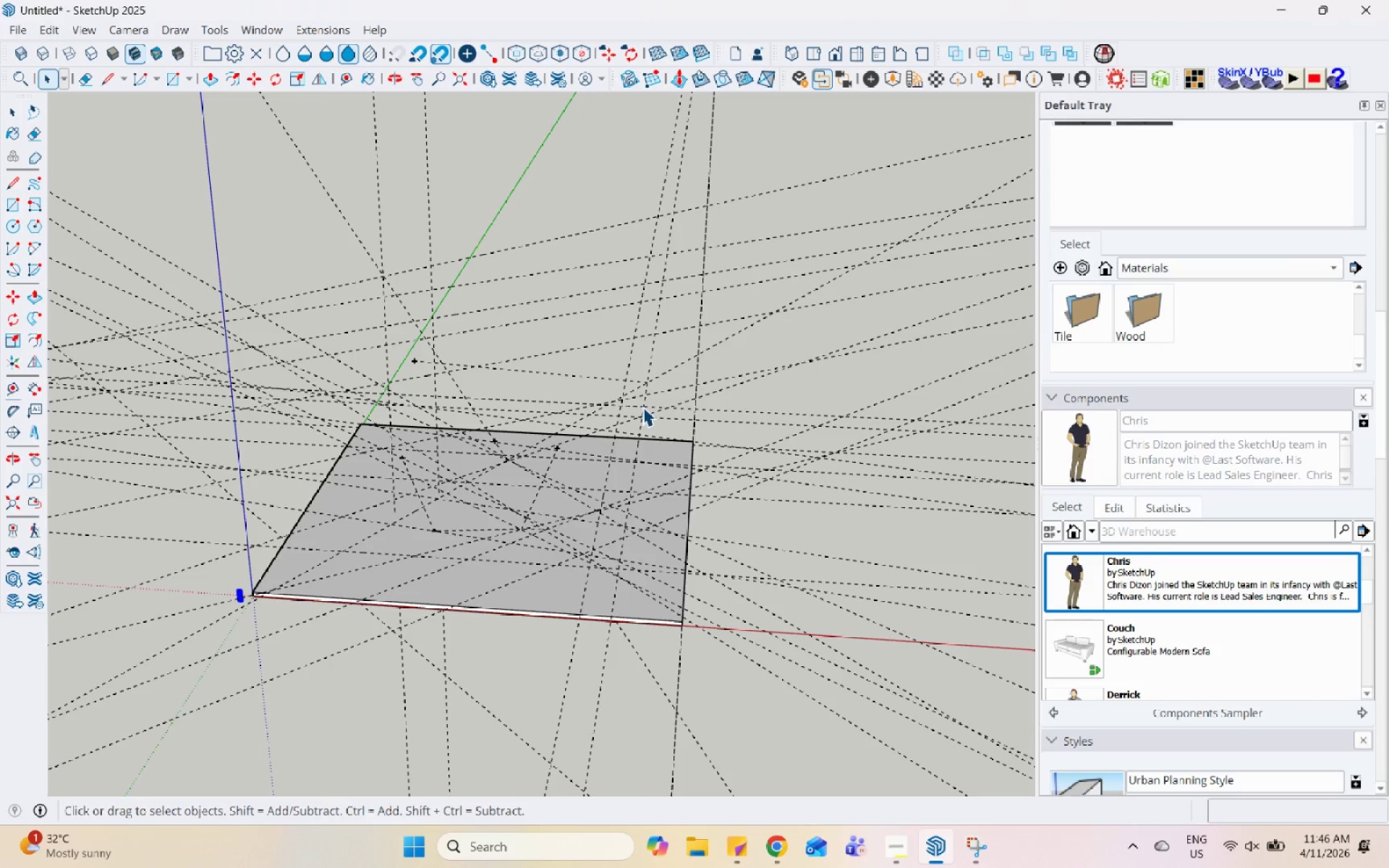 
hold_key(key=Space, duration=1.5)
 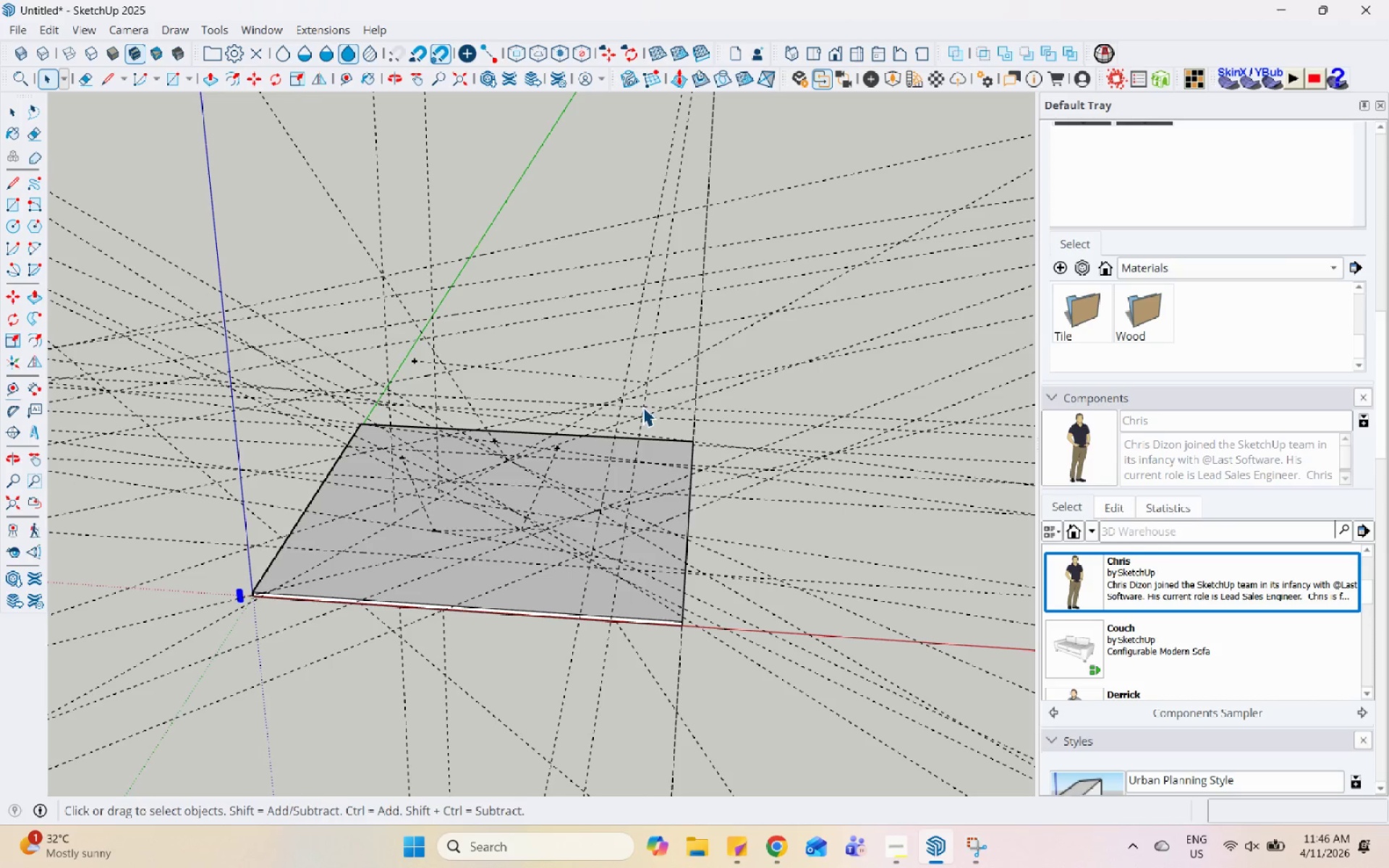 
hold_key(key=Space, duration=1.5)
 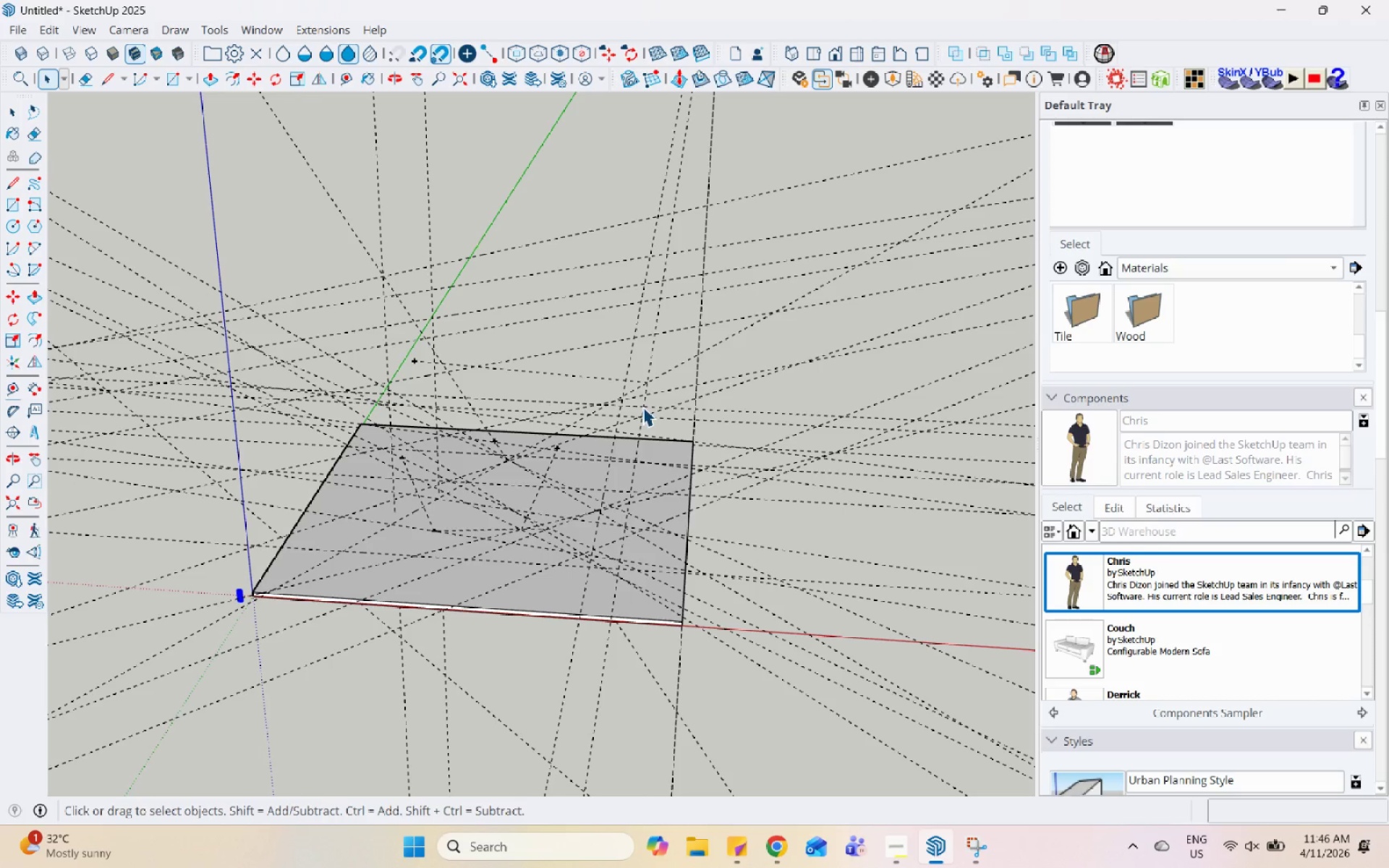 
hold_key(key=Space, duration=1.51)
 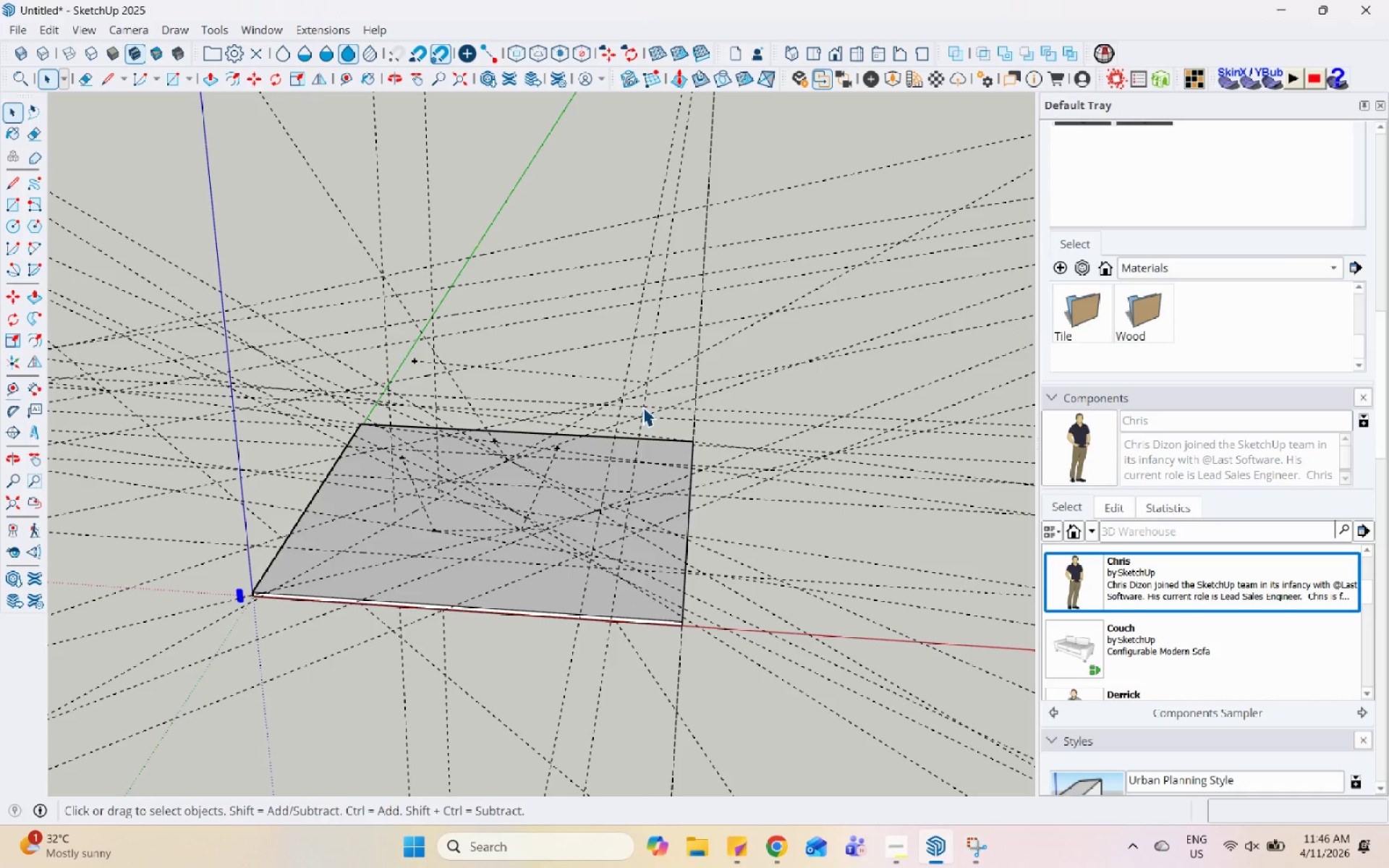 
hold_key(key=Space, duration=1.52)
 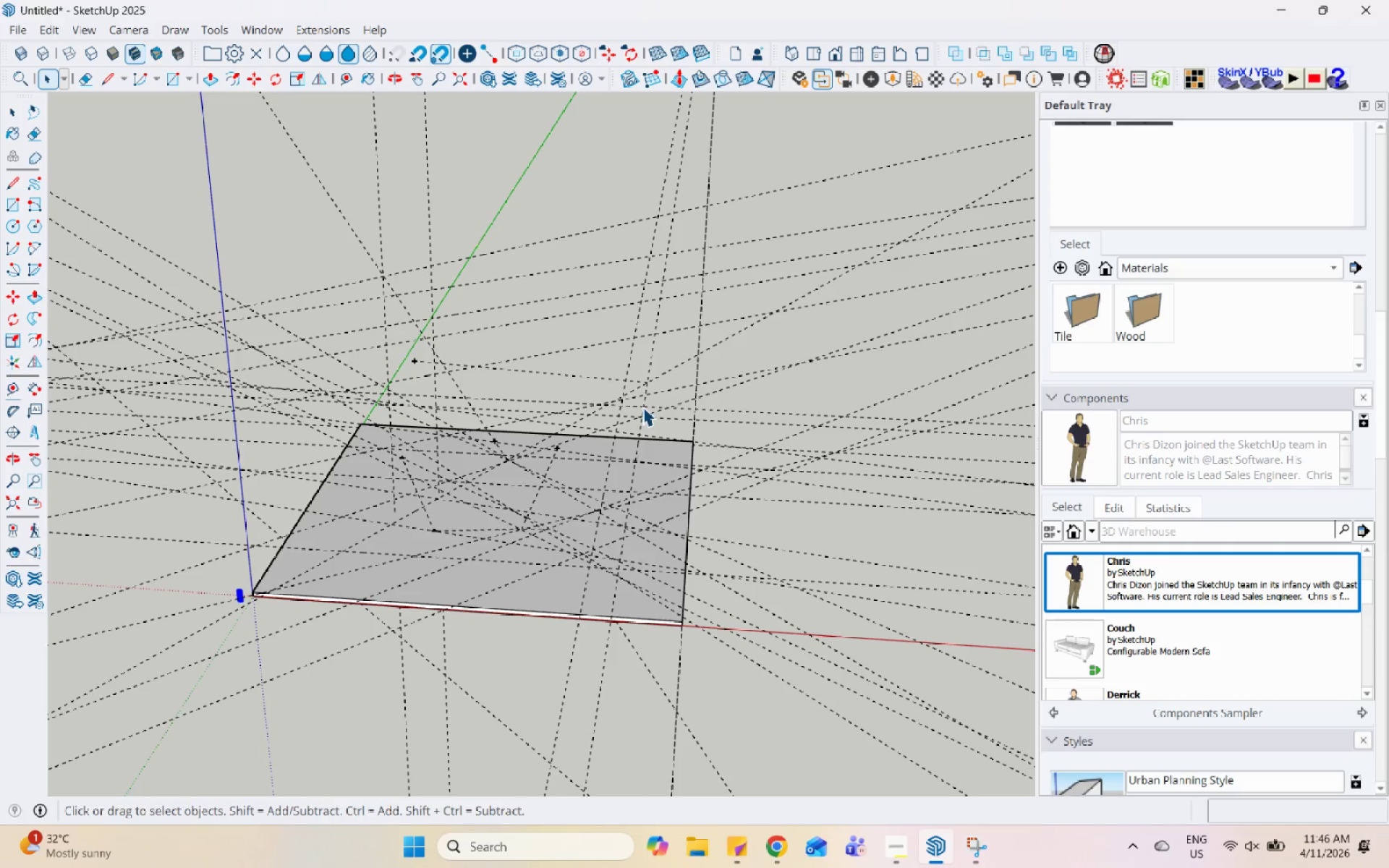 
hold_key(key=Space, duration=1.52)
 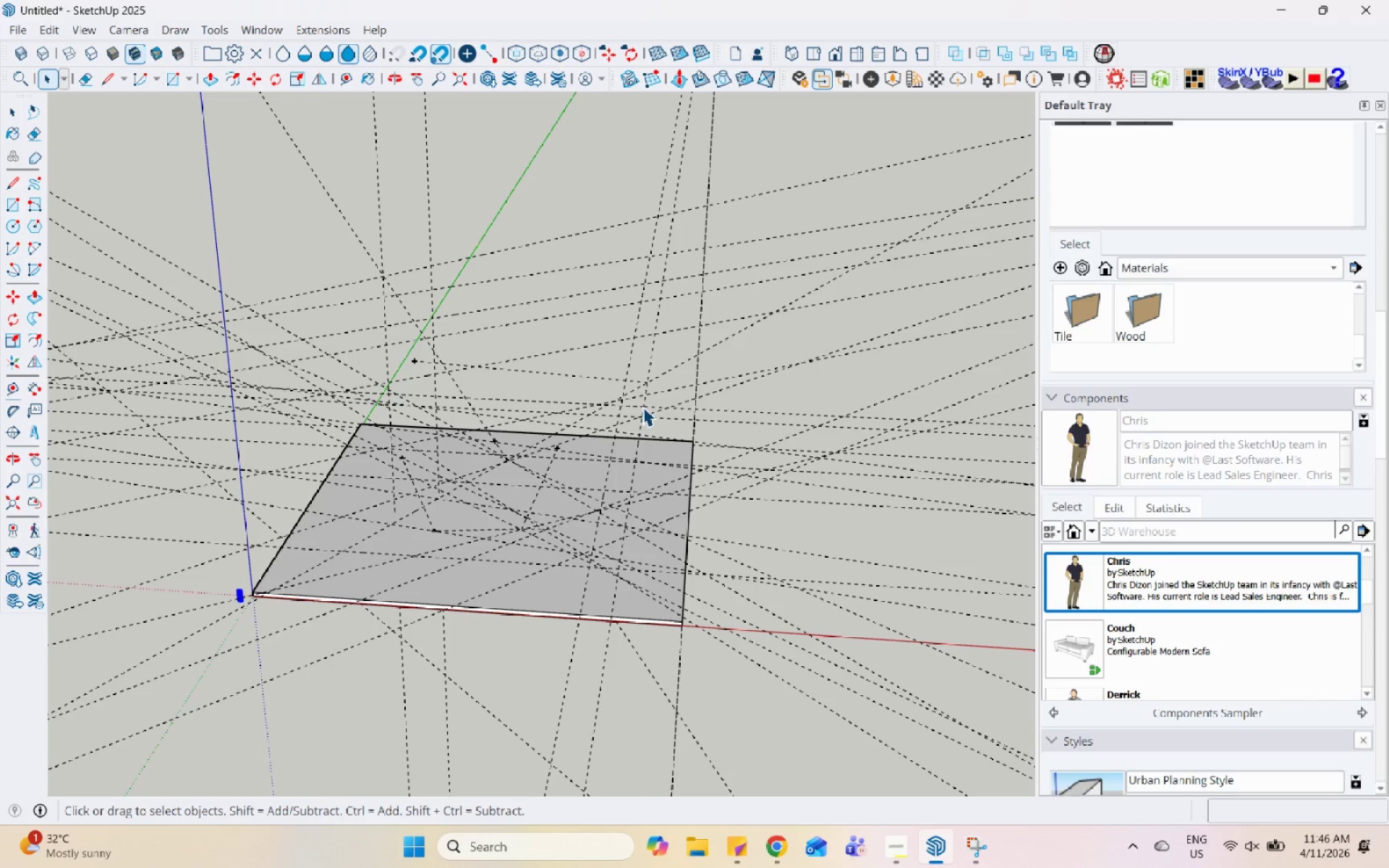 
hold_key(key=Space, duration=1.53)
 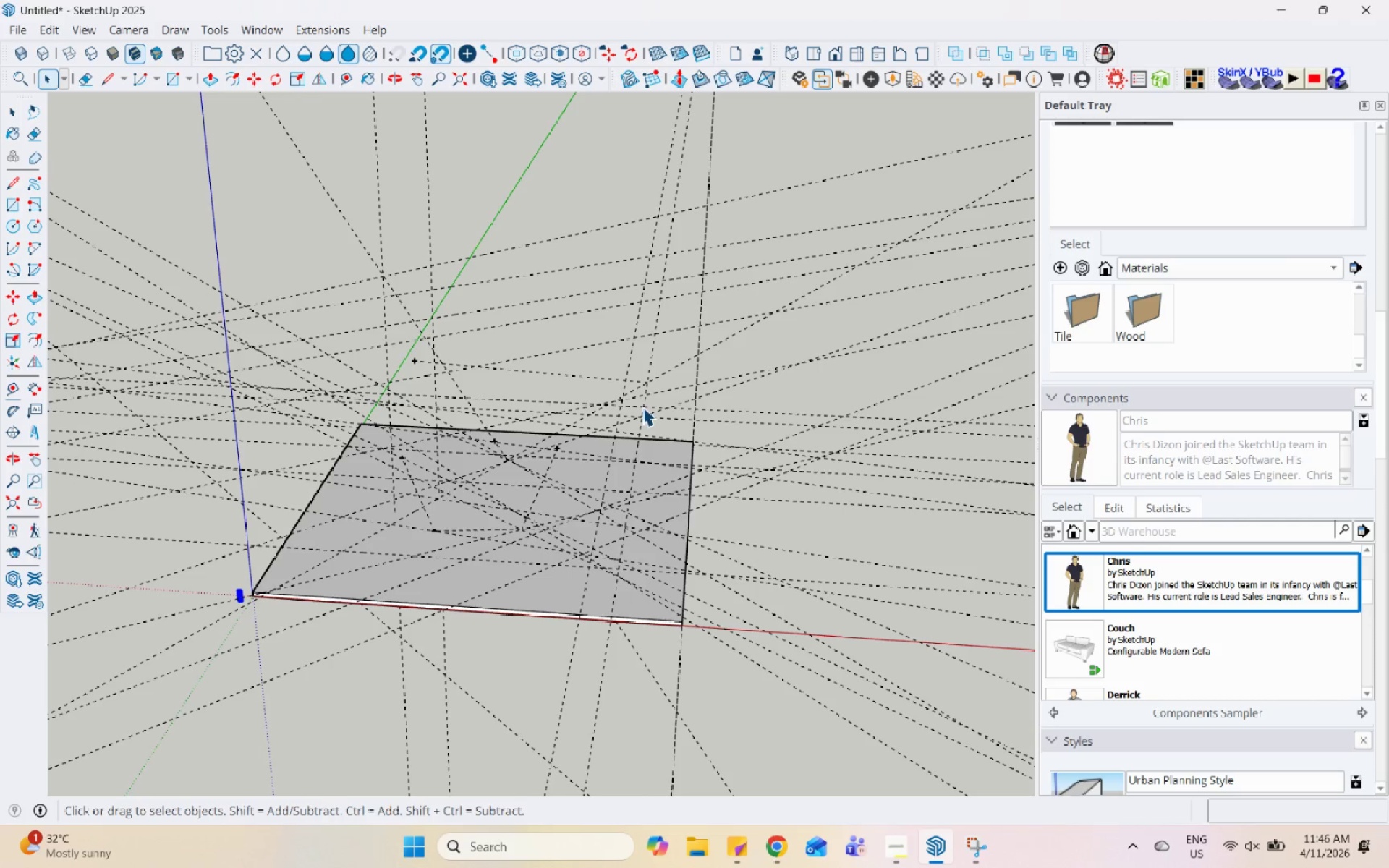 
hold_key(key=Space, duration=1.52)
 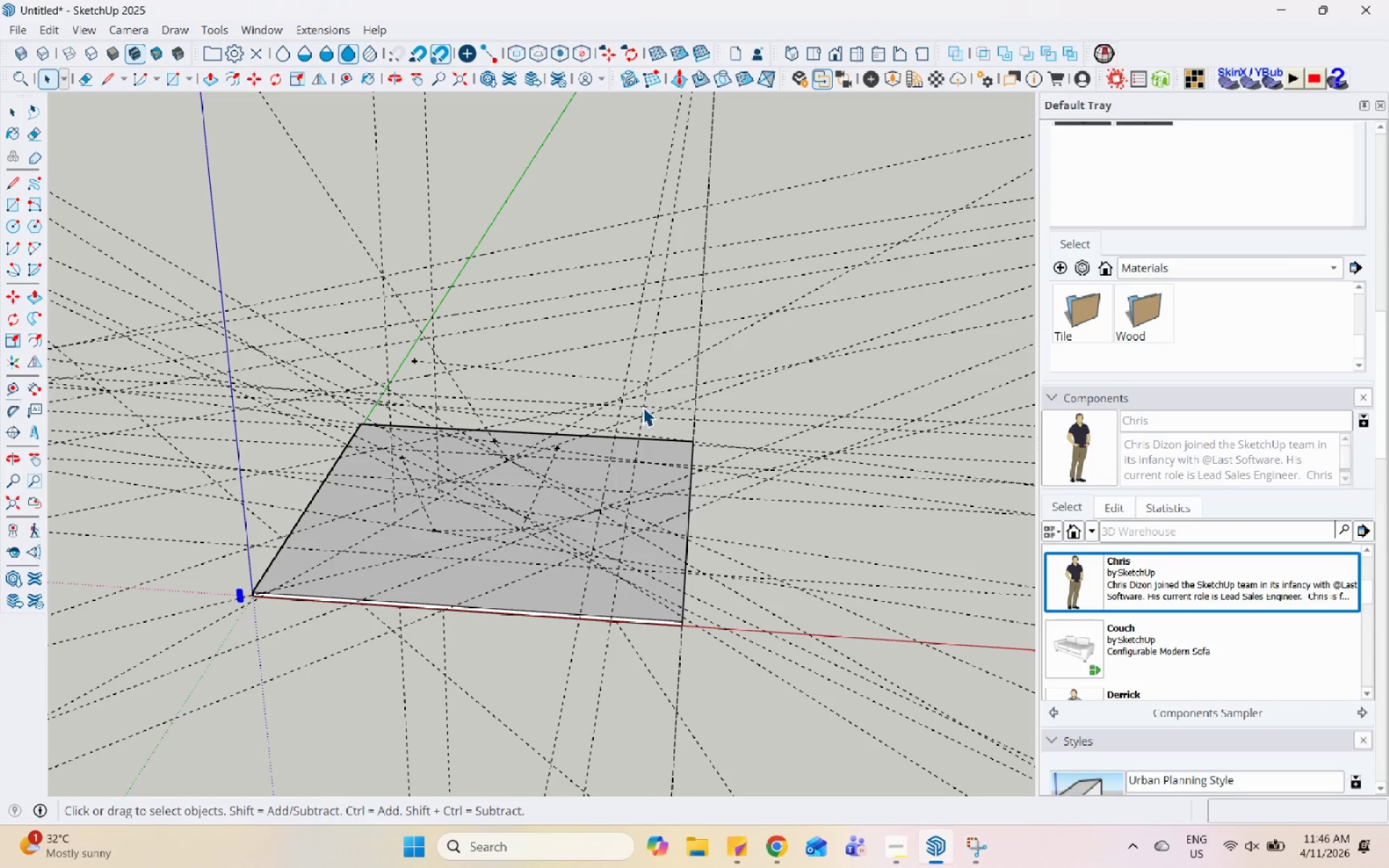 
hold_key(key=Space, duration=1.51)
 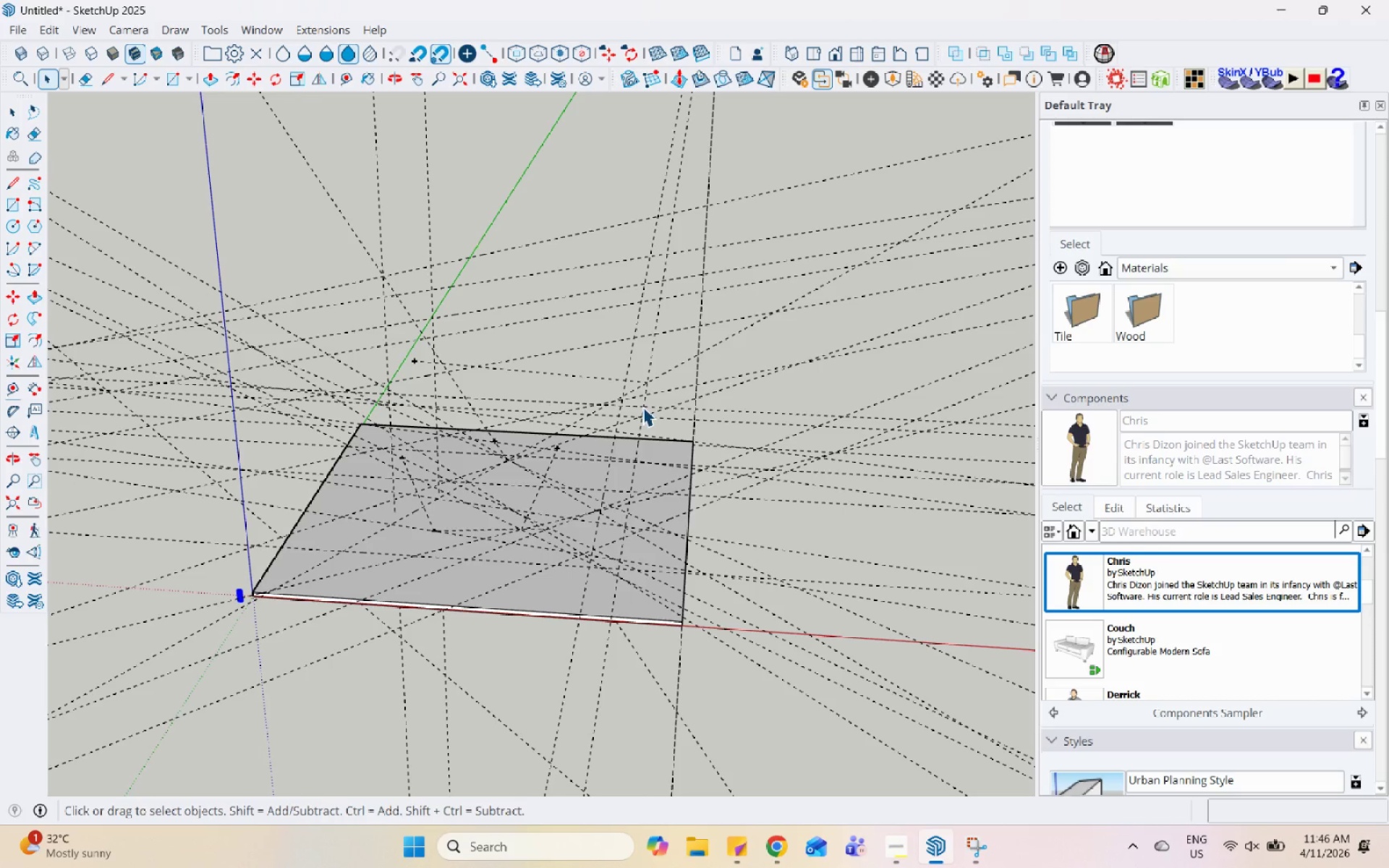 
hold_key(key=Space, duration=1.52)
 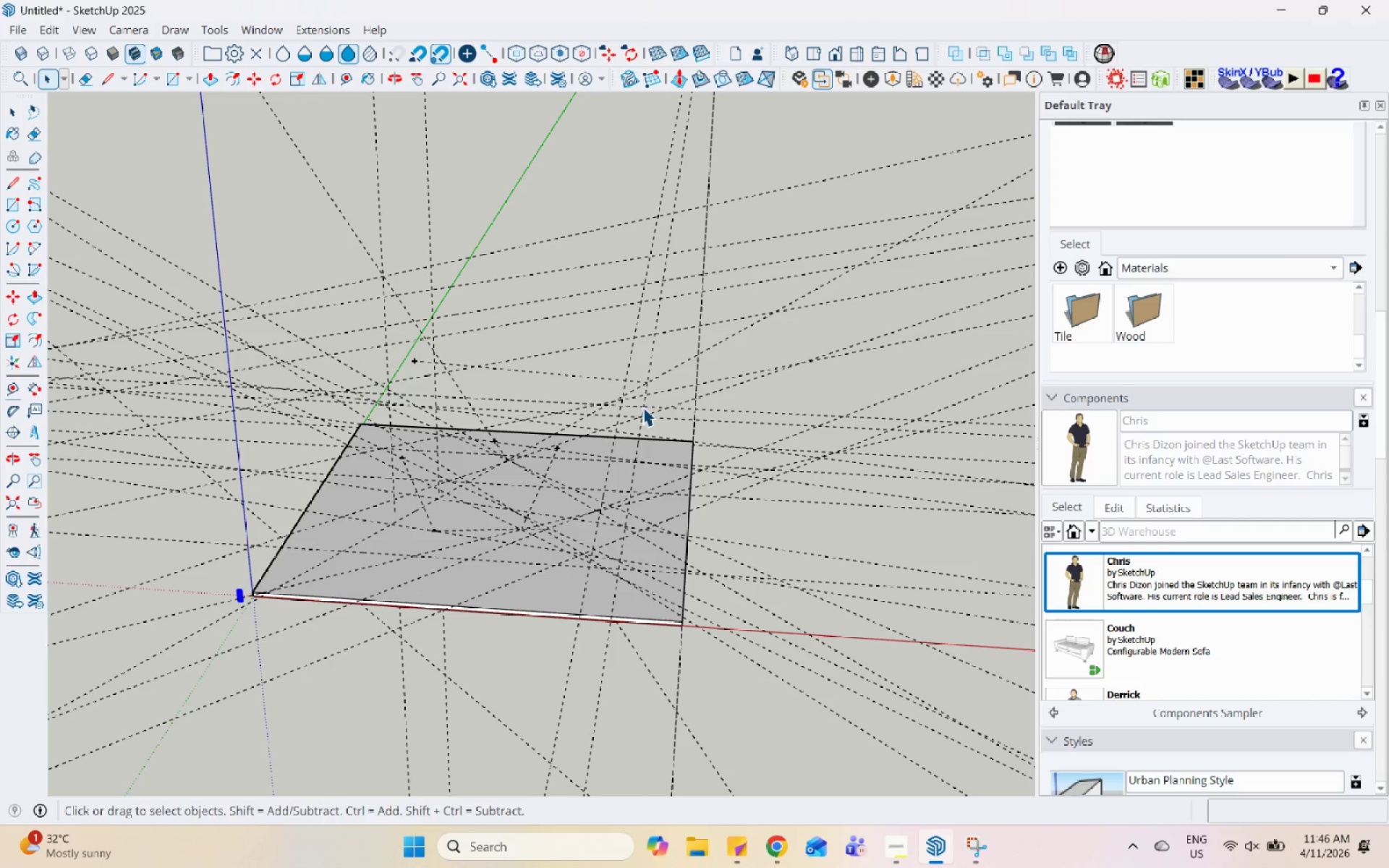 
hold_key(key=Space, duration=1.51)
 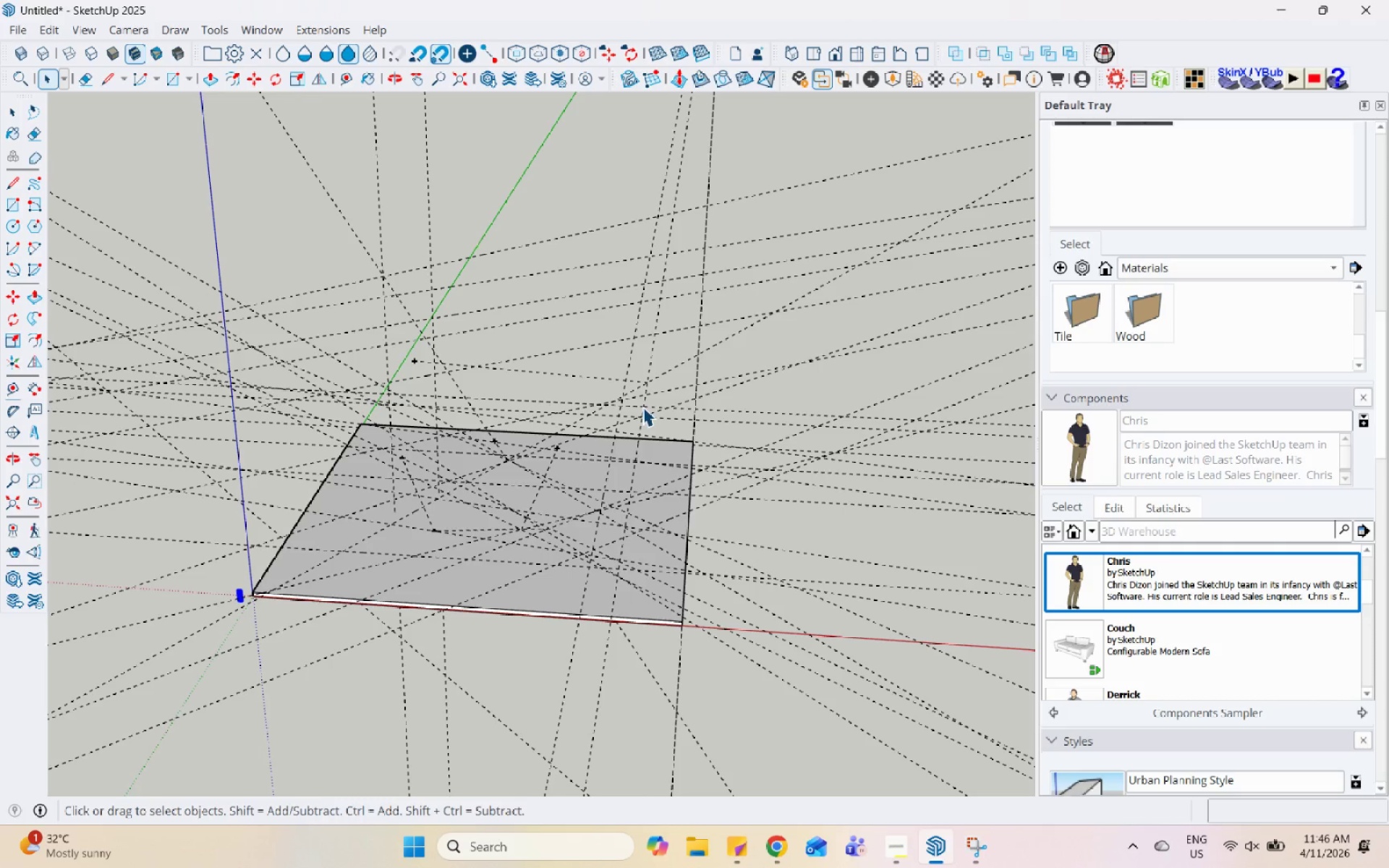 
hold_key(key=Space, duration=1.53)
 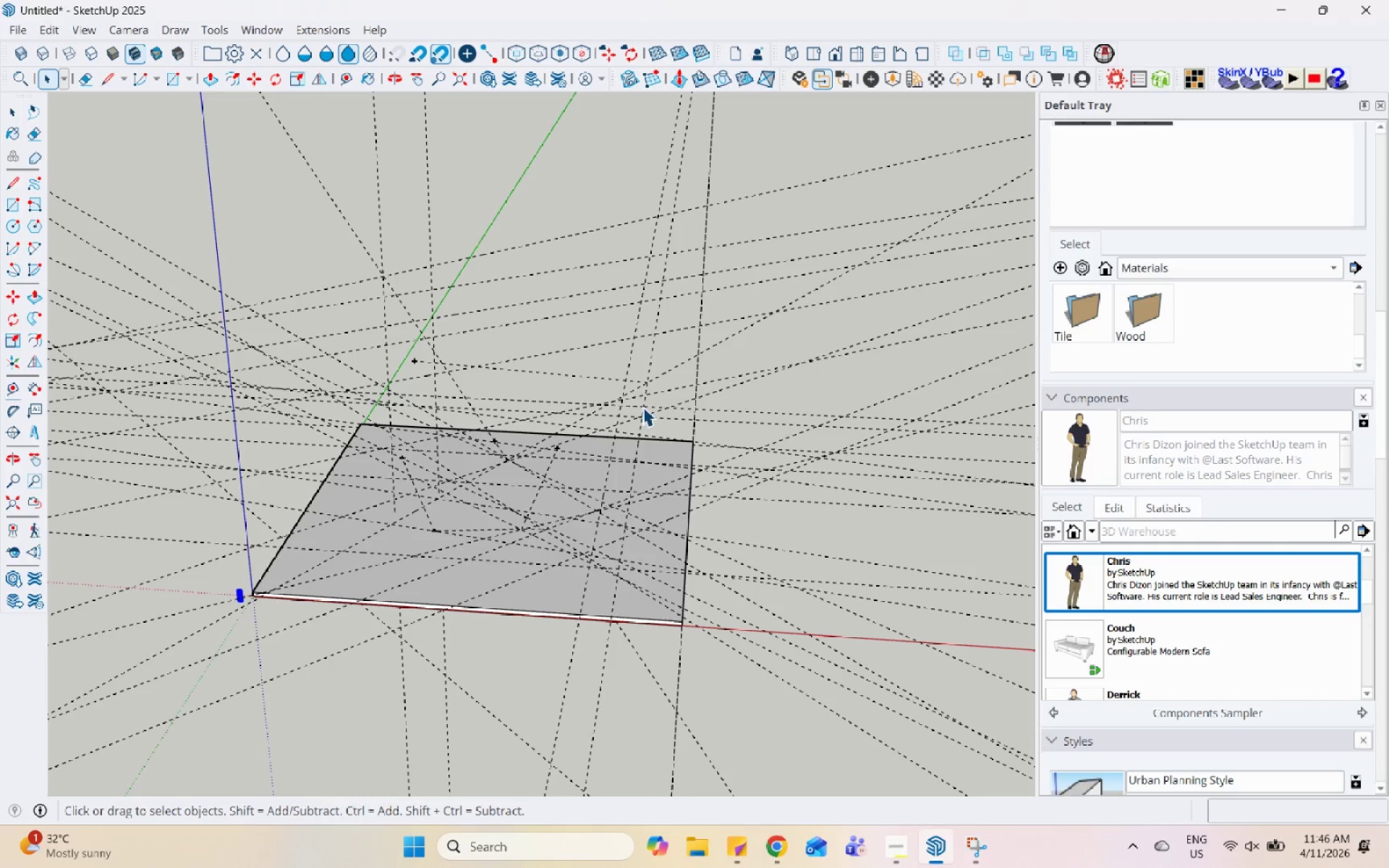 
hold_key(key=Space, duration=1.51)
 